 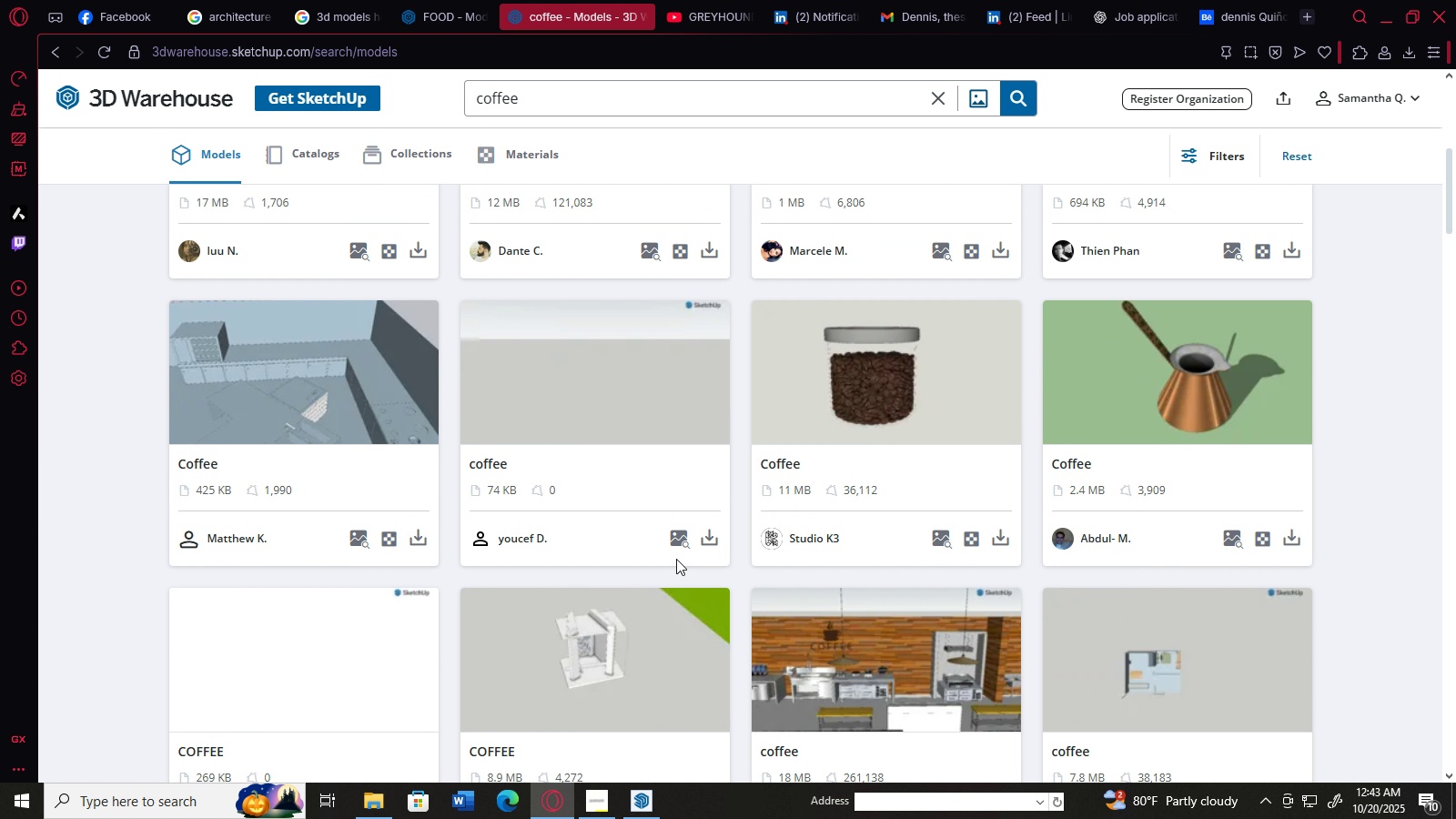 
scroll: coordinate [834, 375], scroll_direction: down, amount: 16.0
 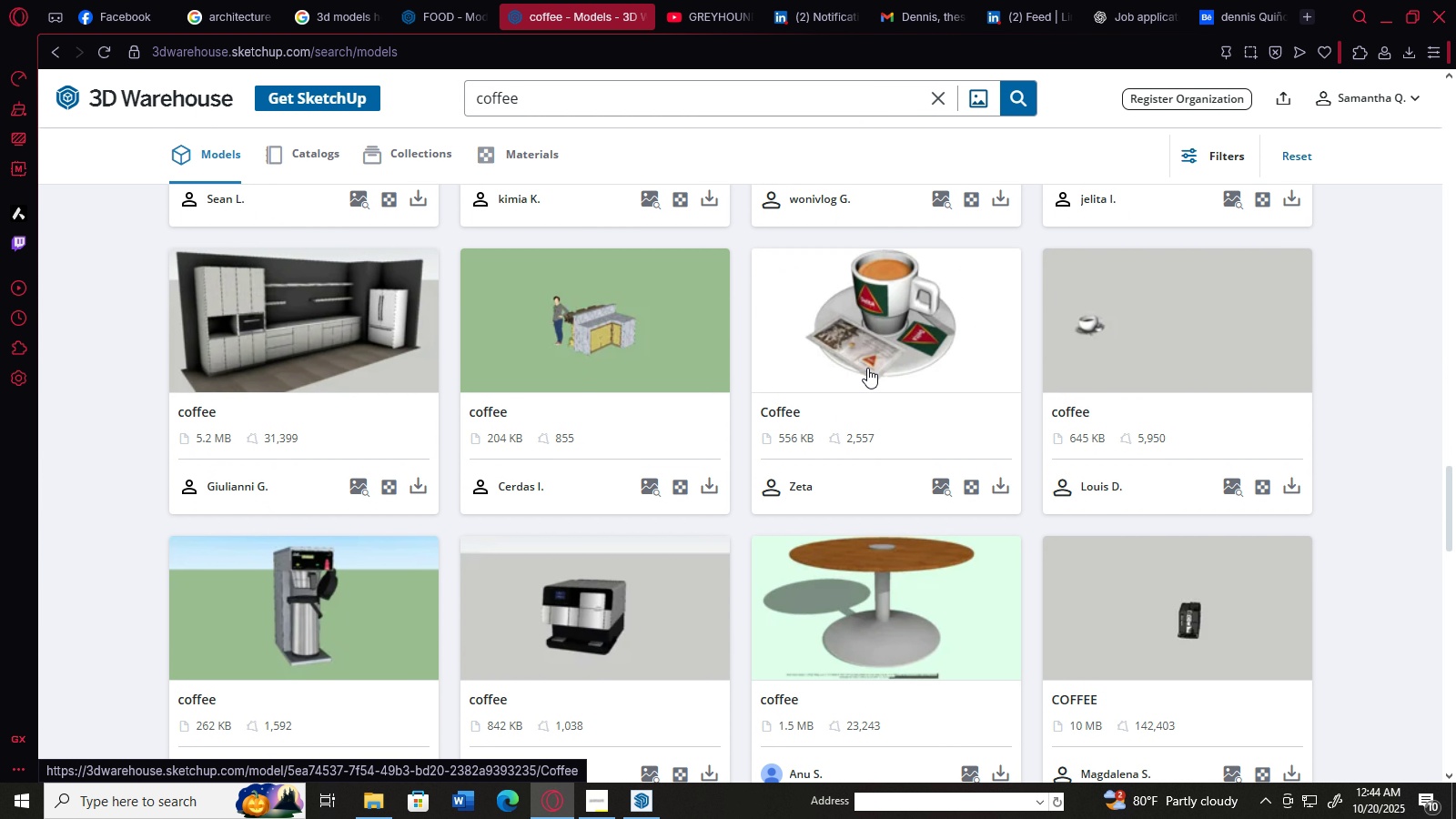 
scroll: coordinate [867, 368], scroll_direction: down, amount: 4.0
 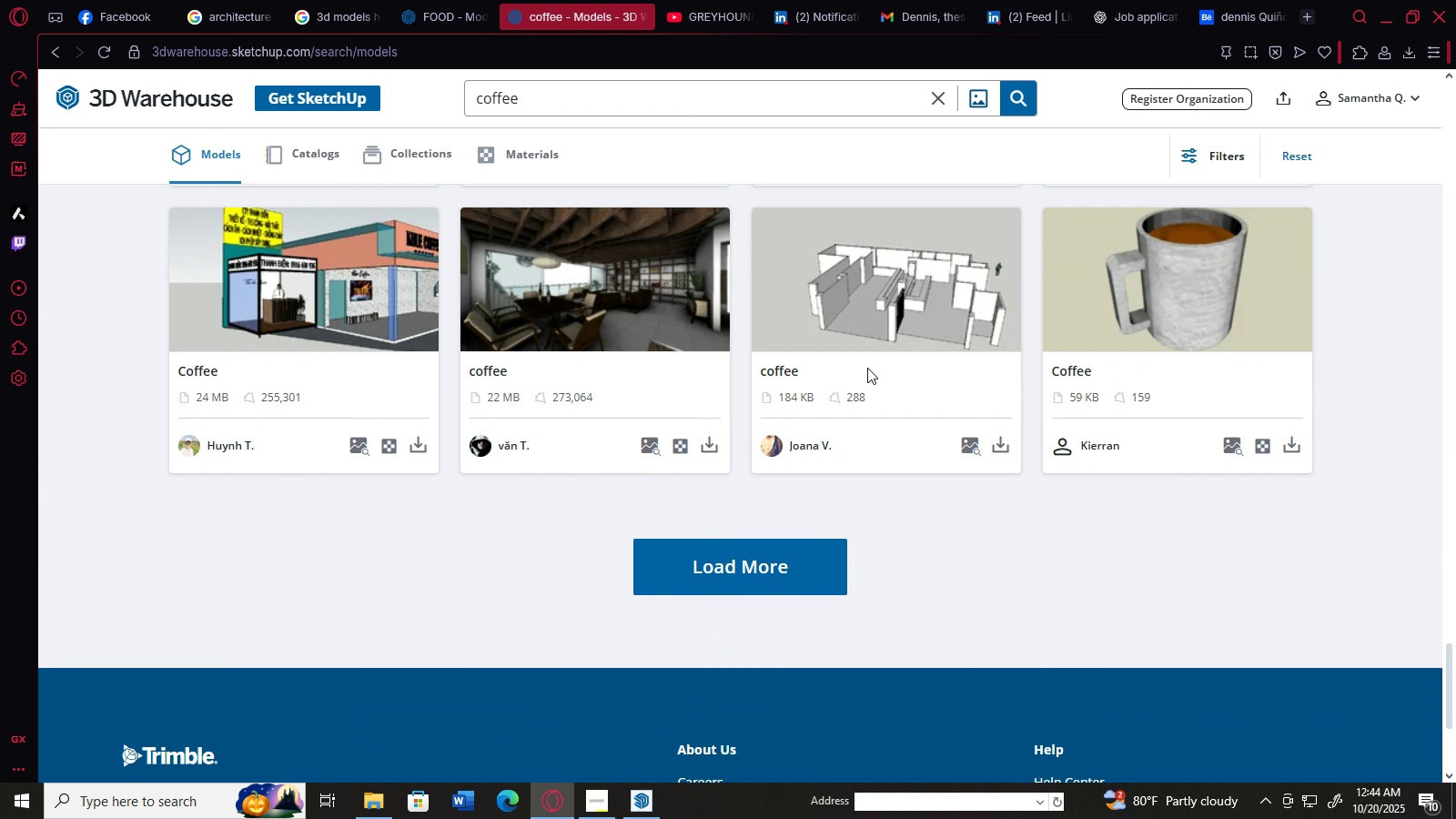 
left_click([796, 521])
 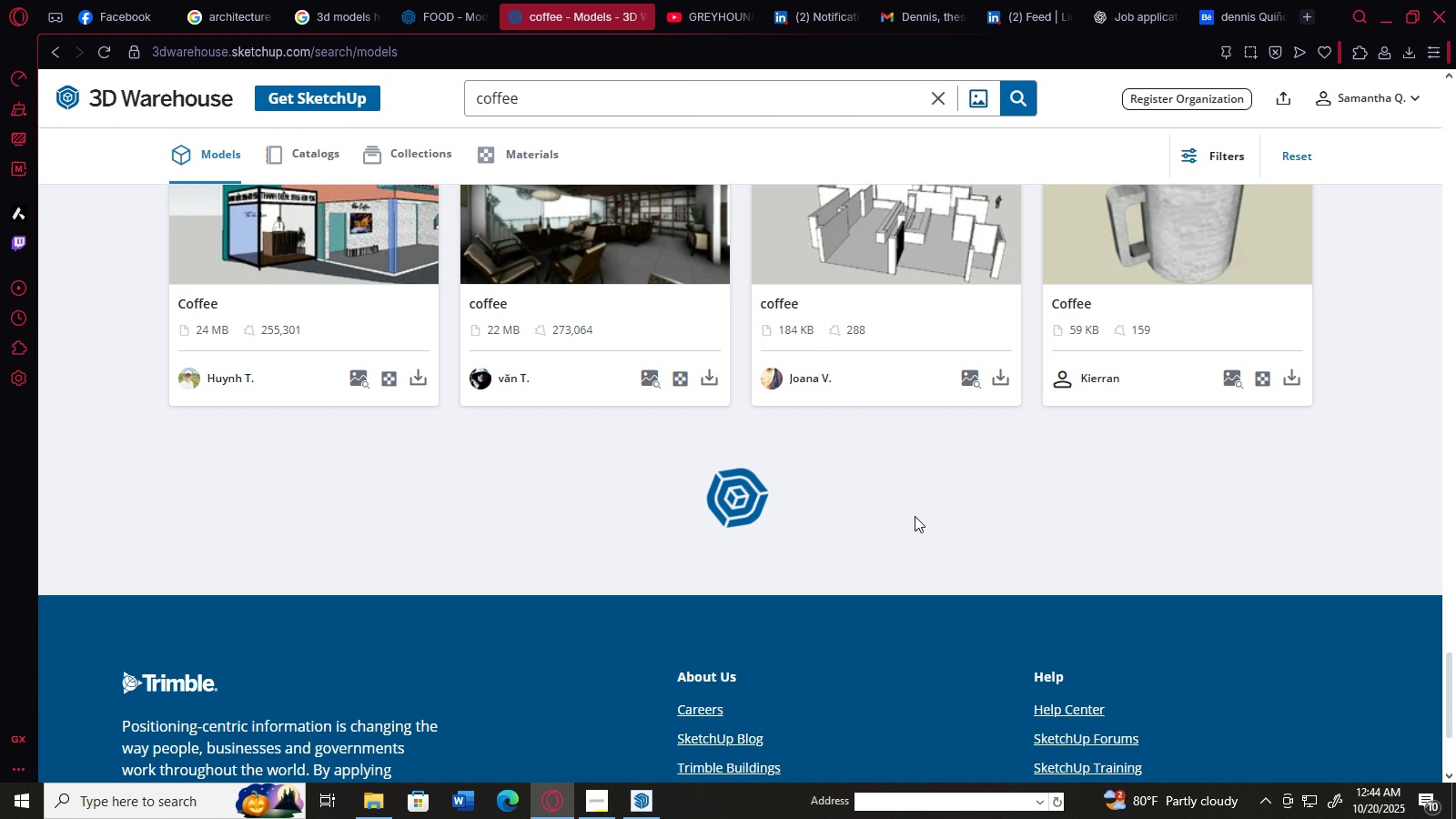 
scroll: coordinate [915, 516], scroll_direction: up, amount: 1.0
 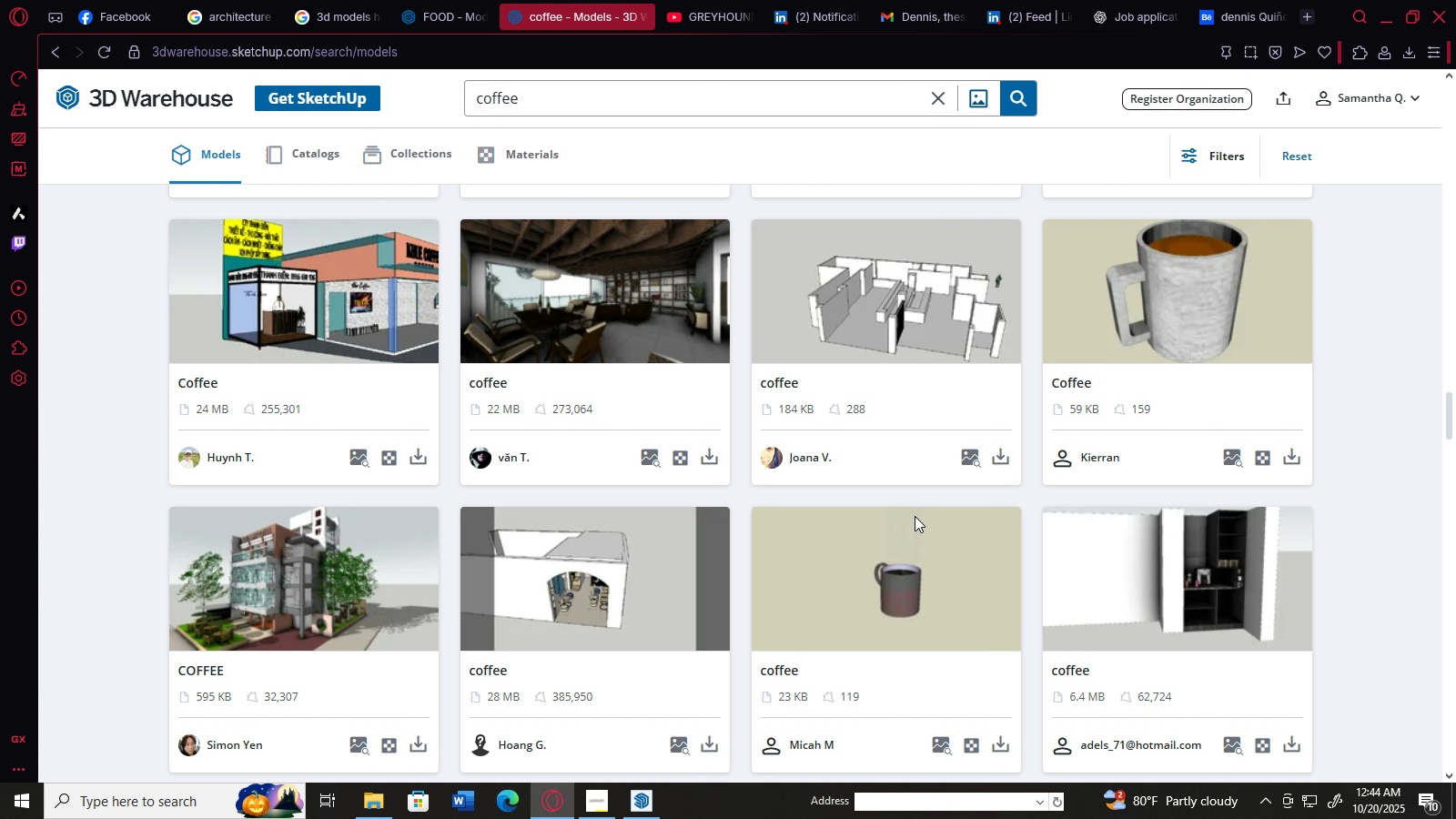 
scroll: coordinate [915, 515], scroll_direction: down, amount: 30.0
 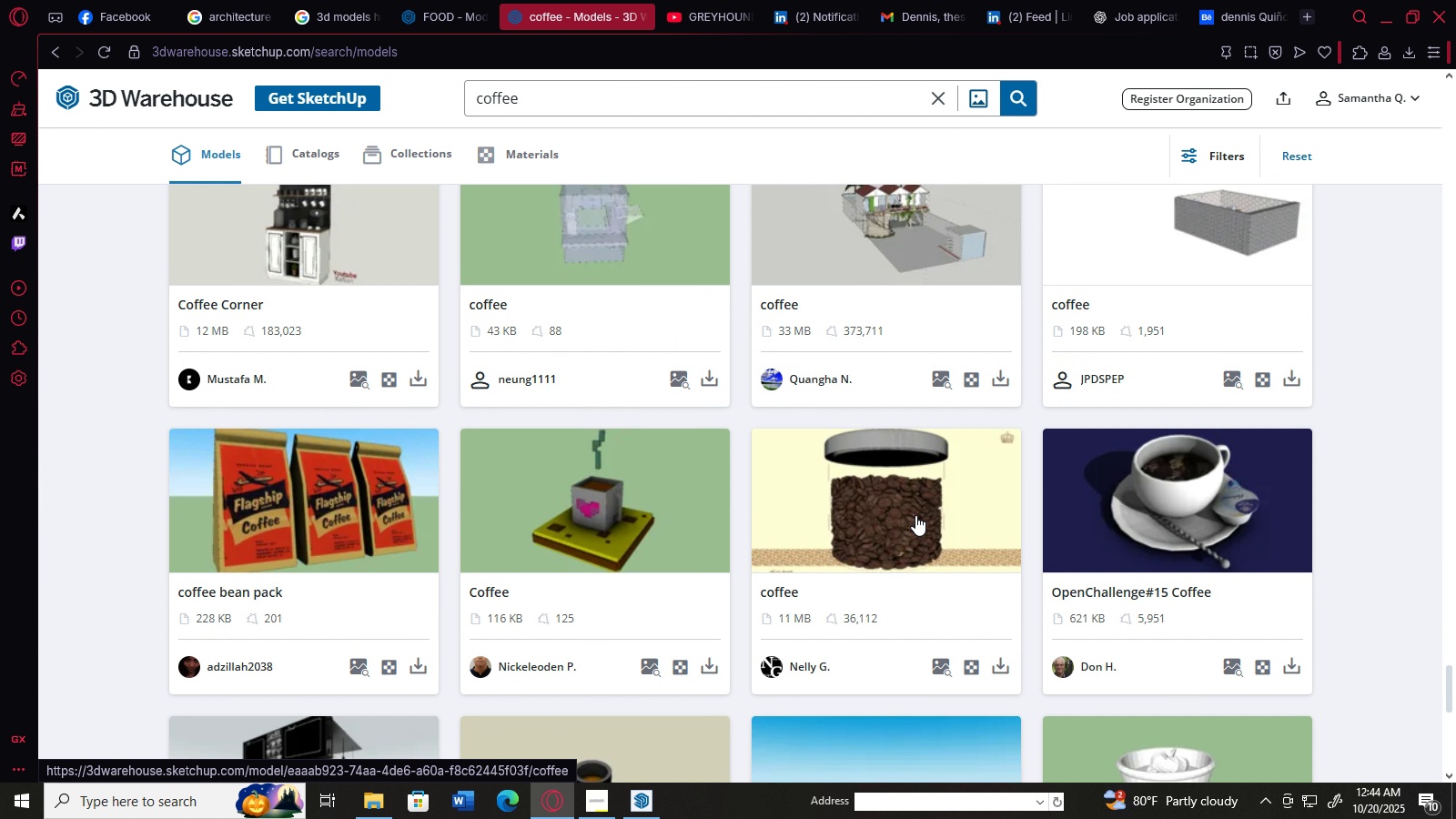 
scroll: coordinate [777, 320], scroll_direction: down, amount: 3.0
 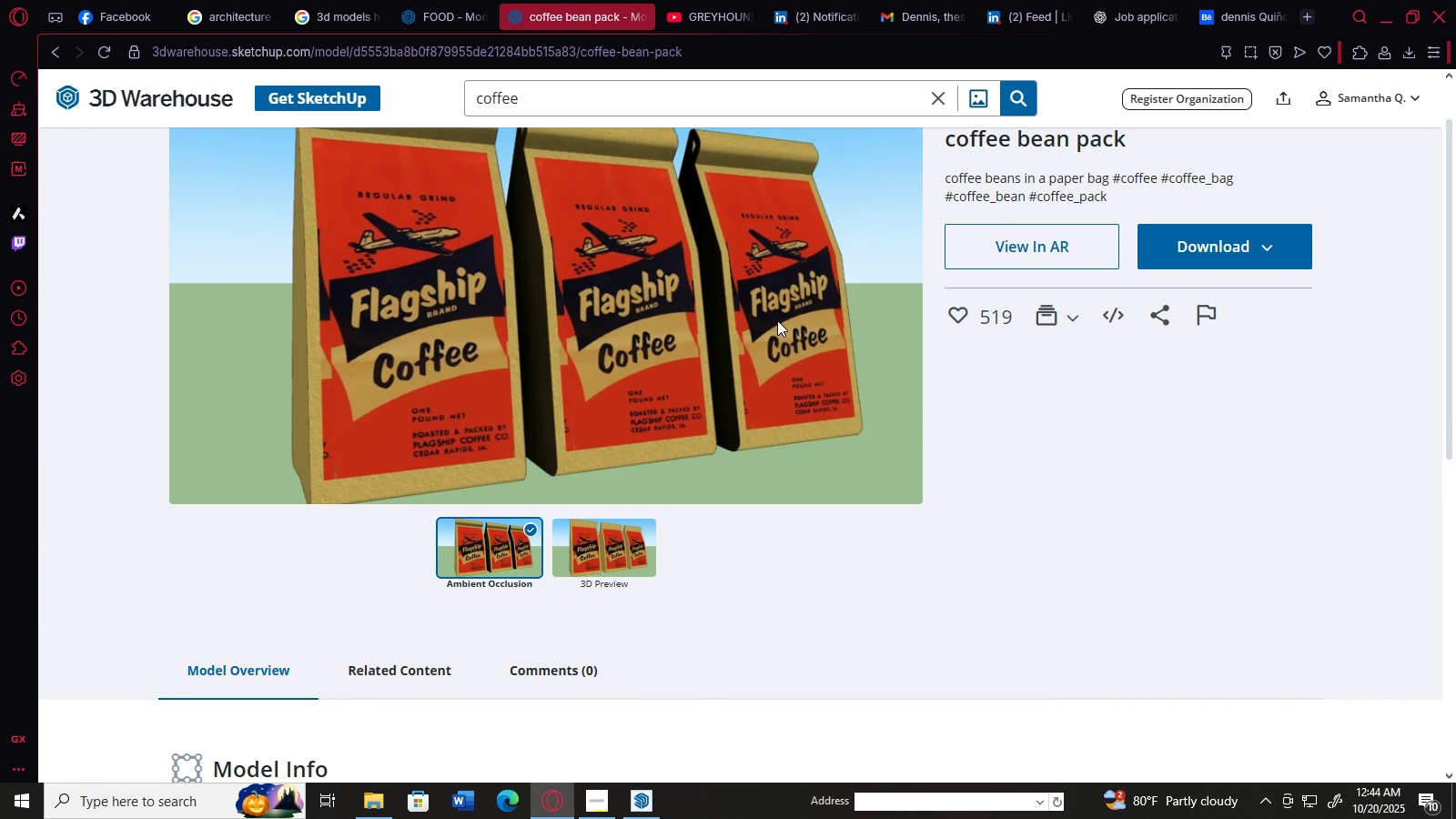 
scroll: coordinate [777, 320], scroll_direction: up, amount: 1.0
 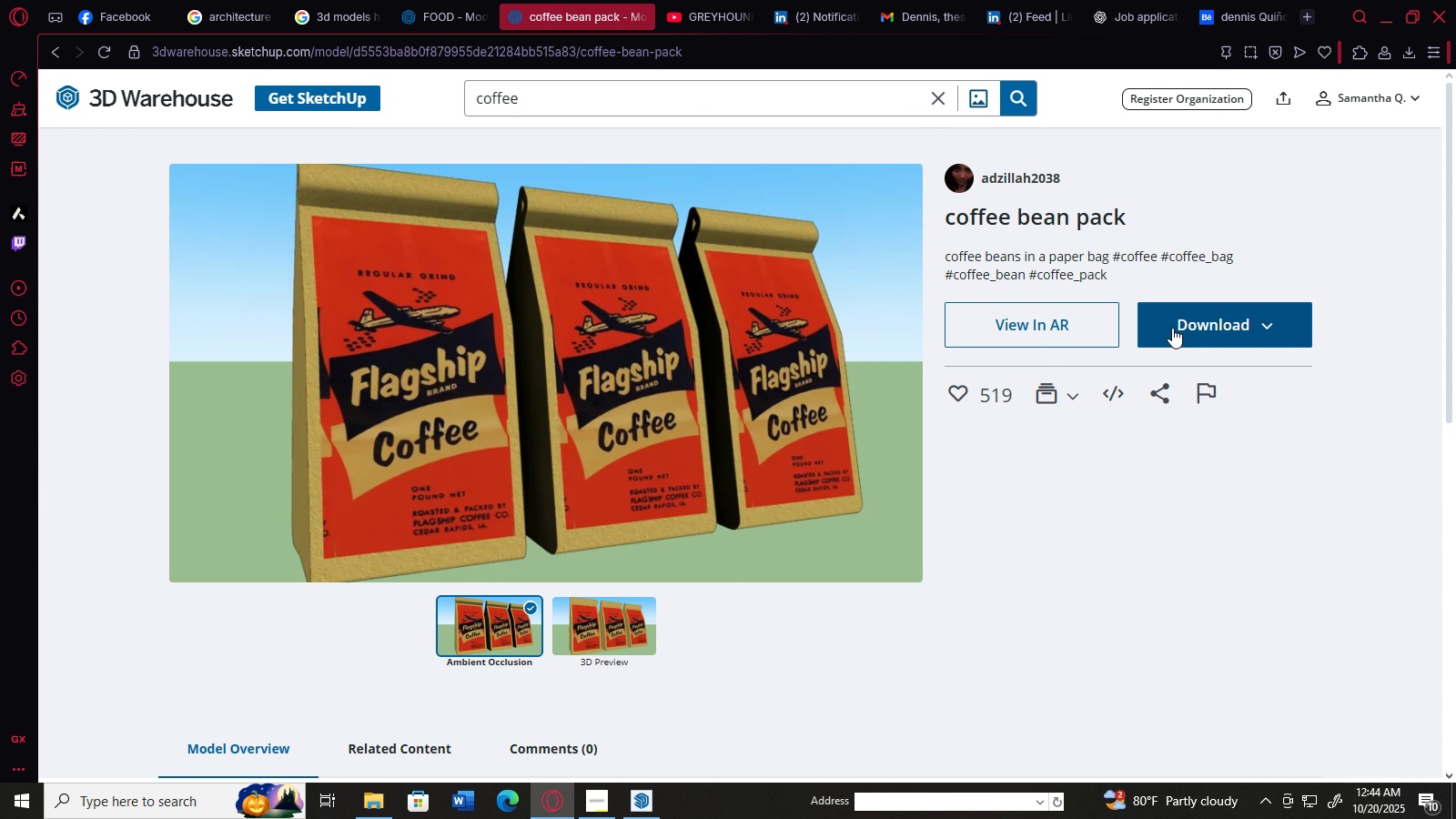 
left_click([1172, 328])
 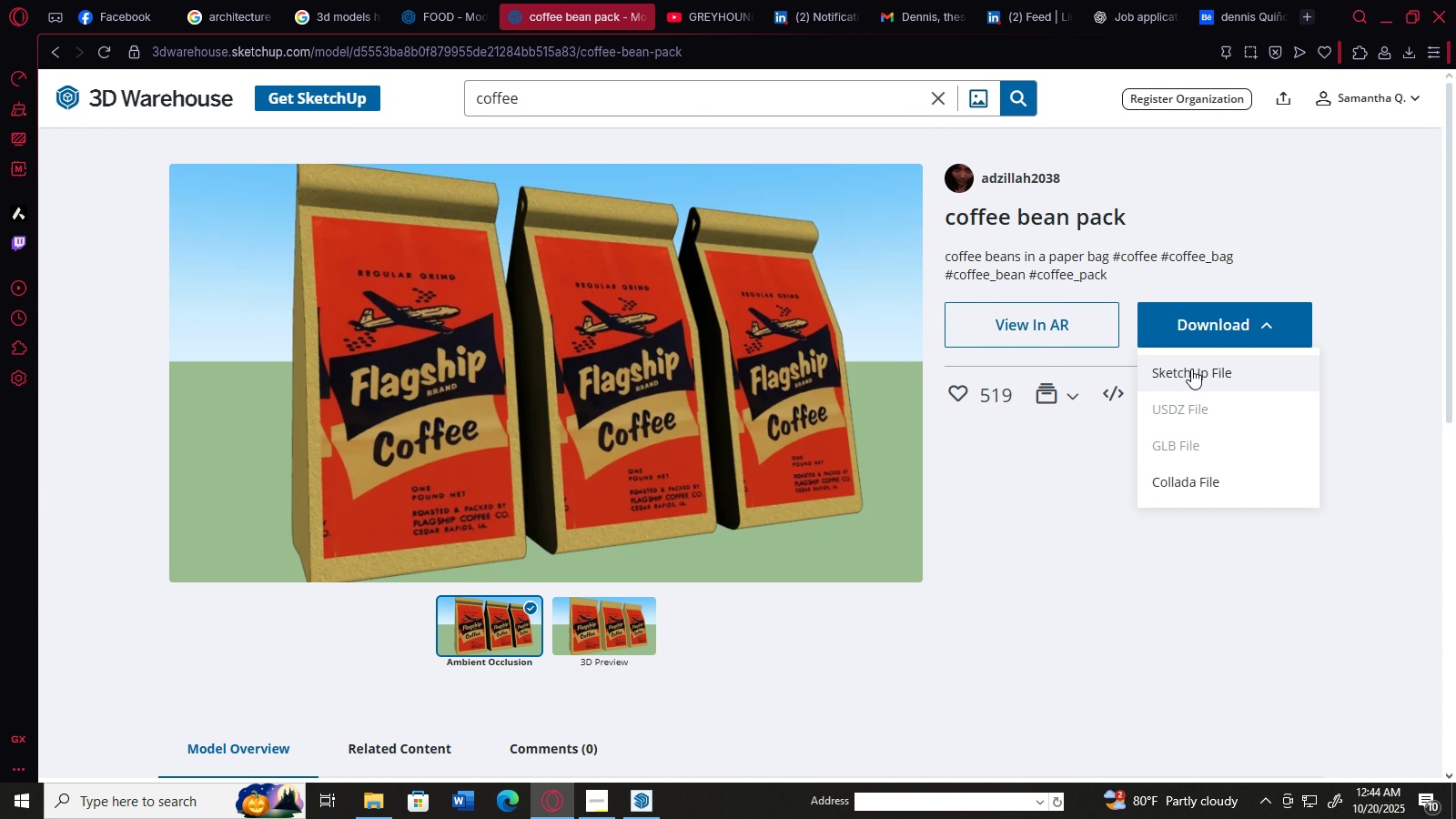 
left_click([1191, 369])
 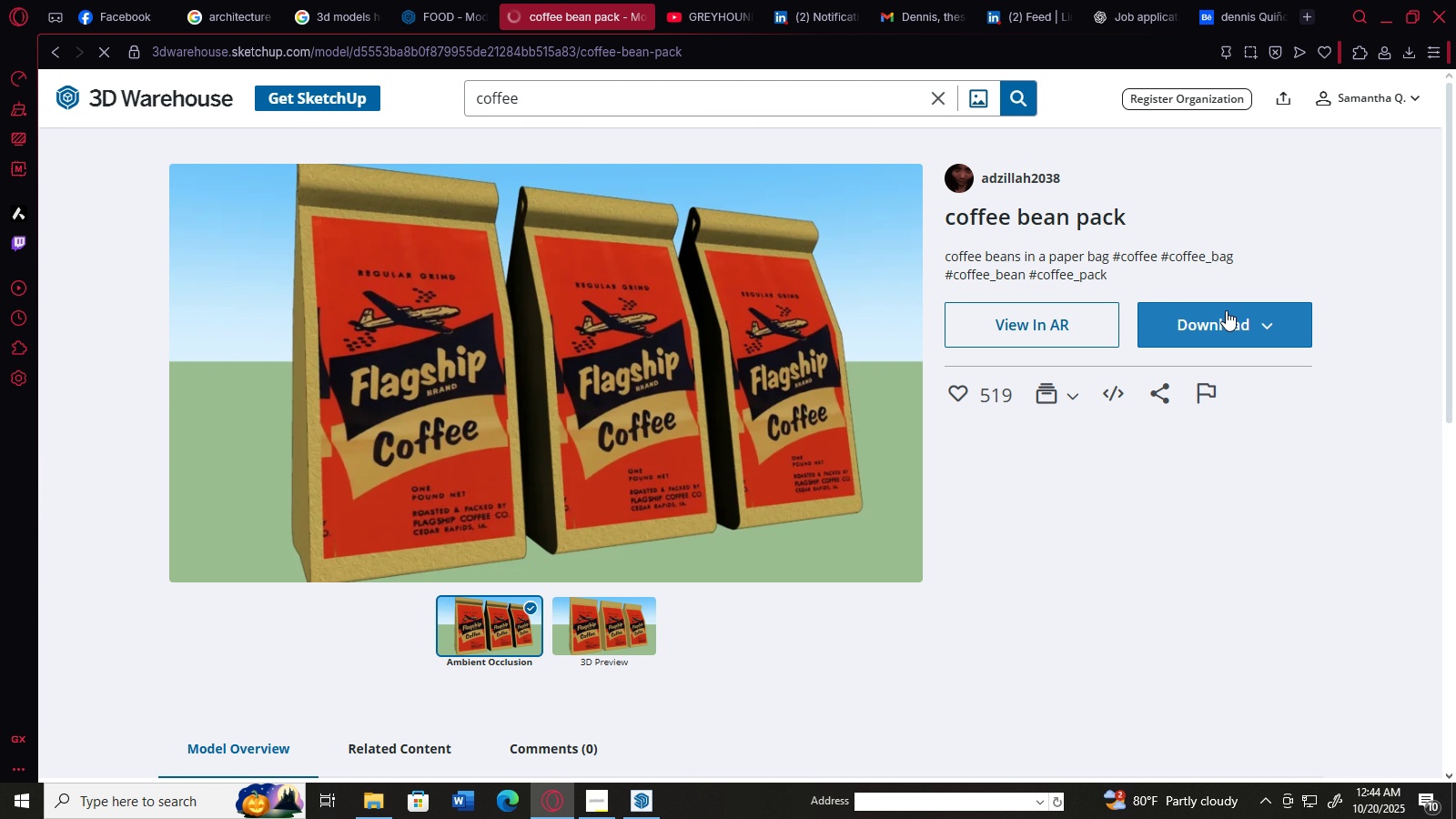 
wait(5.38)
 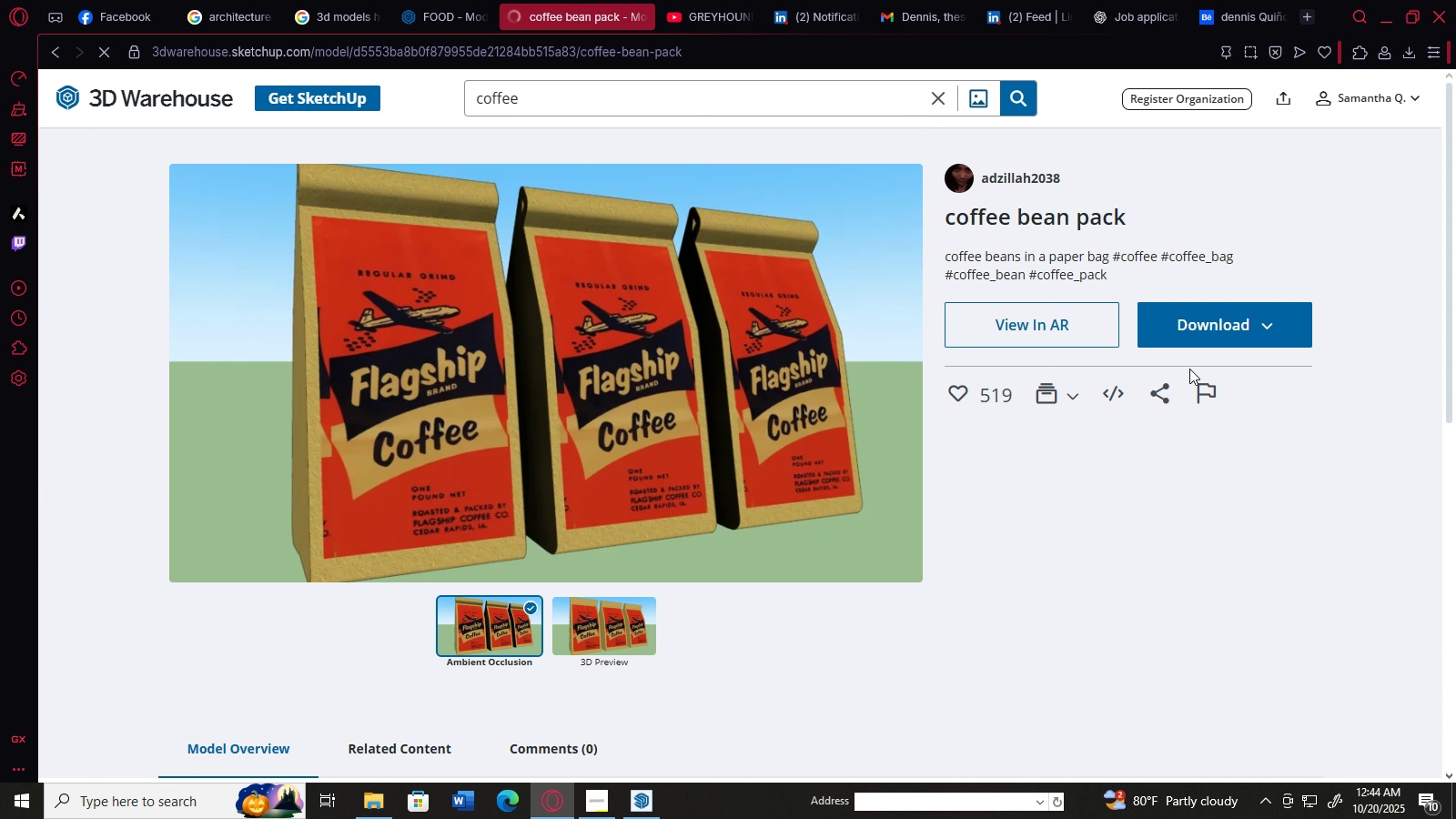 
left_click([1224, 321])
 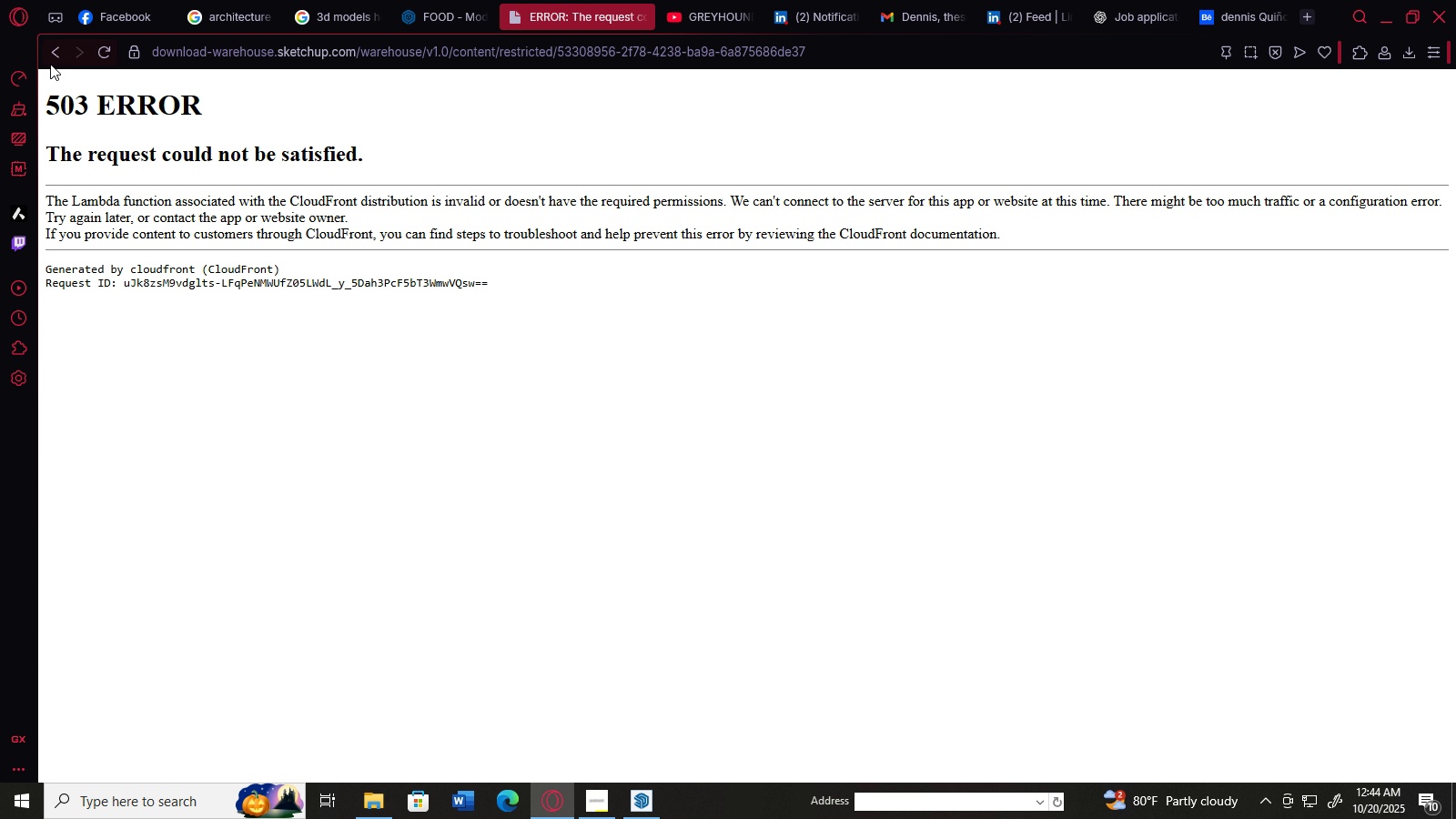 
left_click([48, 53])
 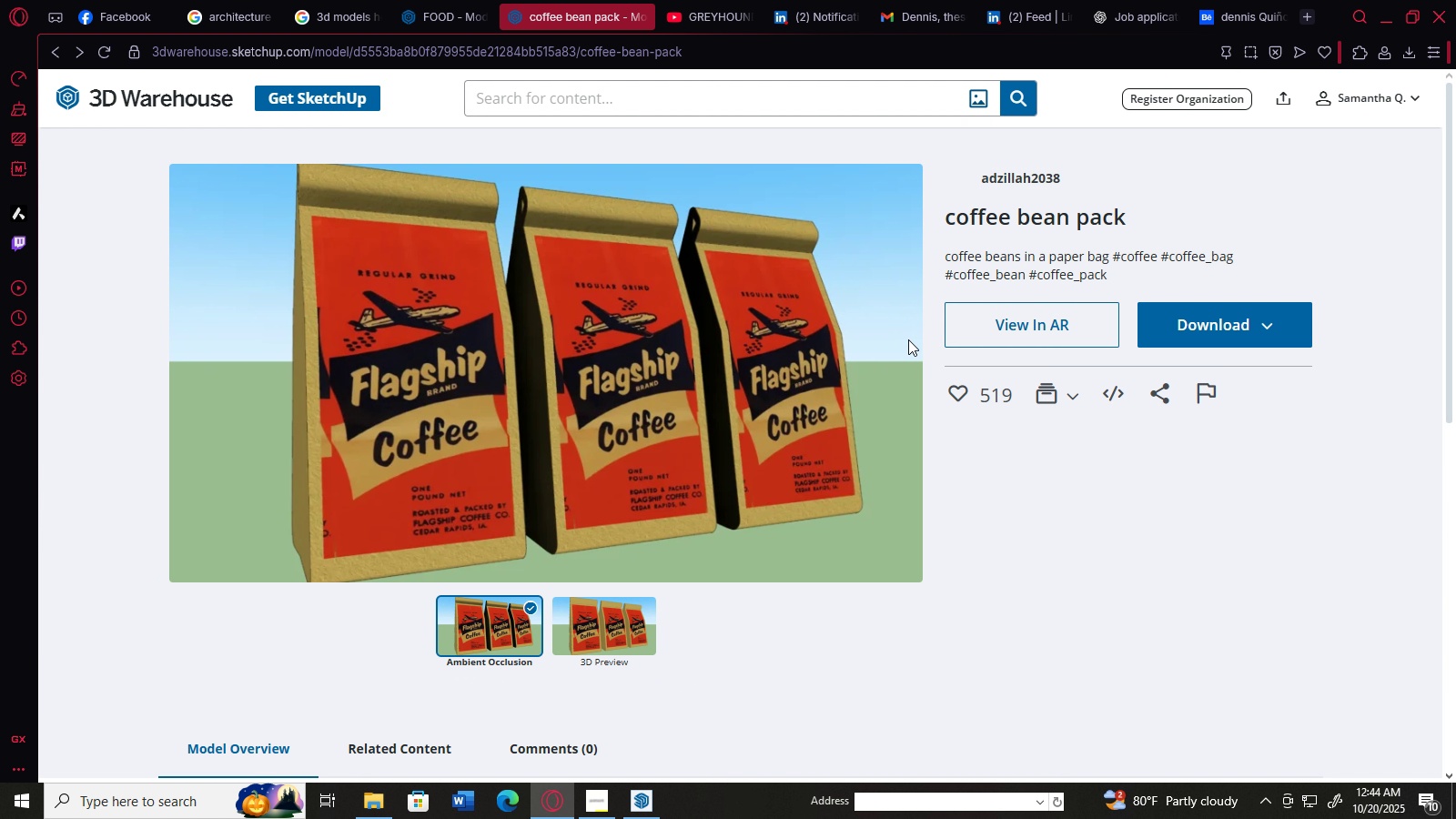 
left_click([1190, 323])
 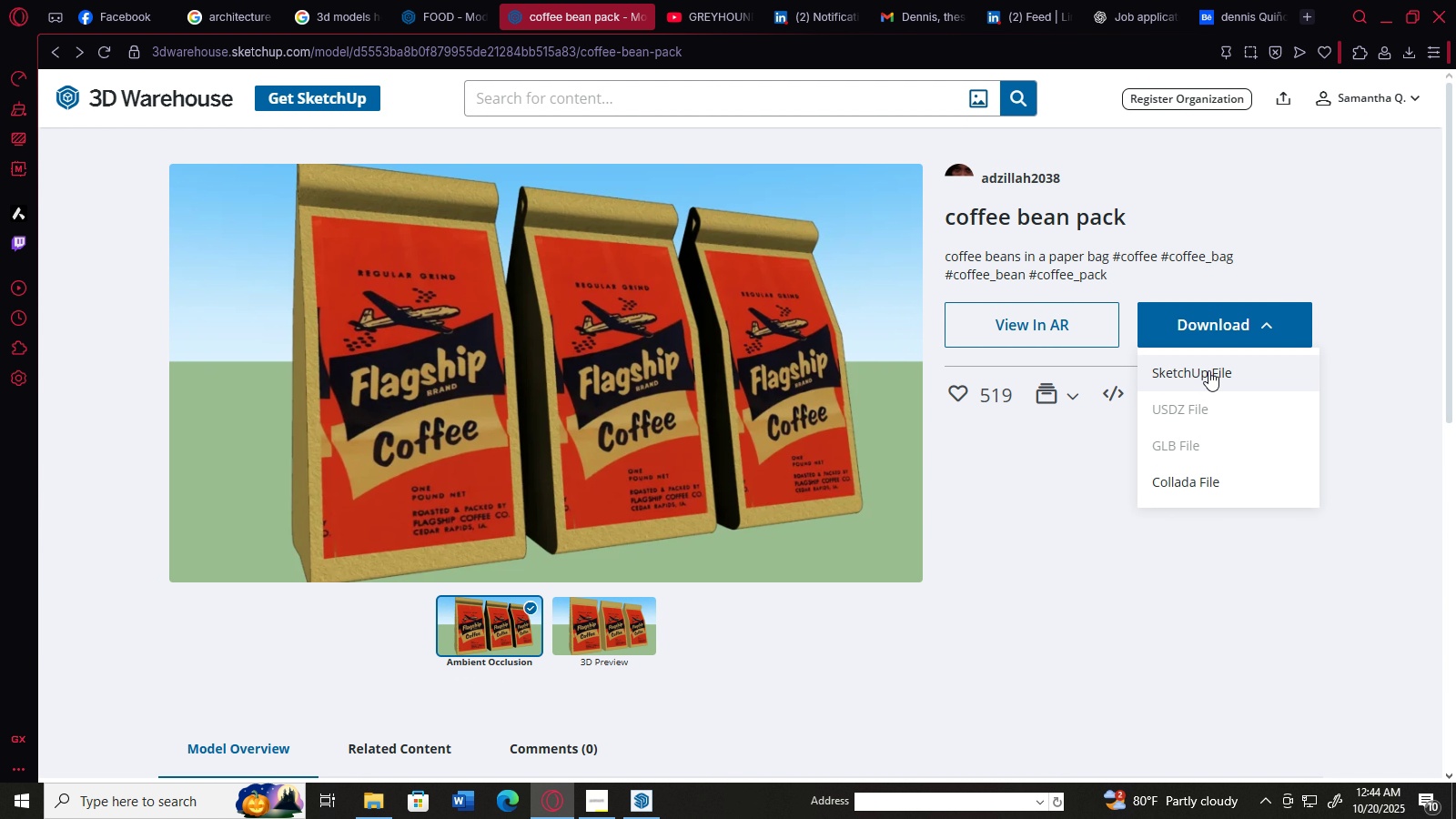 
left_click([1208, 370])
 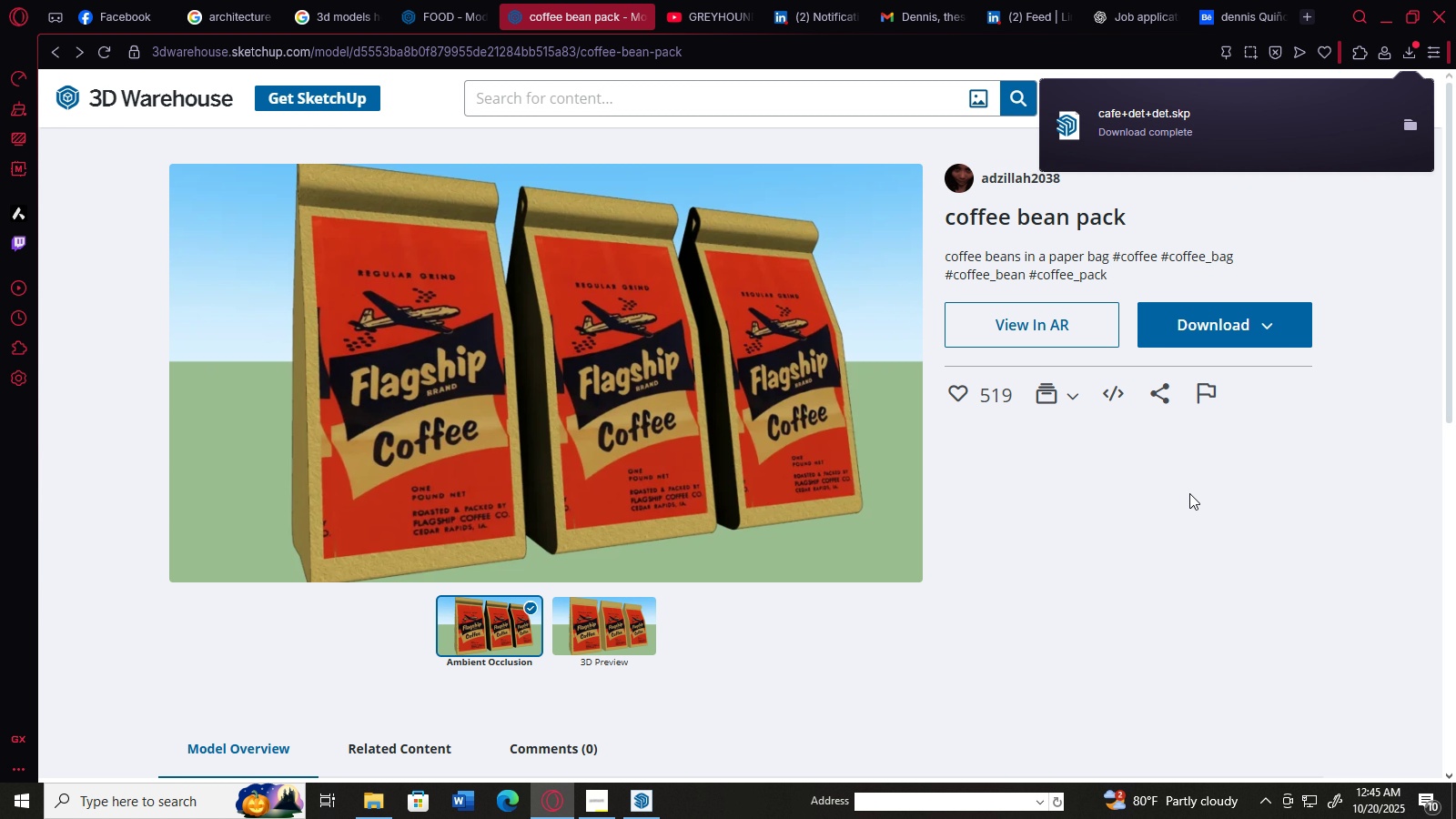 
double_click([1282, 125])
 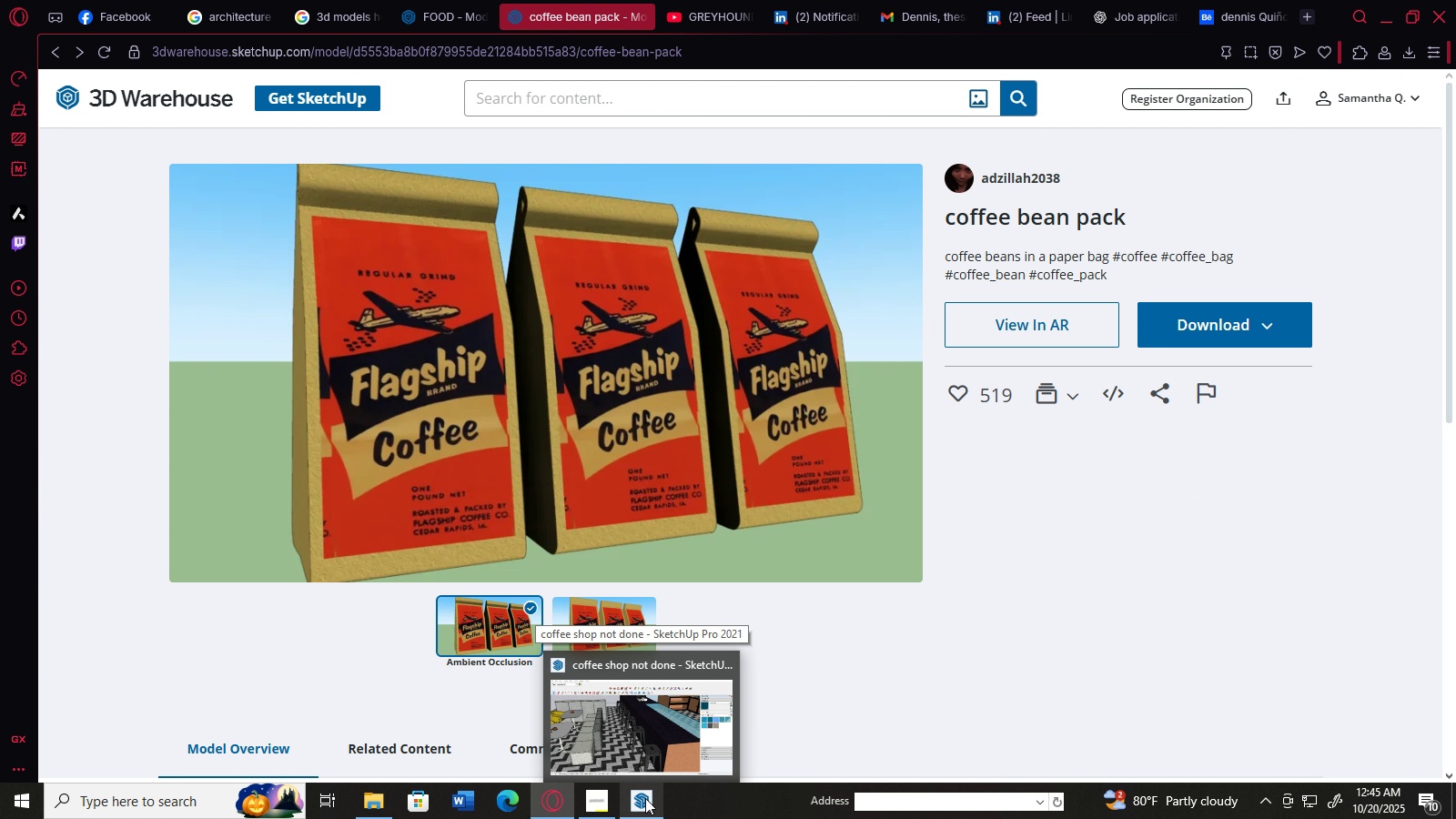 
left_click([645, 798])
 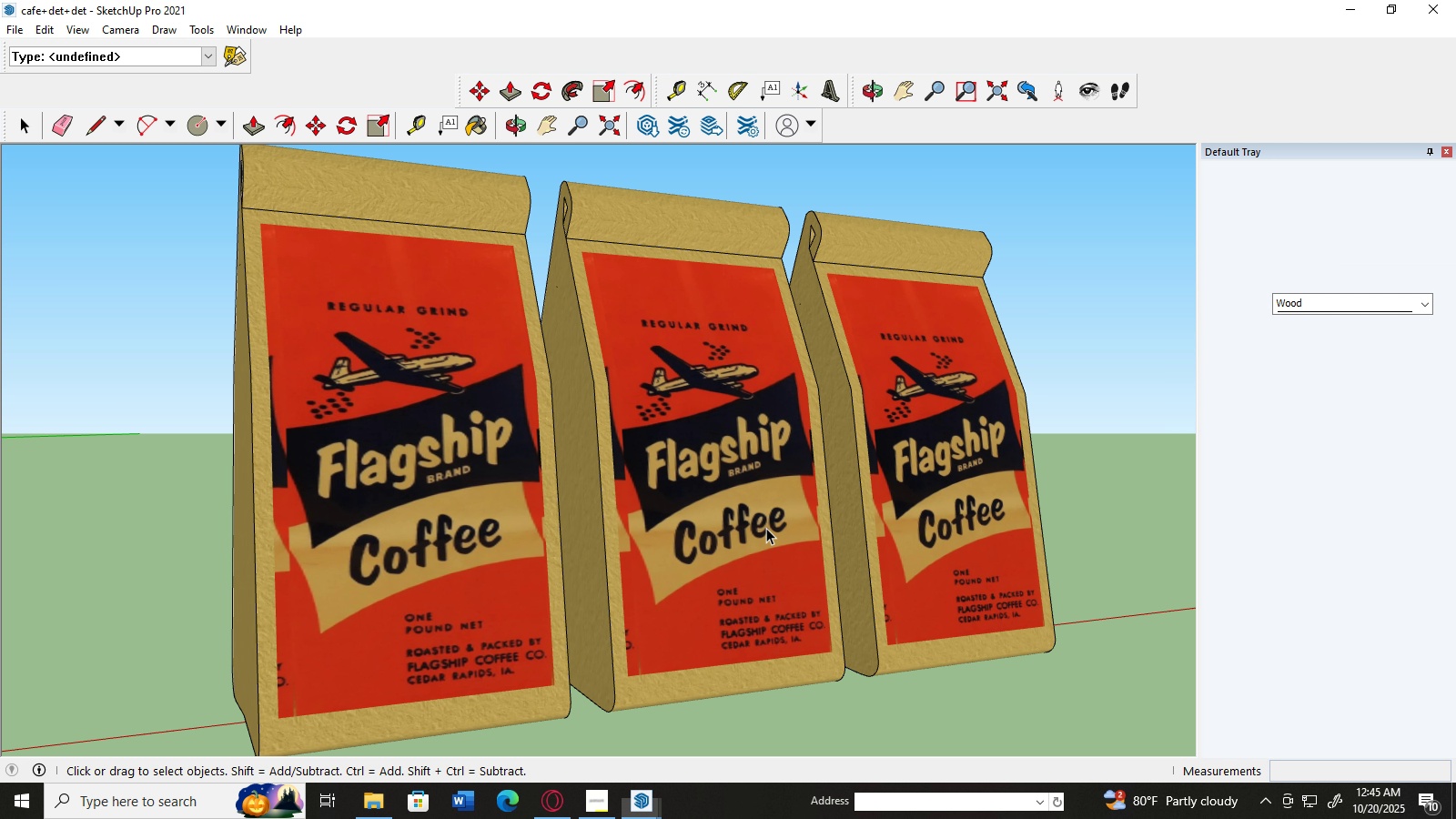 
scroll: coordinate [720, 549], scroll_direction: down, amount: 16.0
 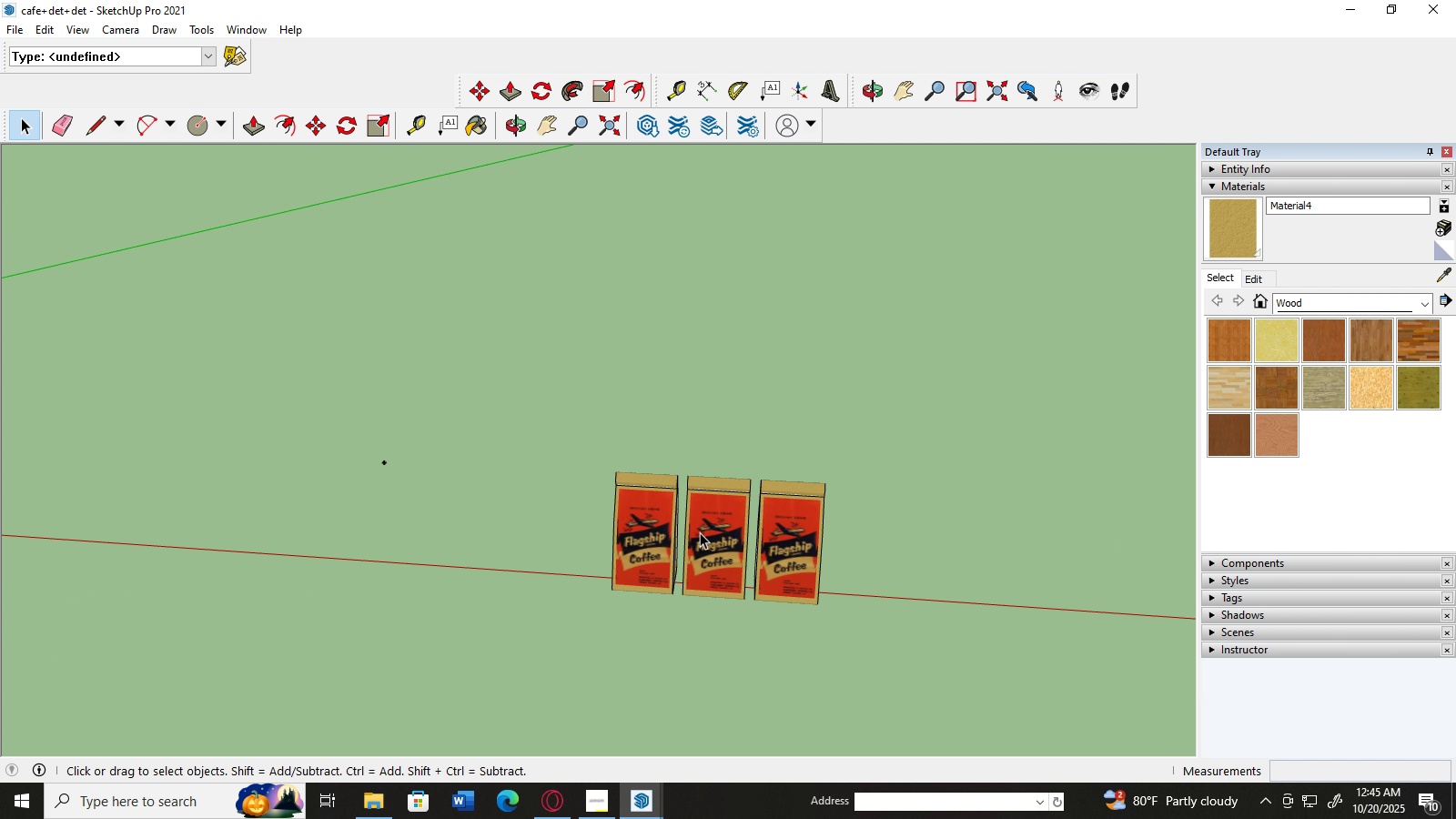 
left_click([700, 532])
 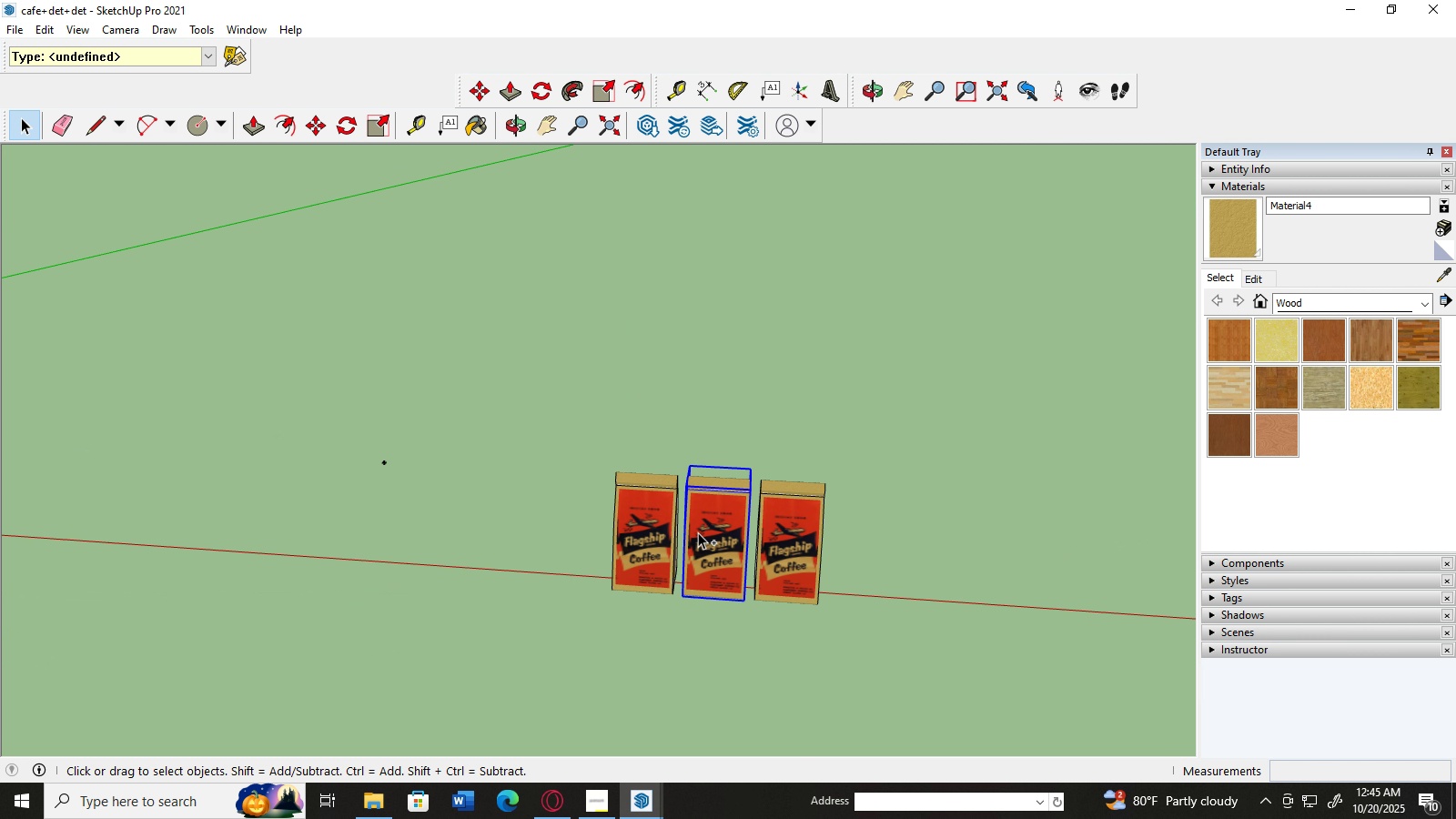 
key(Control+C)
 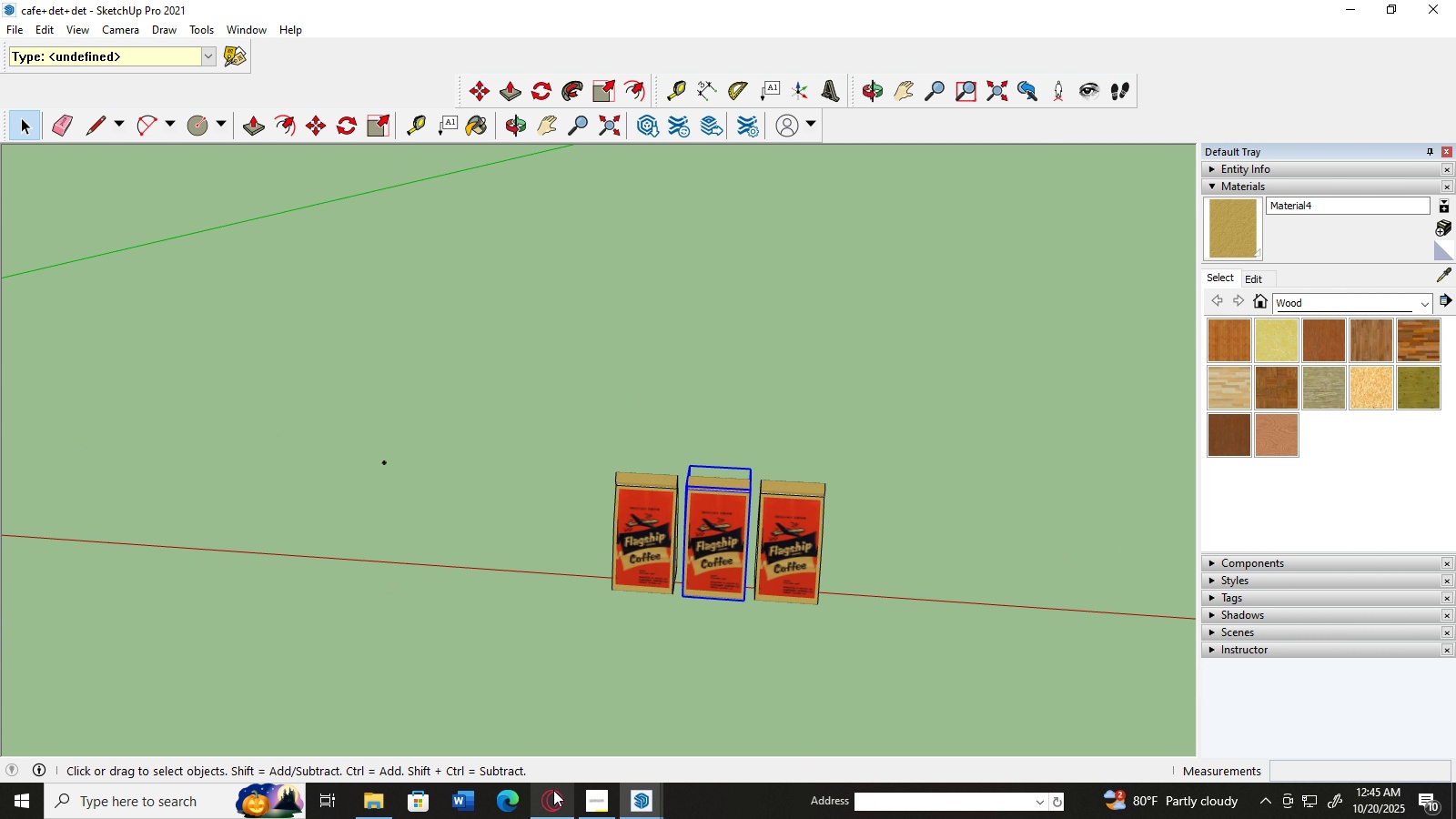 
left_click([554, 798])
 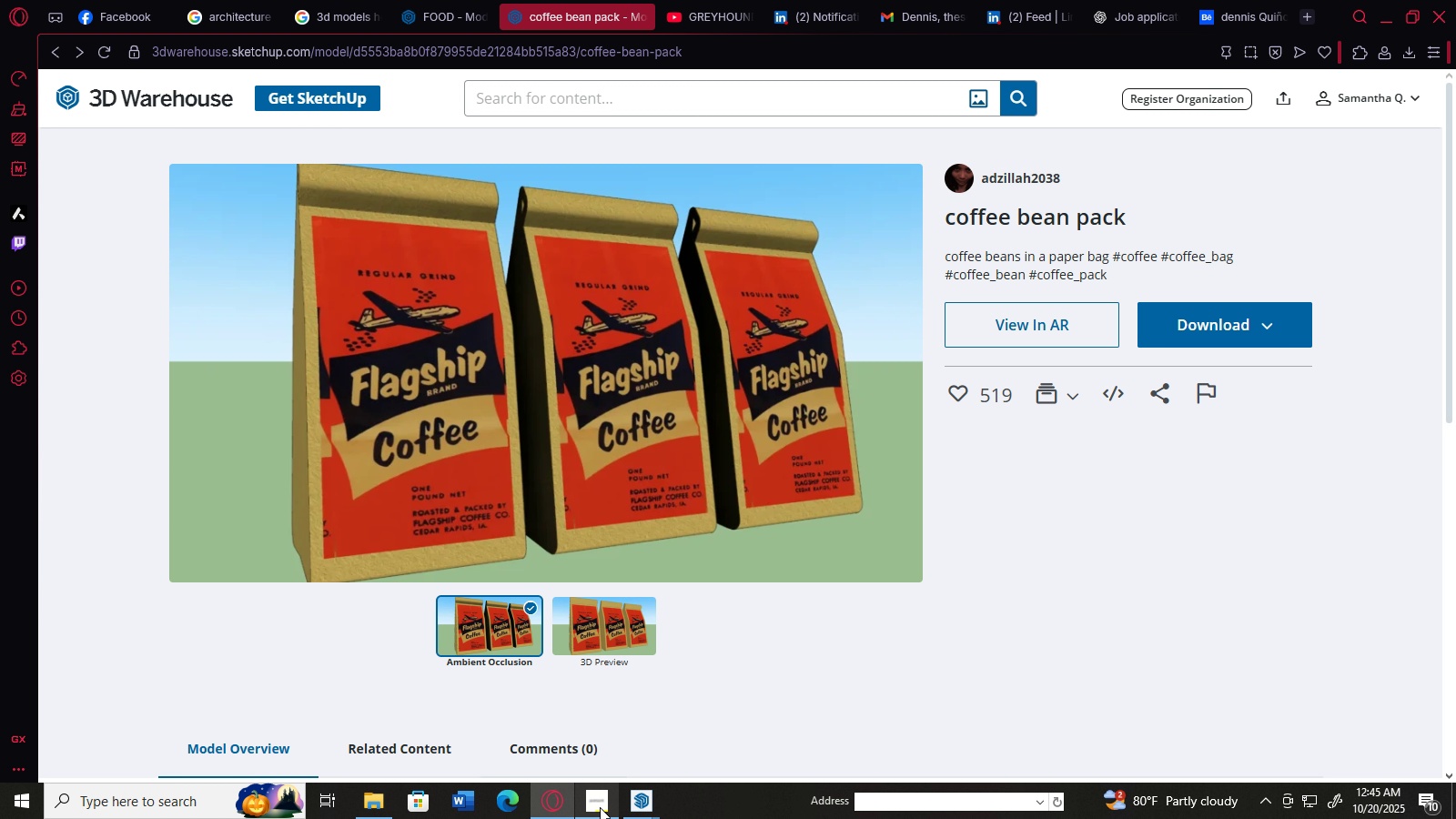 
left_click([642, 808])
 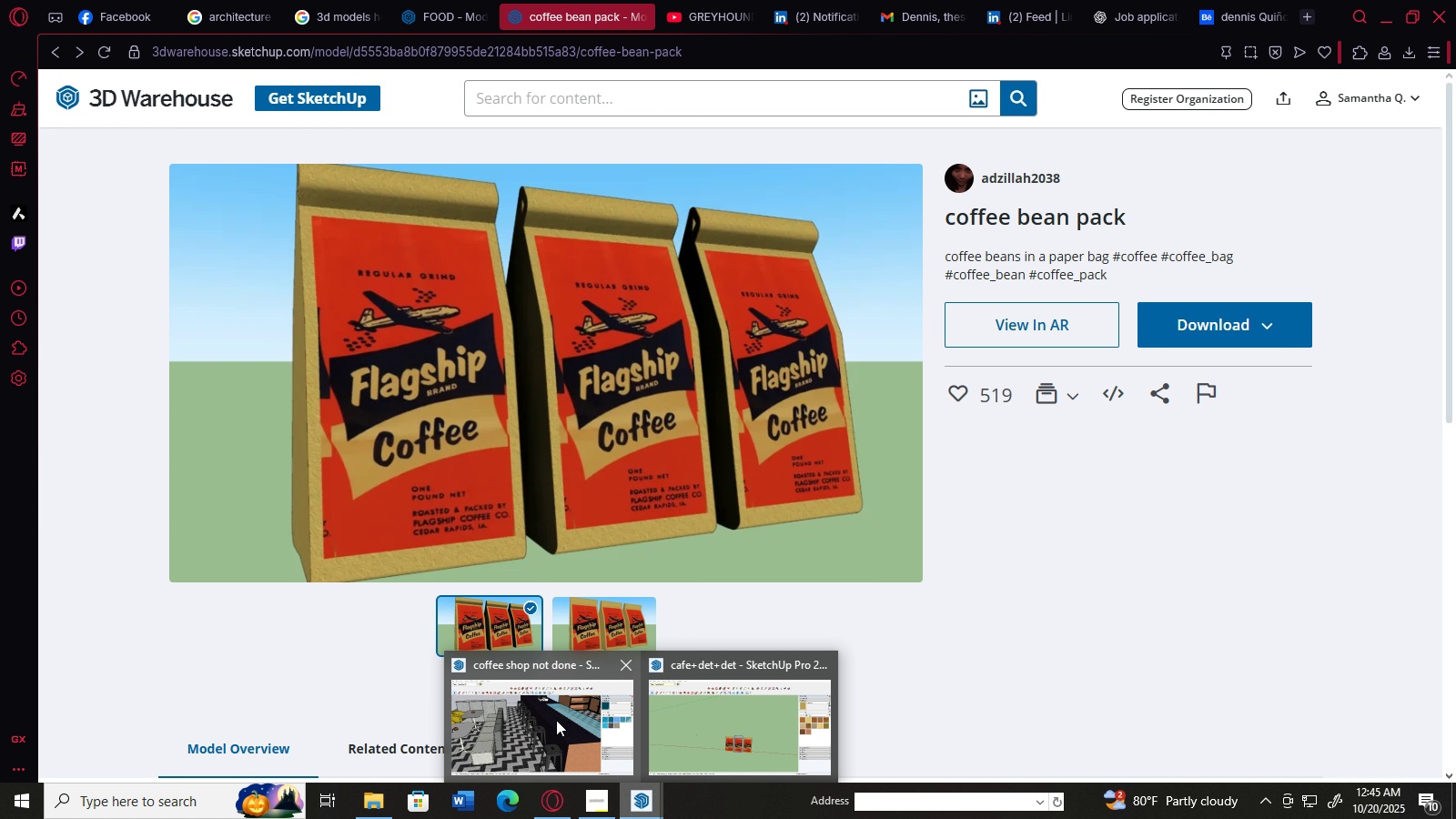 
left_click([556, 720])
 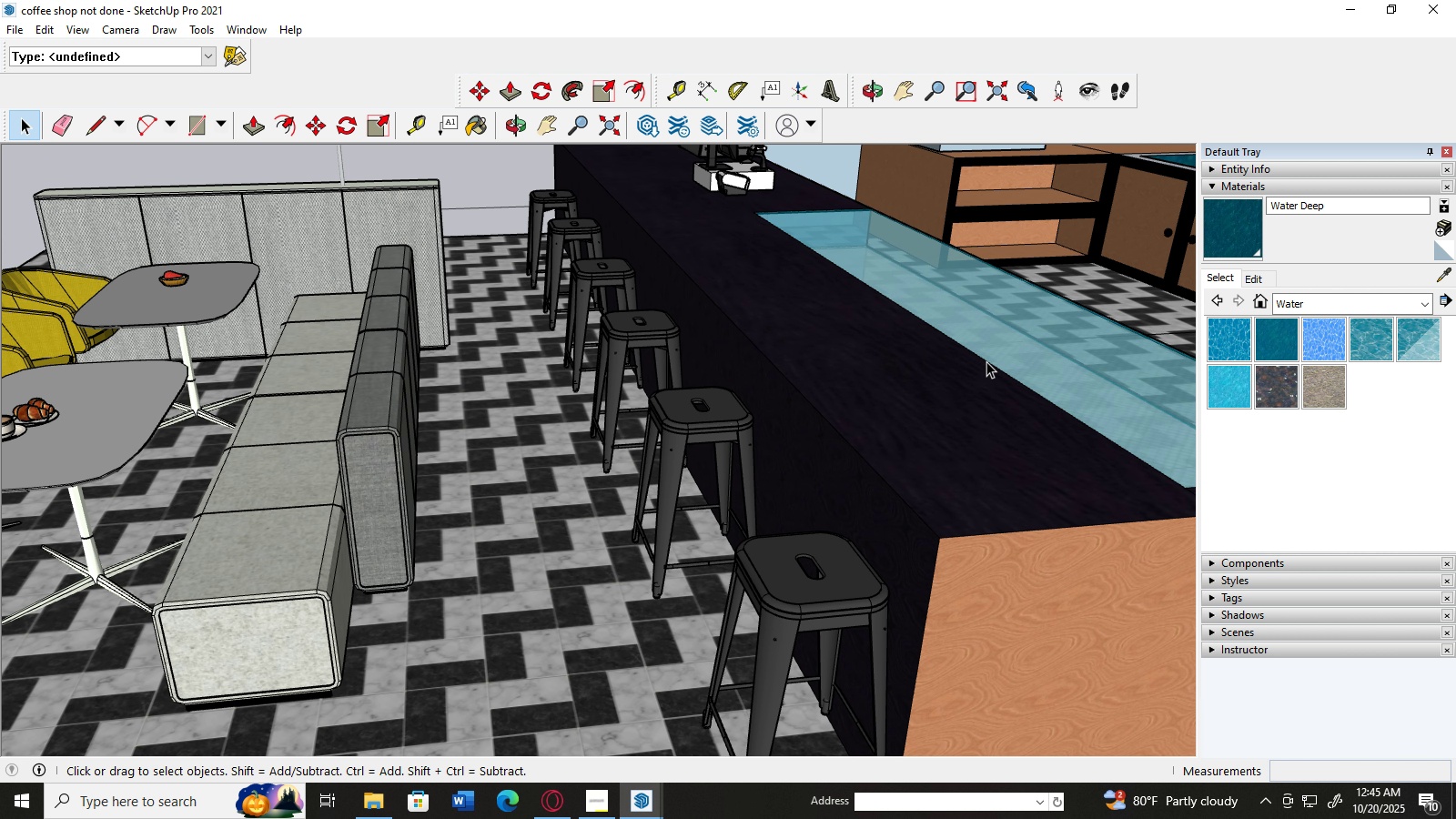 
scroll: coordinate [986, 361], scroll_direction: down, amount: 4.0
 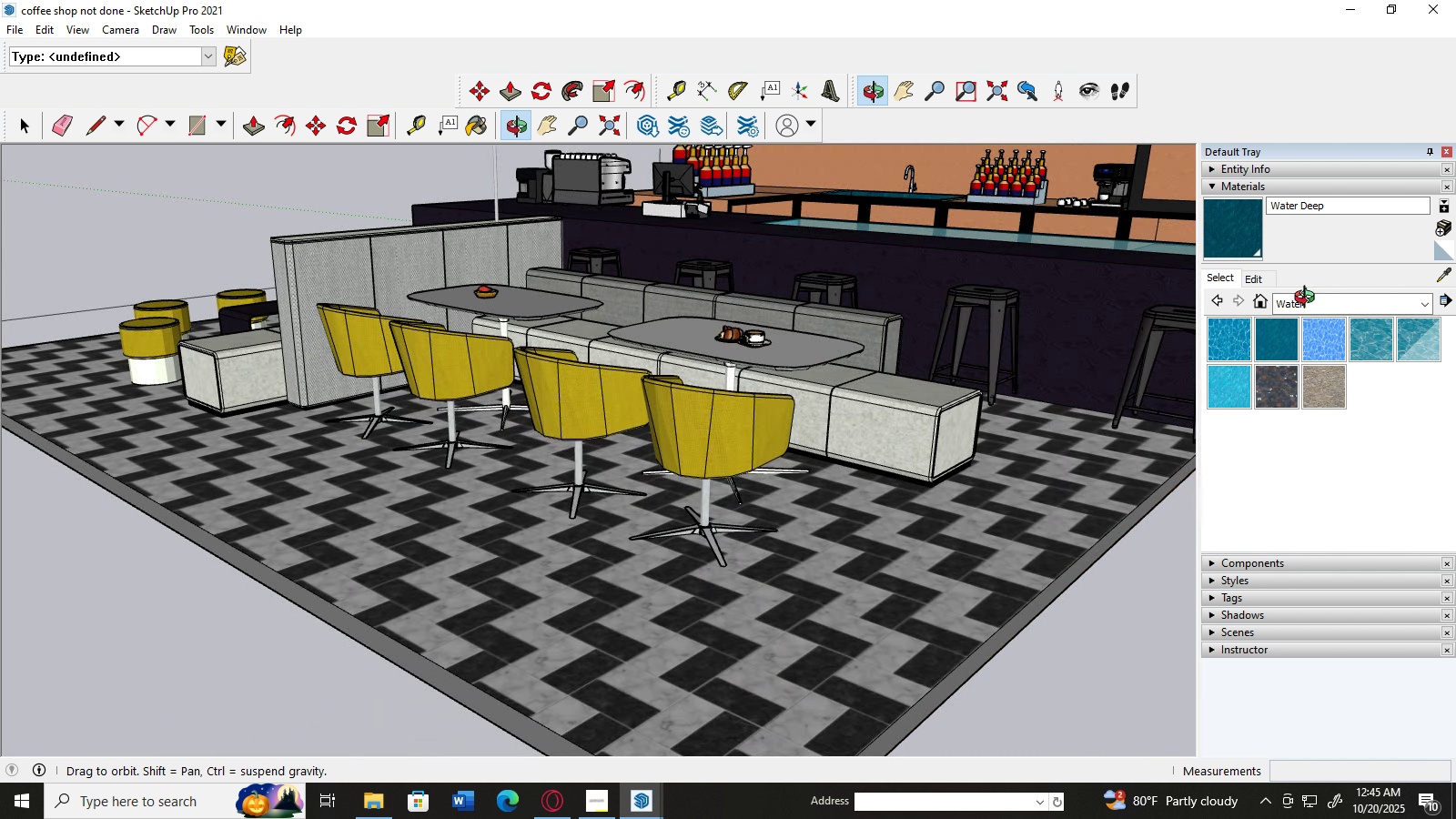 
scroll: coordinate [1106, 221], scroll_direction: up, amount: 3.0
 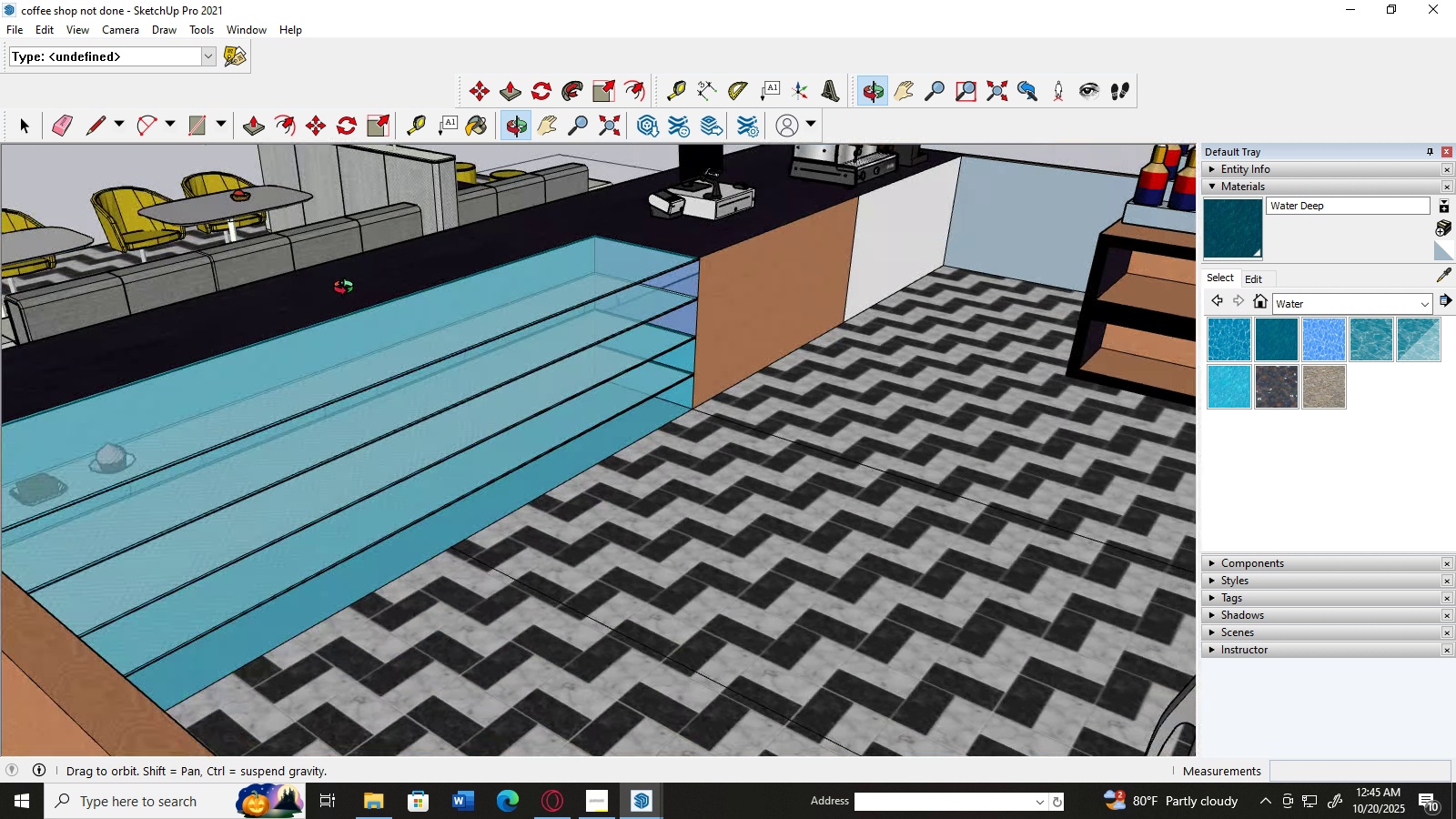 
scroll: coordinate [885, 190], scroll_direction: down, amount: 4.0
 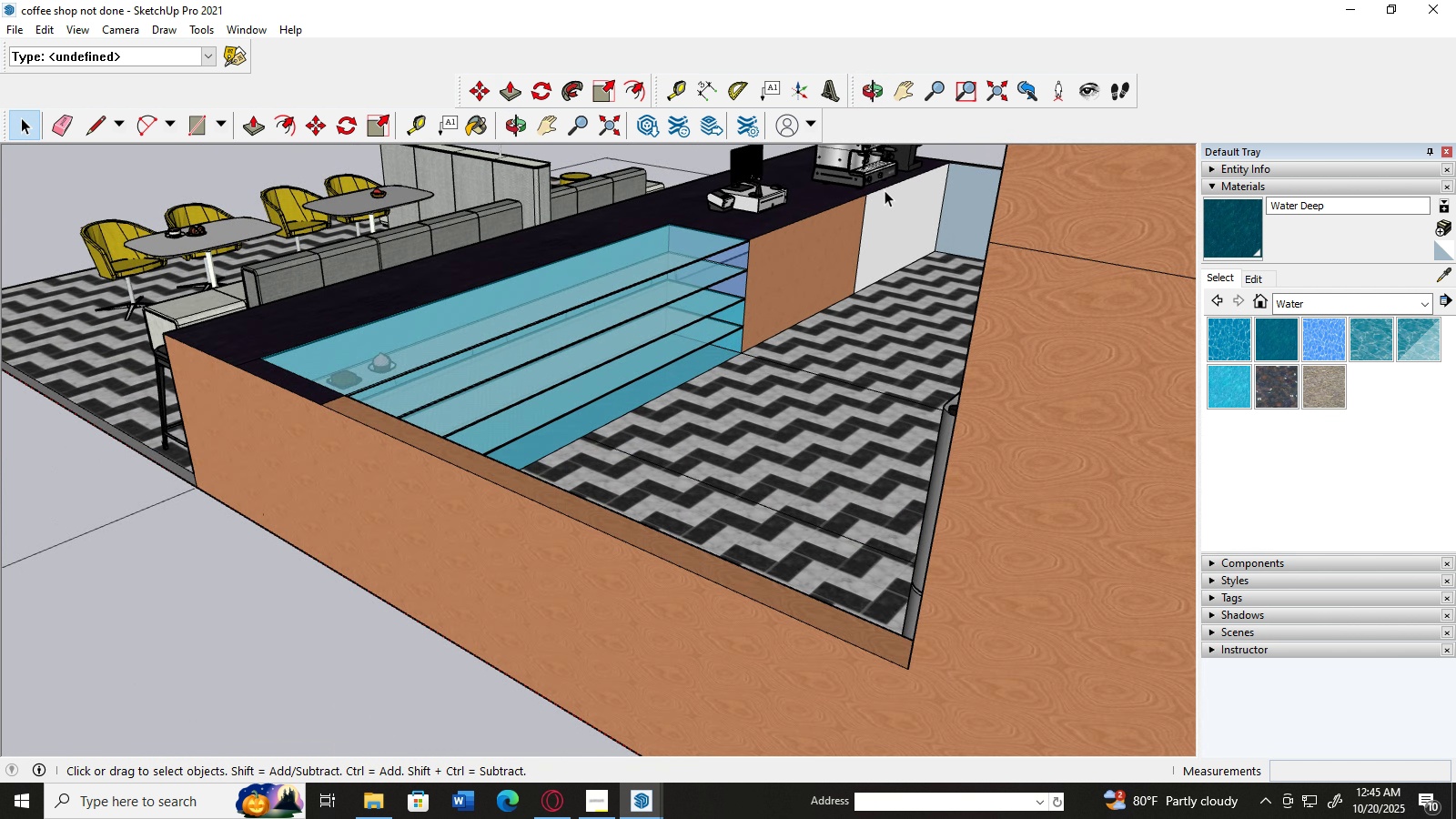 
scroll: coordinate [1077, 170], scroll_direction: up, amount: 4.0
 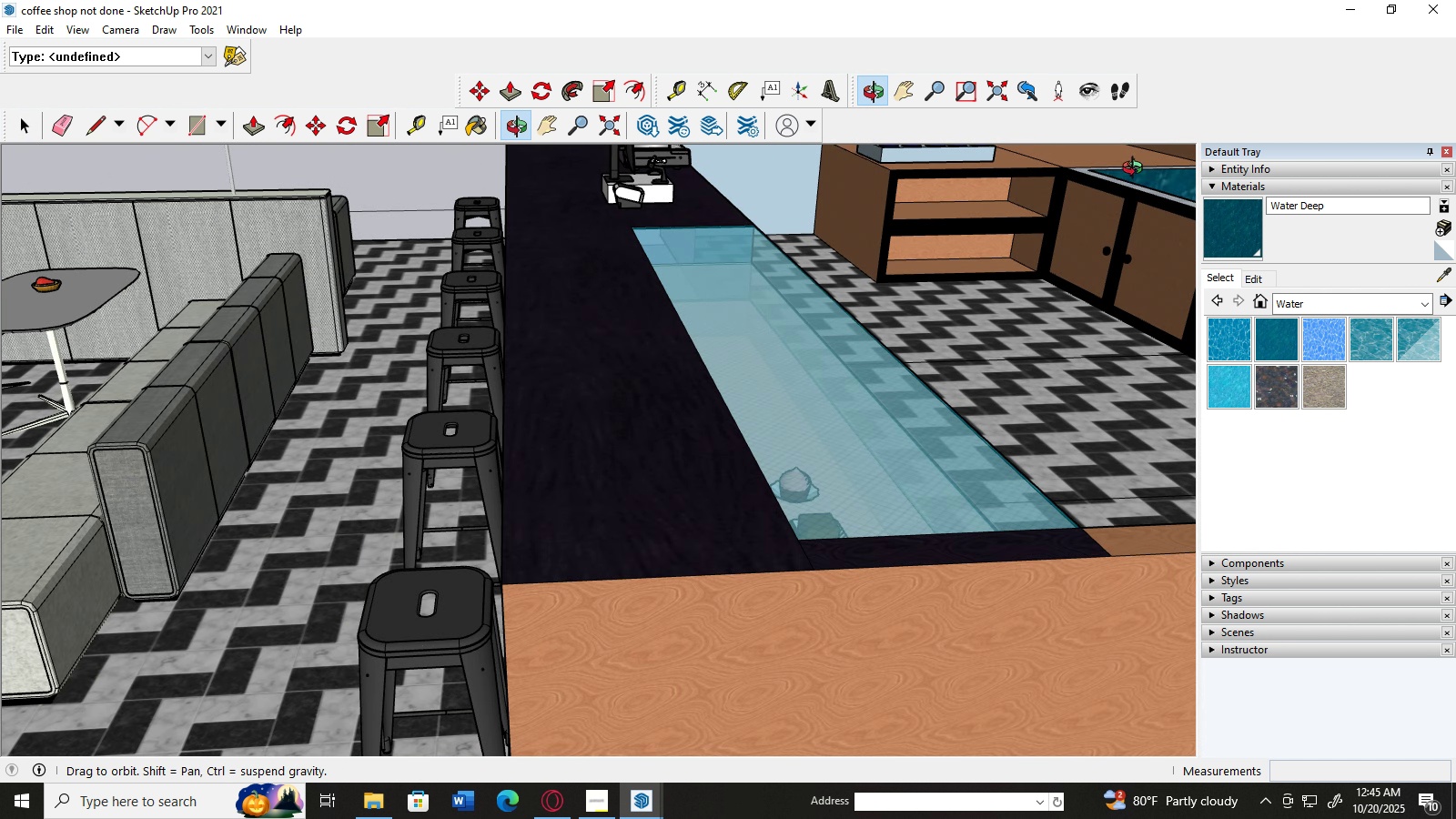 
scroll: coordinate [1131, 169], scroll_direction: down, amount: 7.0
 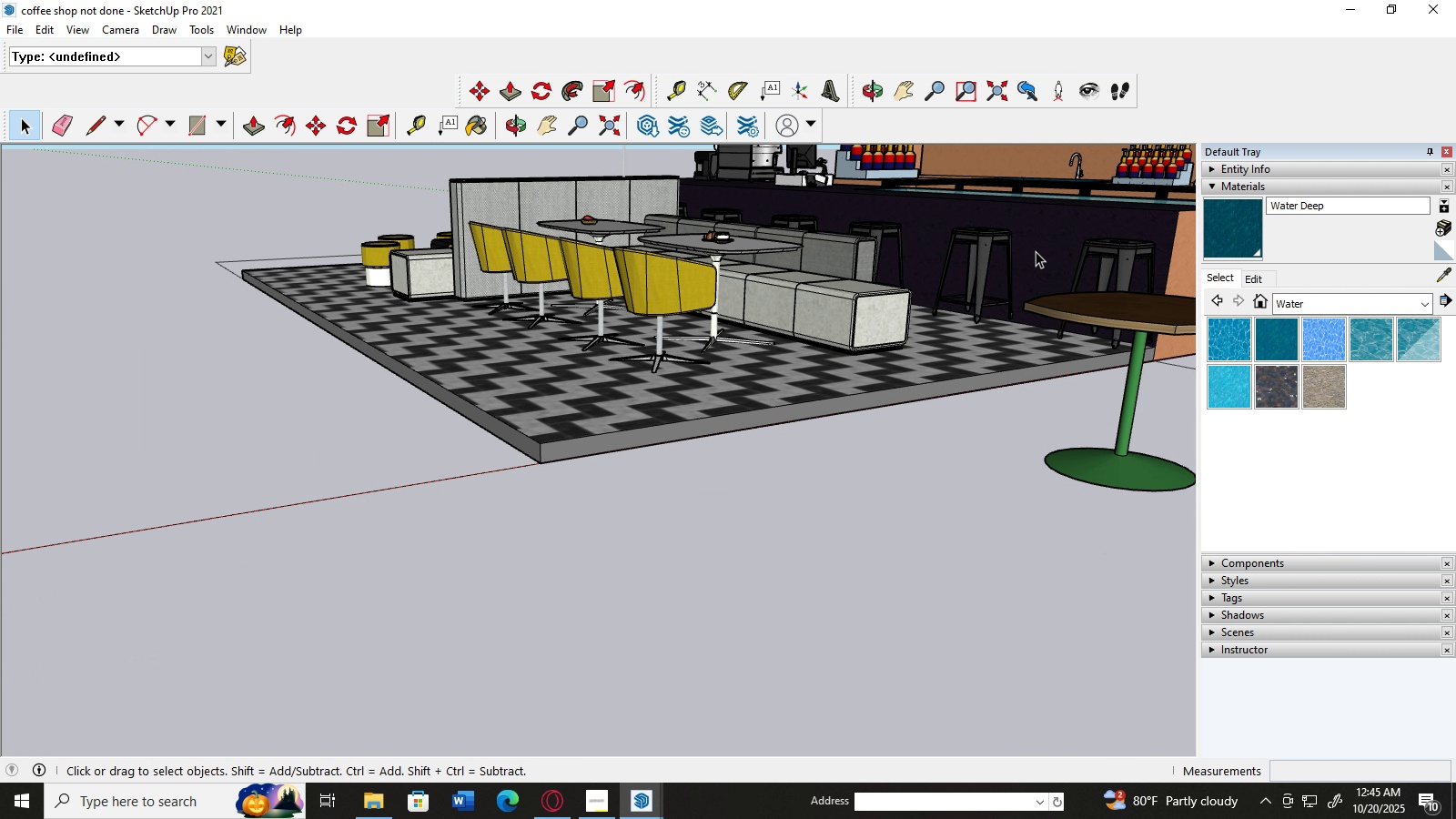 
key(H)
 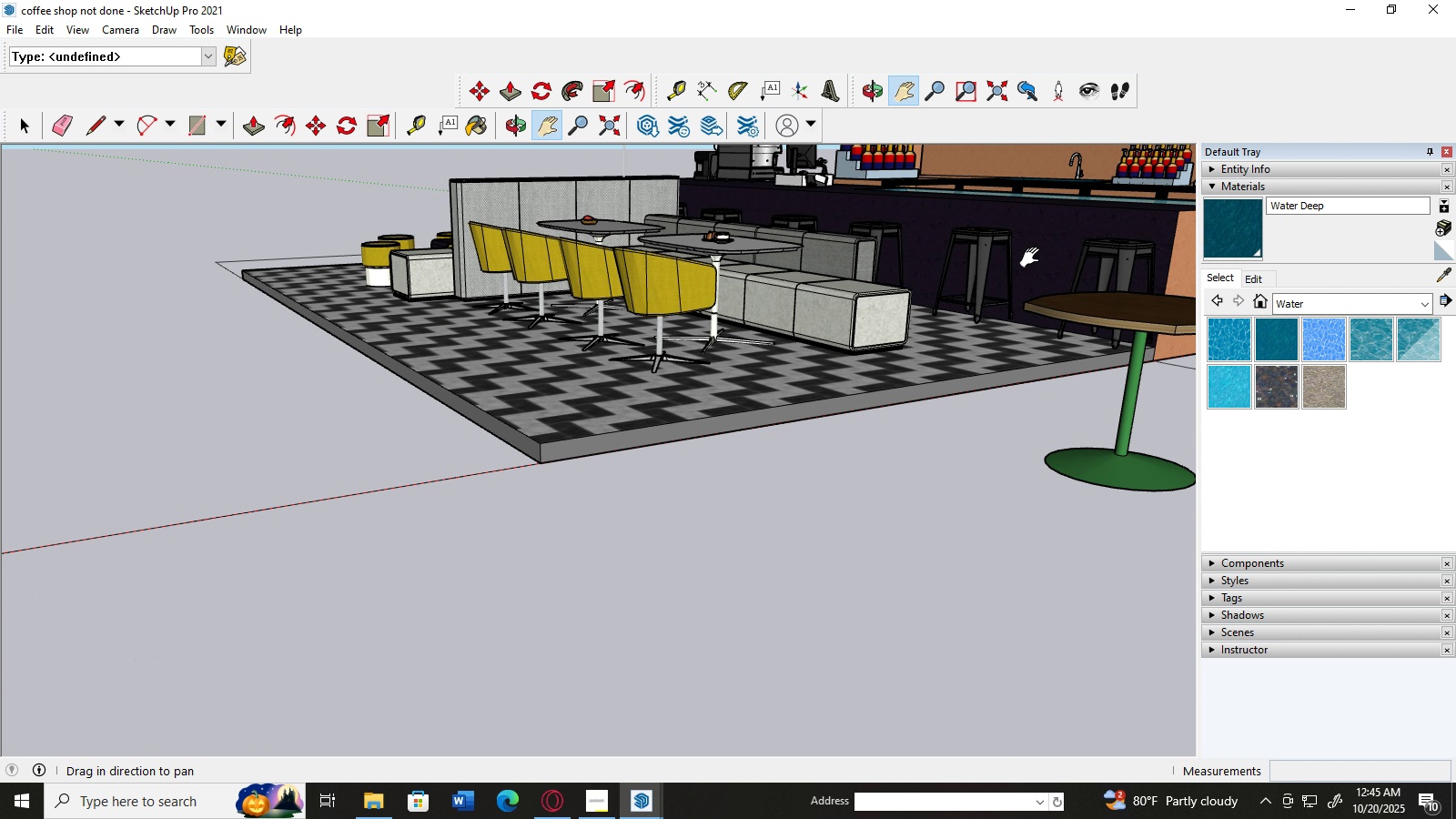 
left_click_drag(start_coordinate=[1034, 258], to_coordinate=[729, 575])
 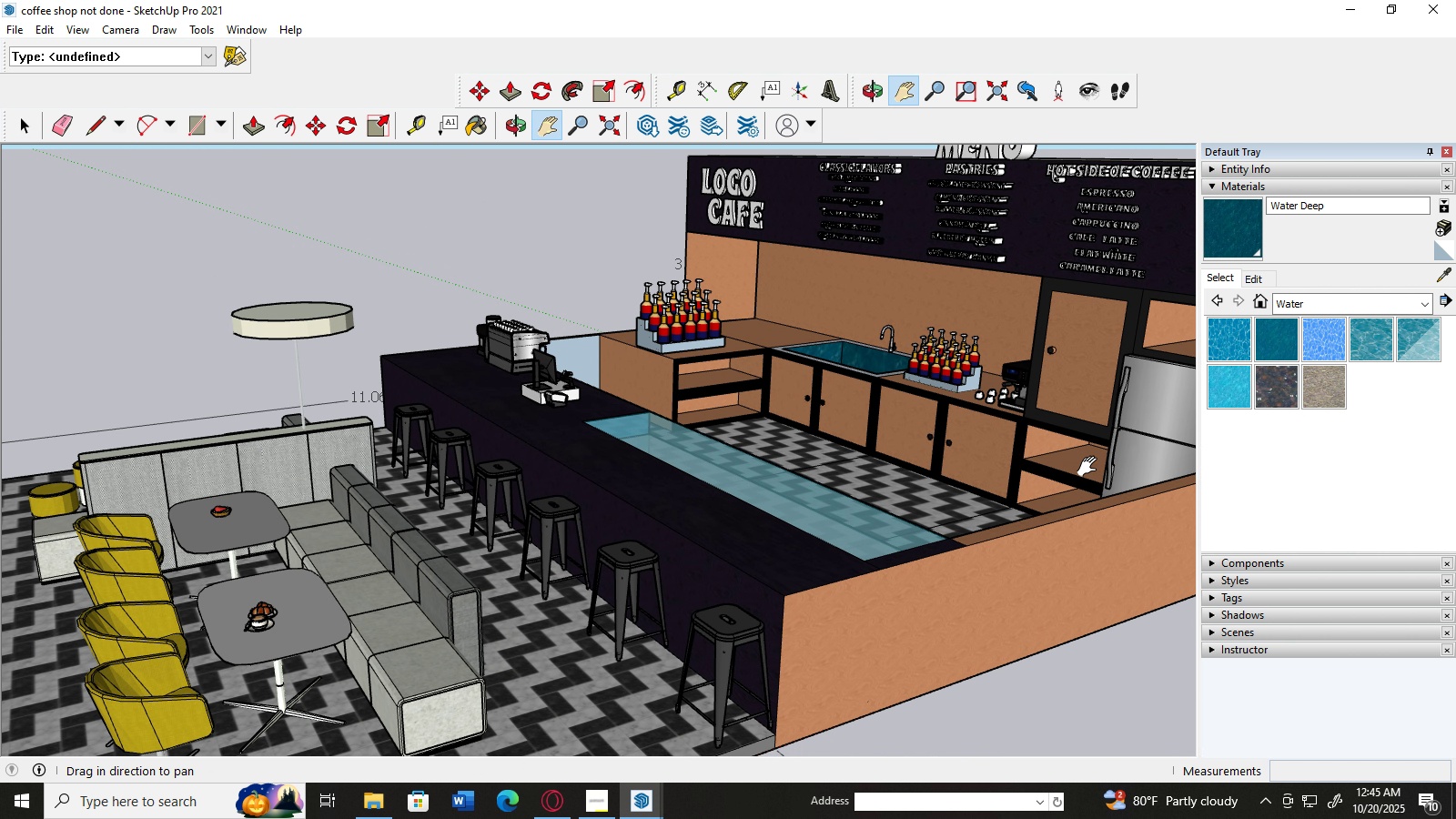 
scroll: coordinate [1107, 333], scroll_direction: up, amount: 5.0
 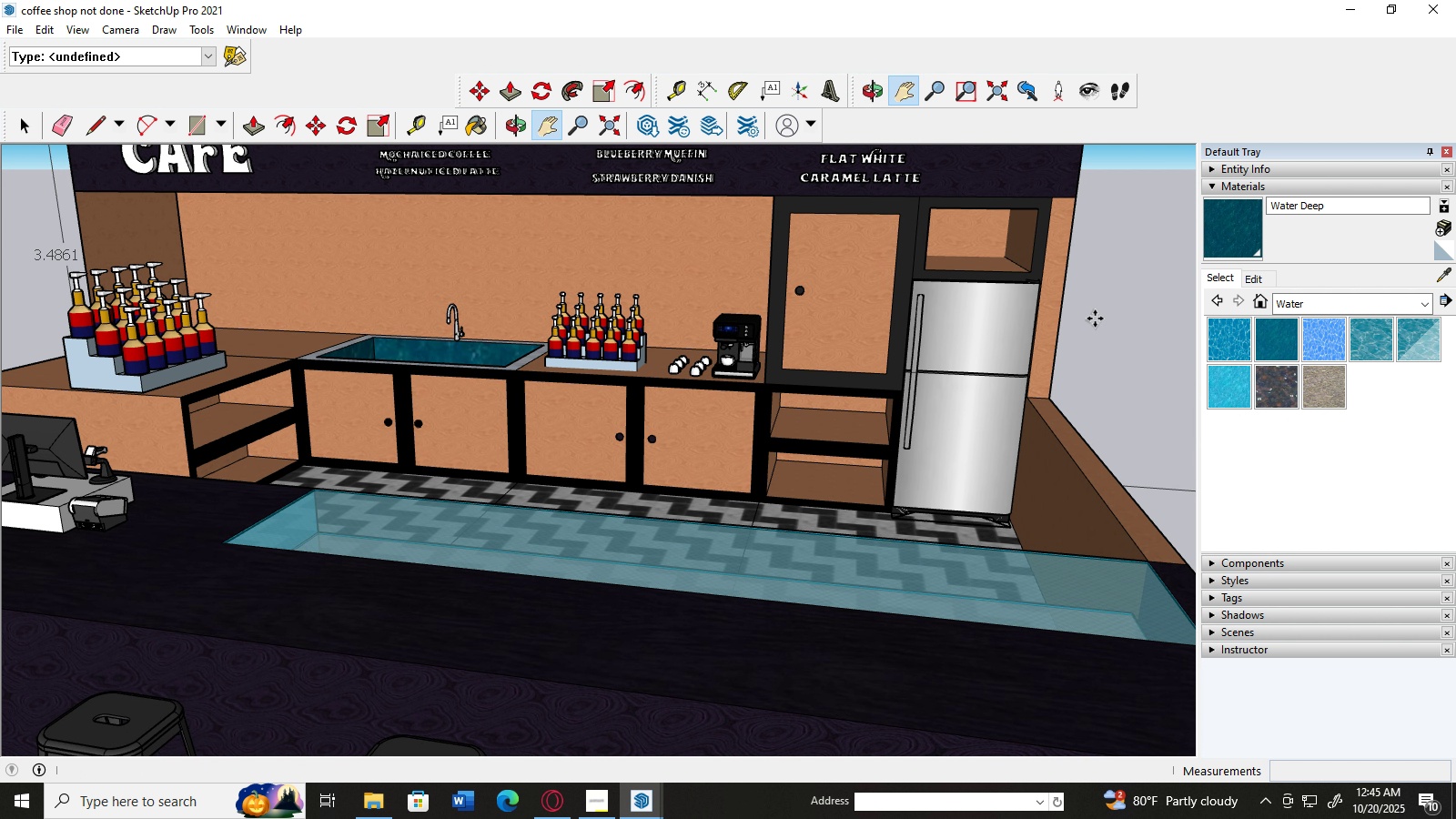 
key(Control+V)
 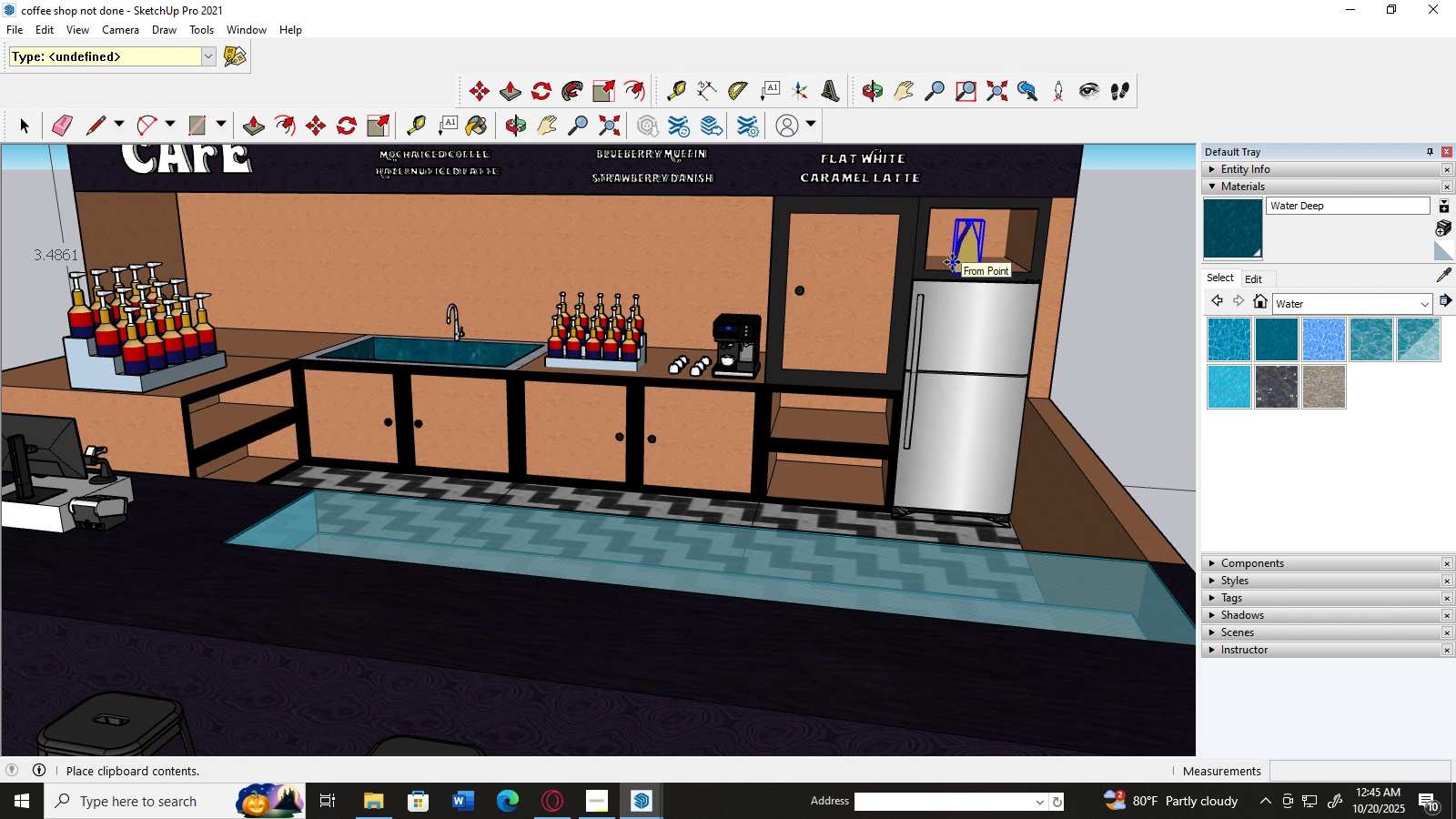 
left_click([949, 260])
 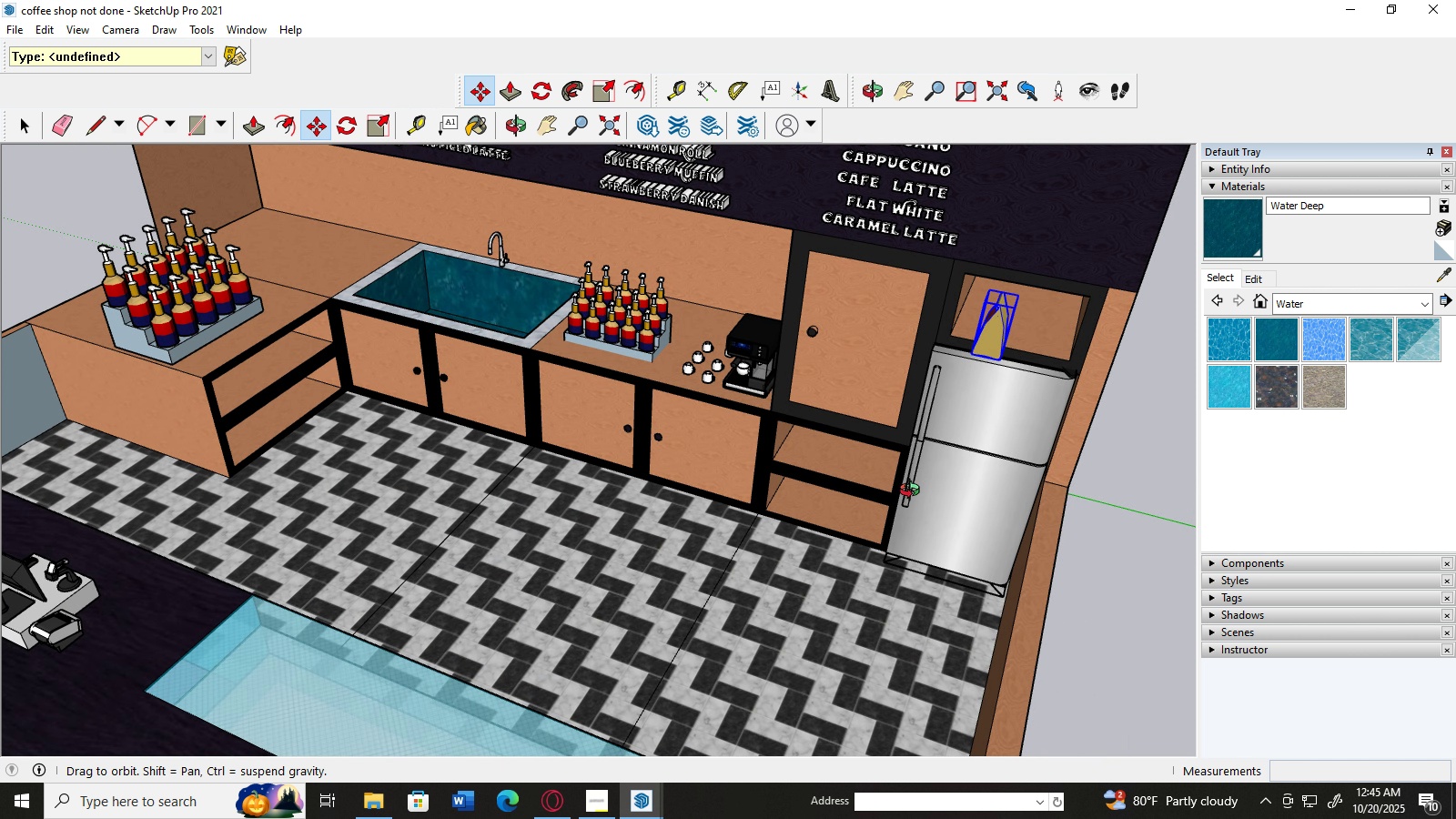 
wait(6.72)
 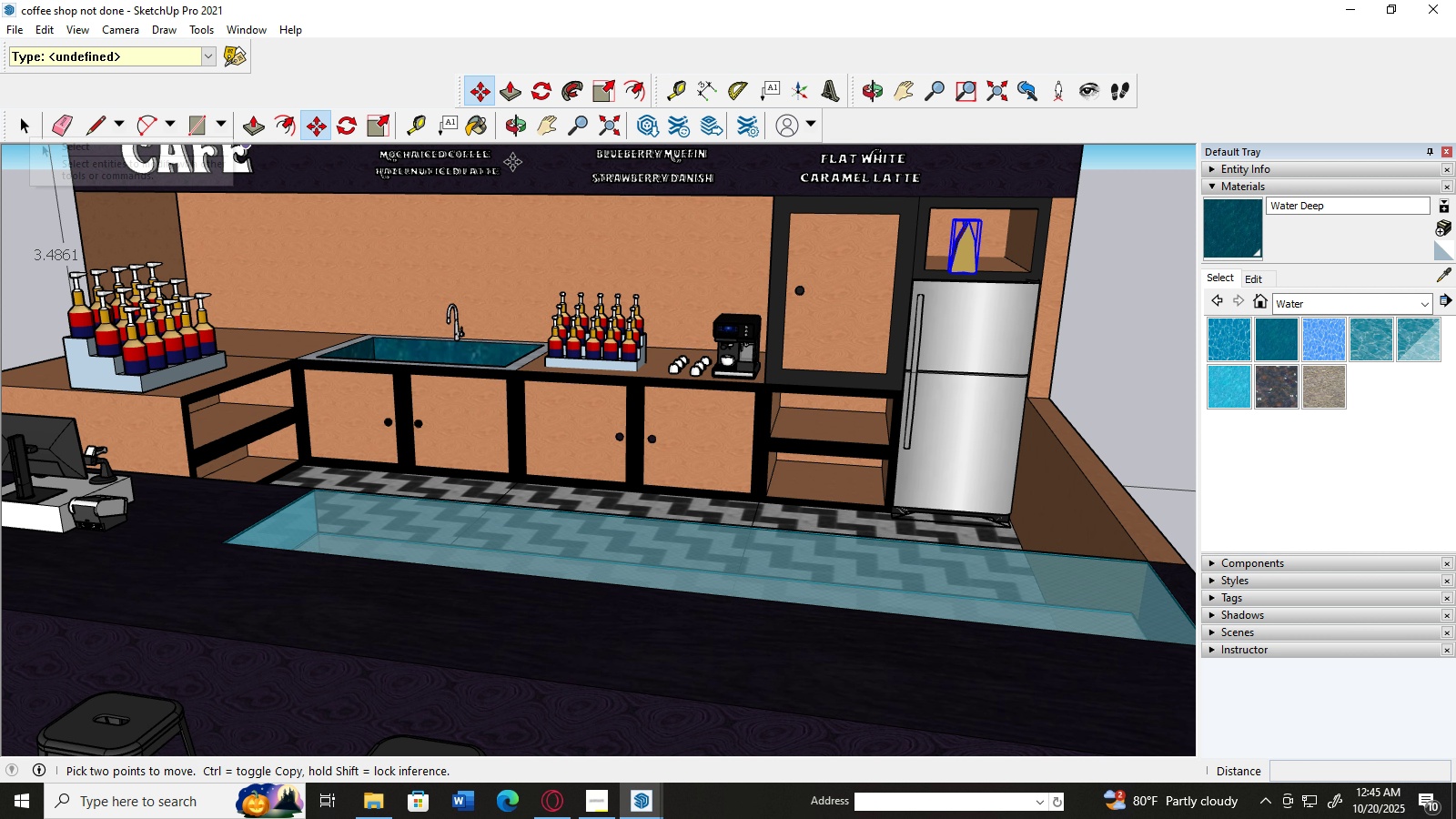 
left_click([342, 132])
 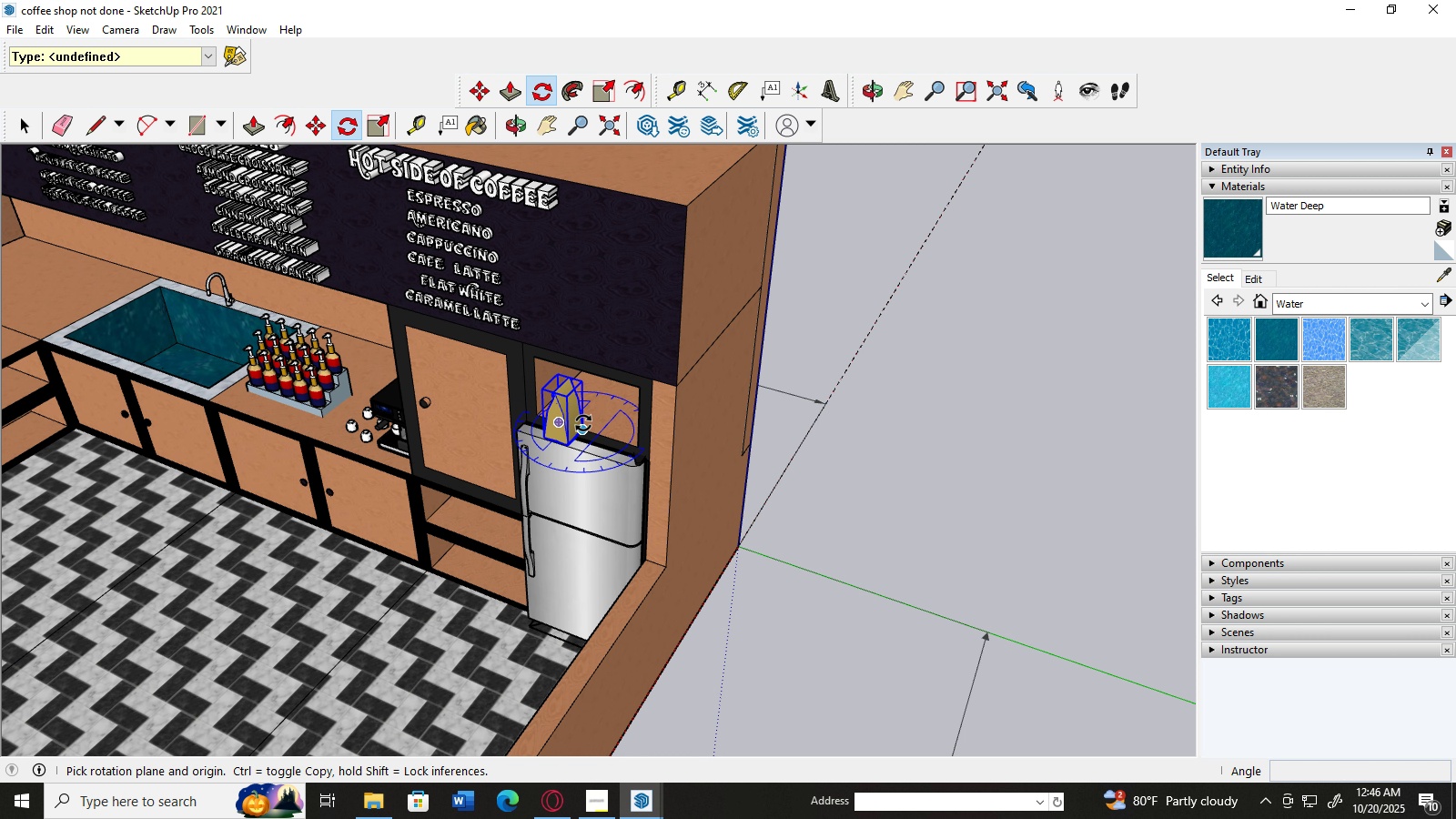 
wait(12.22)
 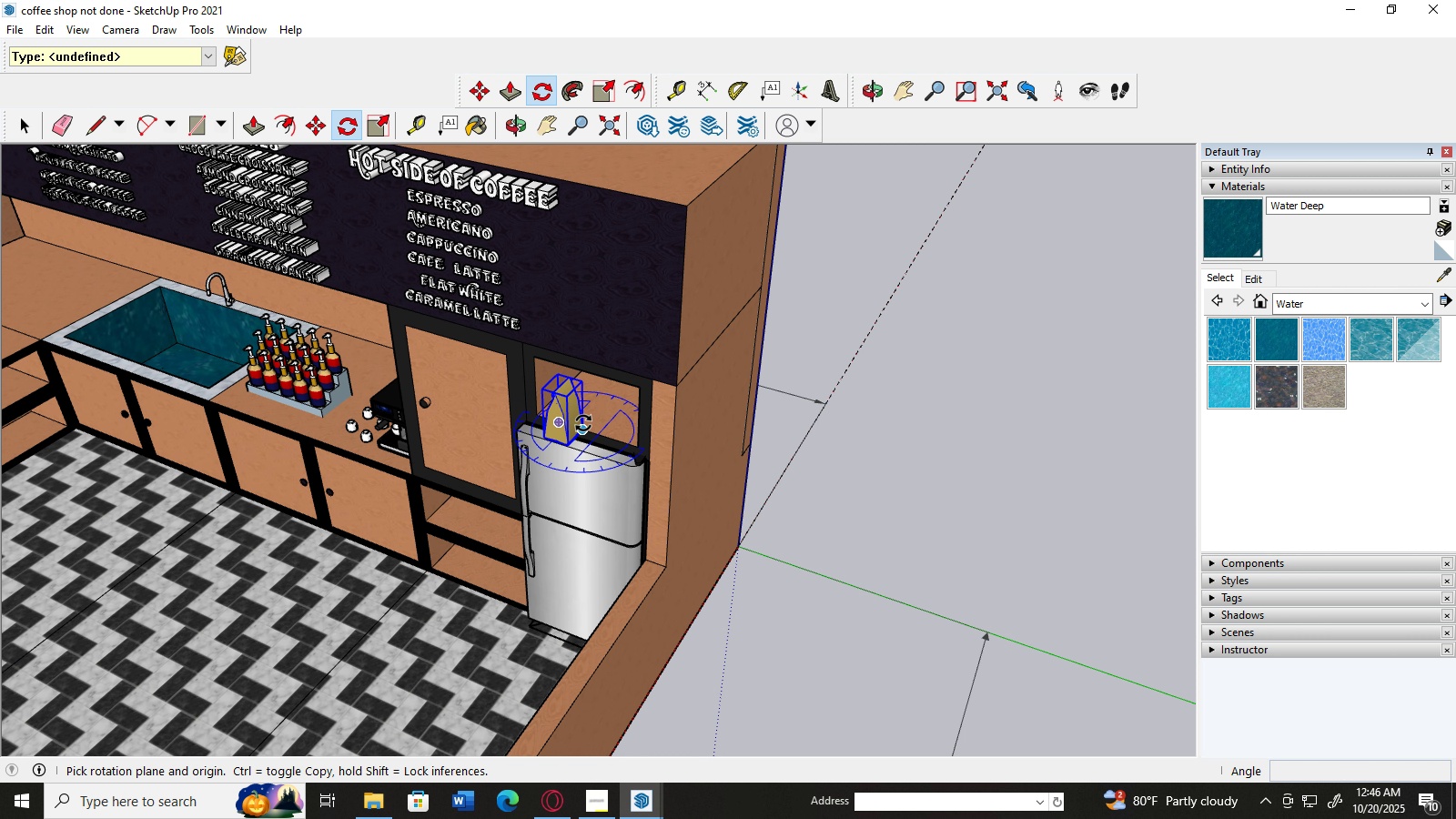 
left_click([575, 449])
 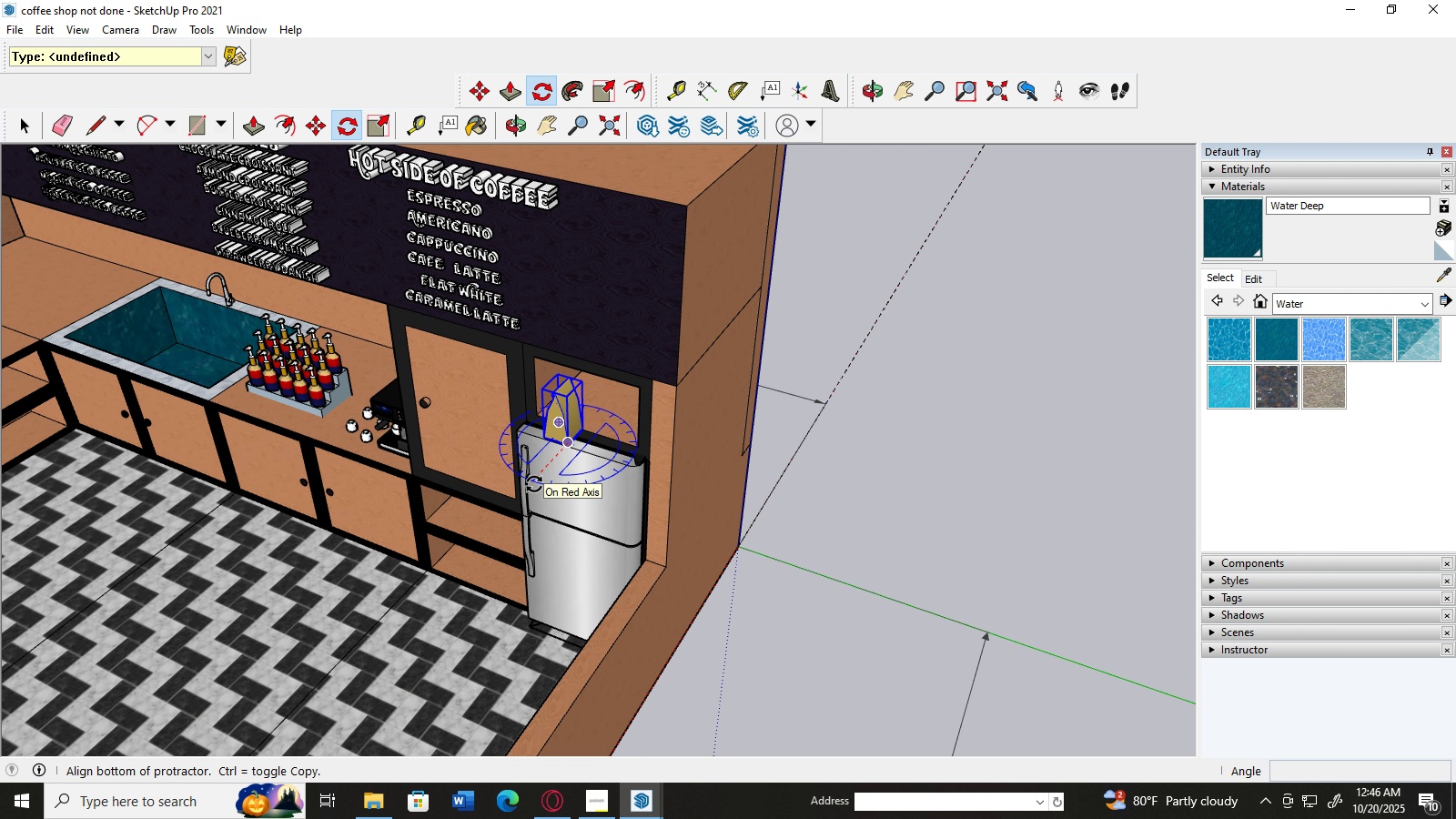 
left_click([534, 485])
 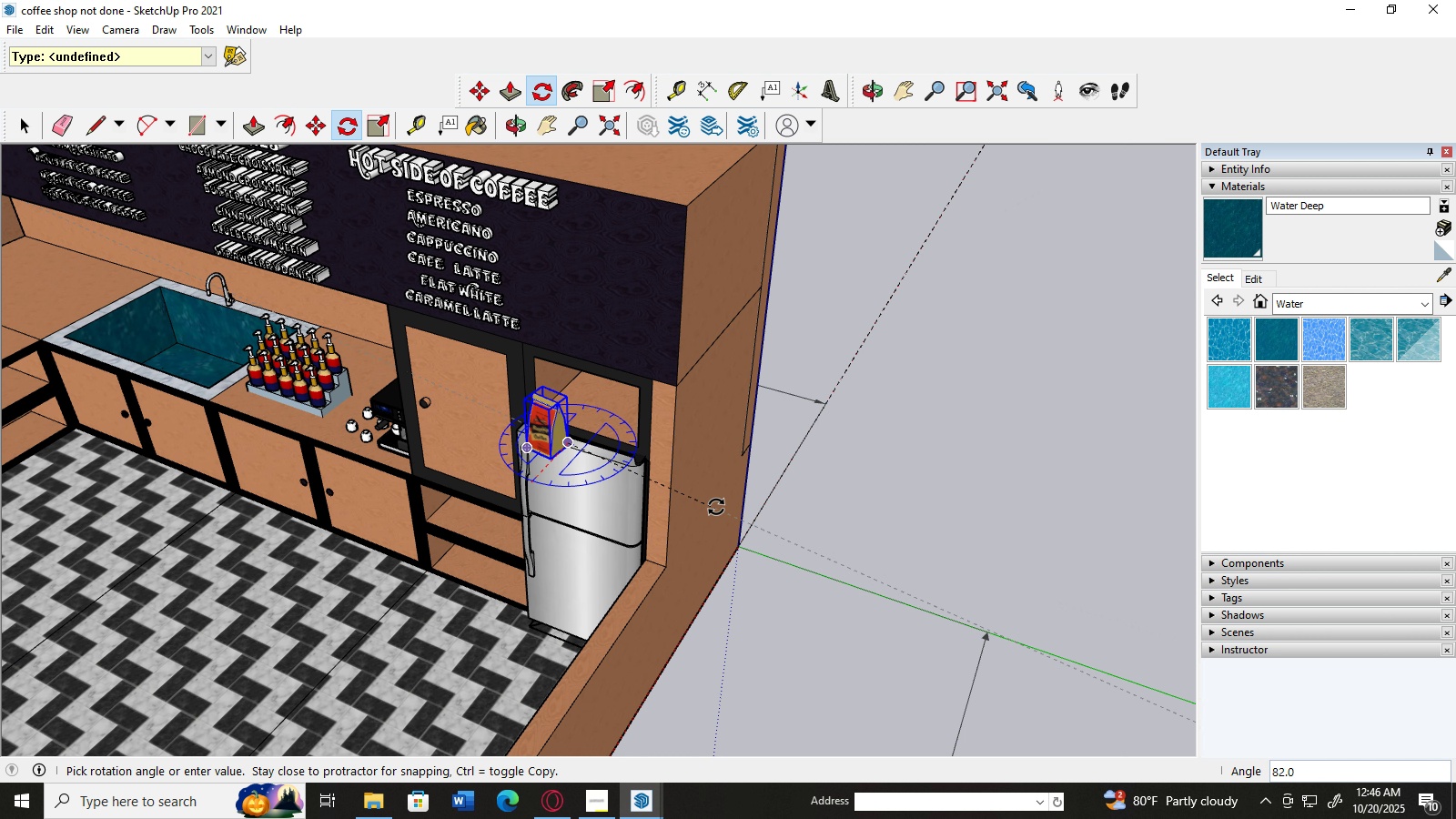 
wait(5.89)
 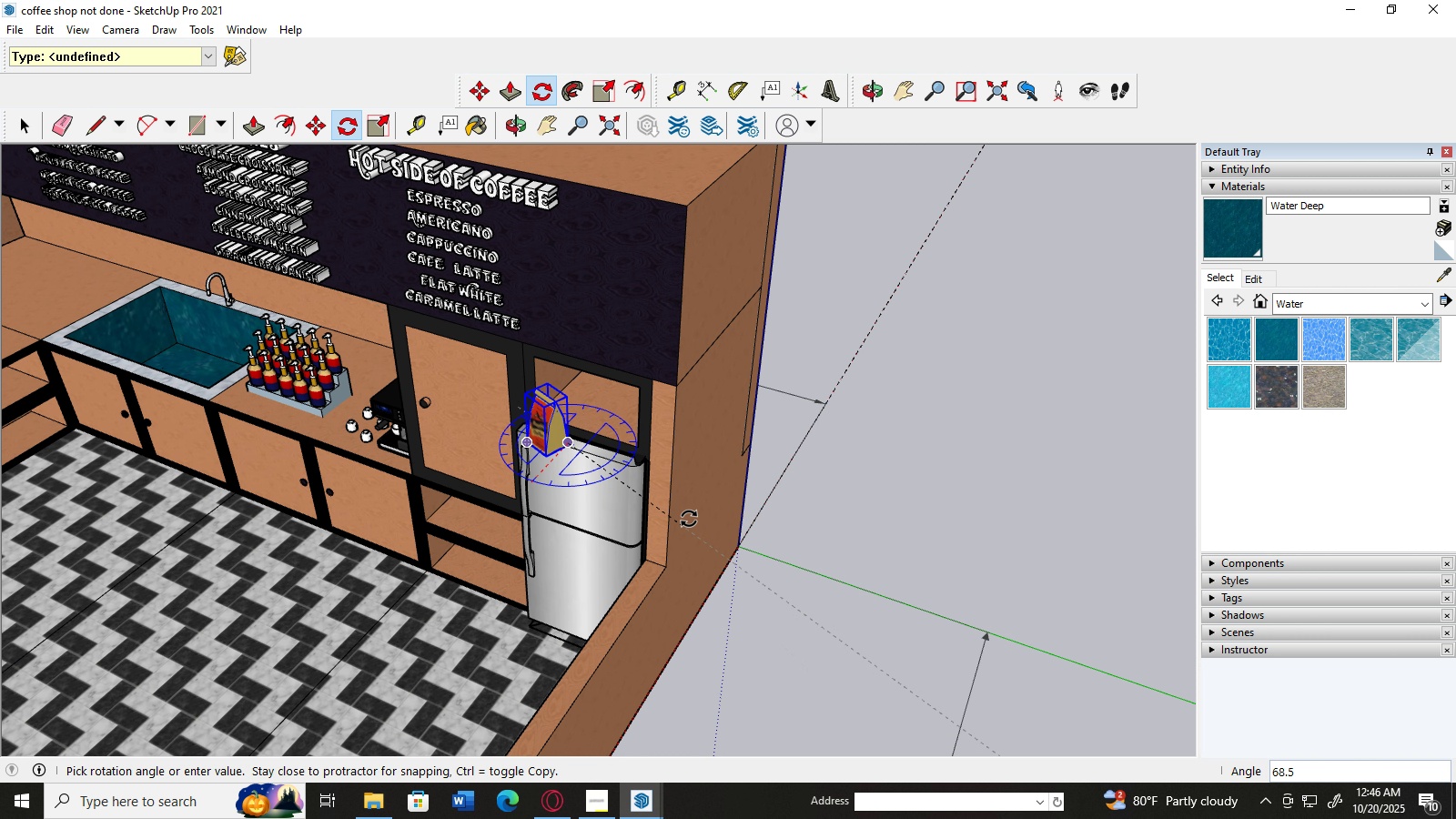 
left_click([724, 504])
 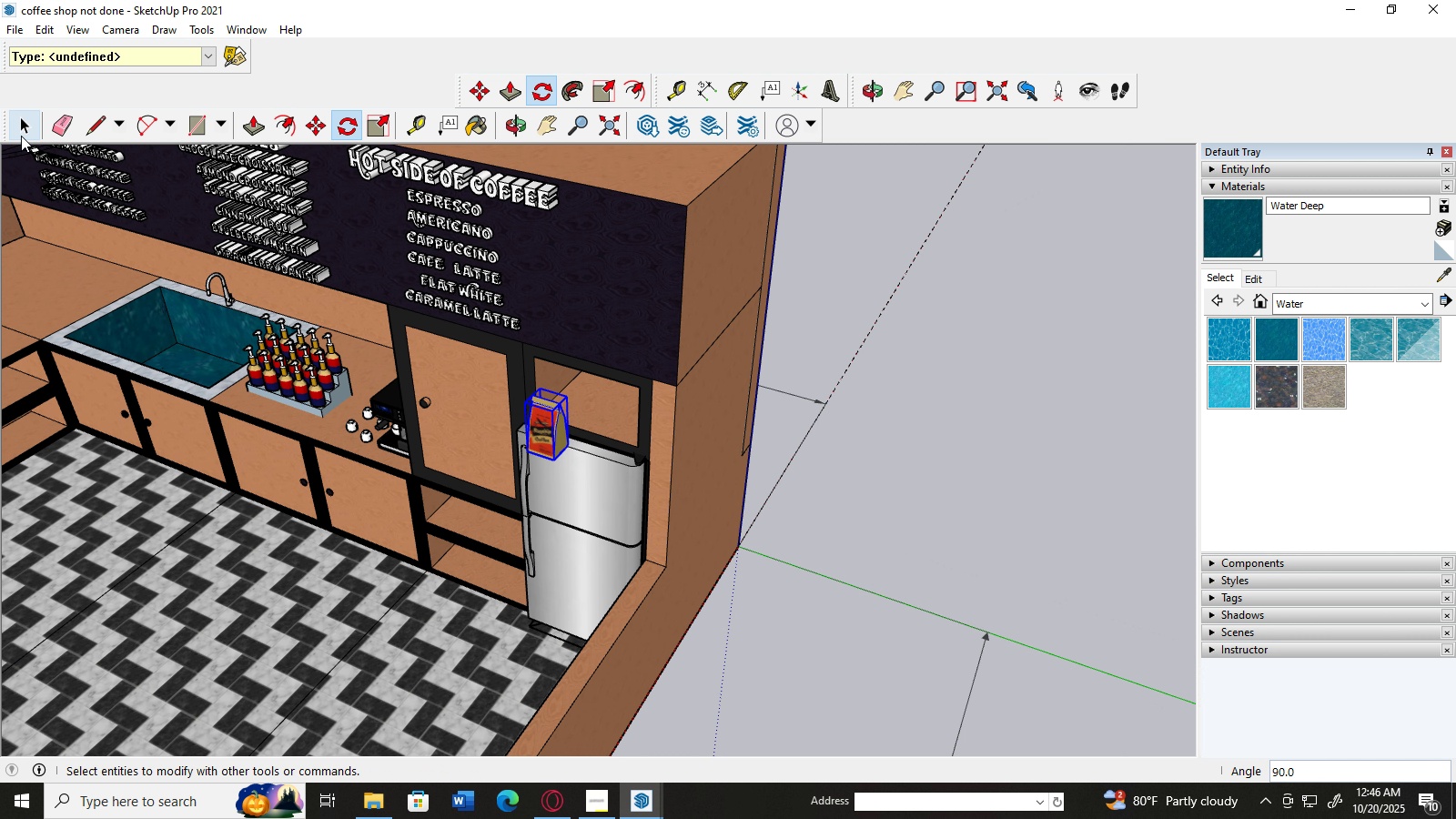 
left_click([22, 131])
 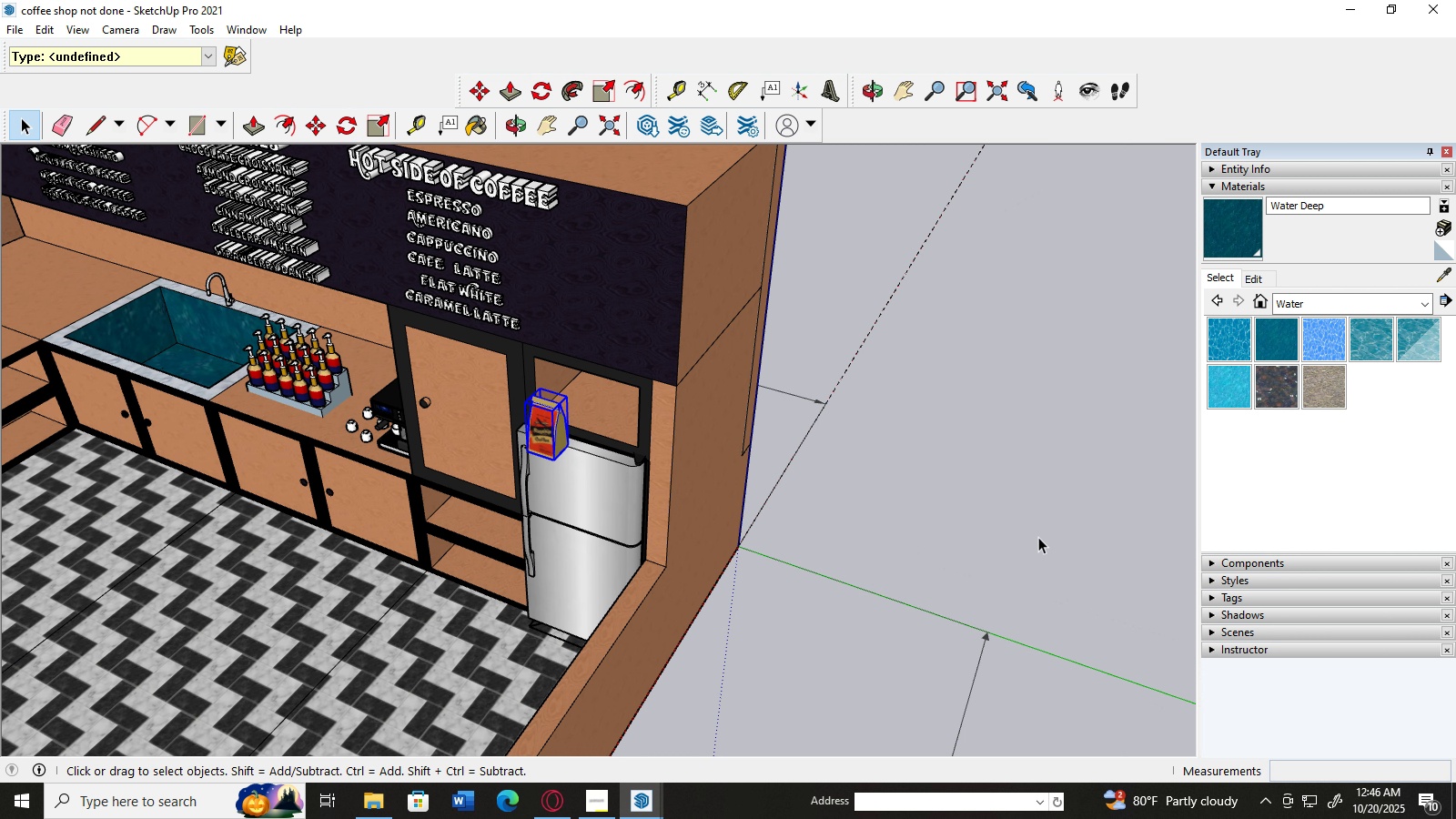 
left_click([1038, 537])
 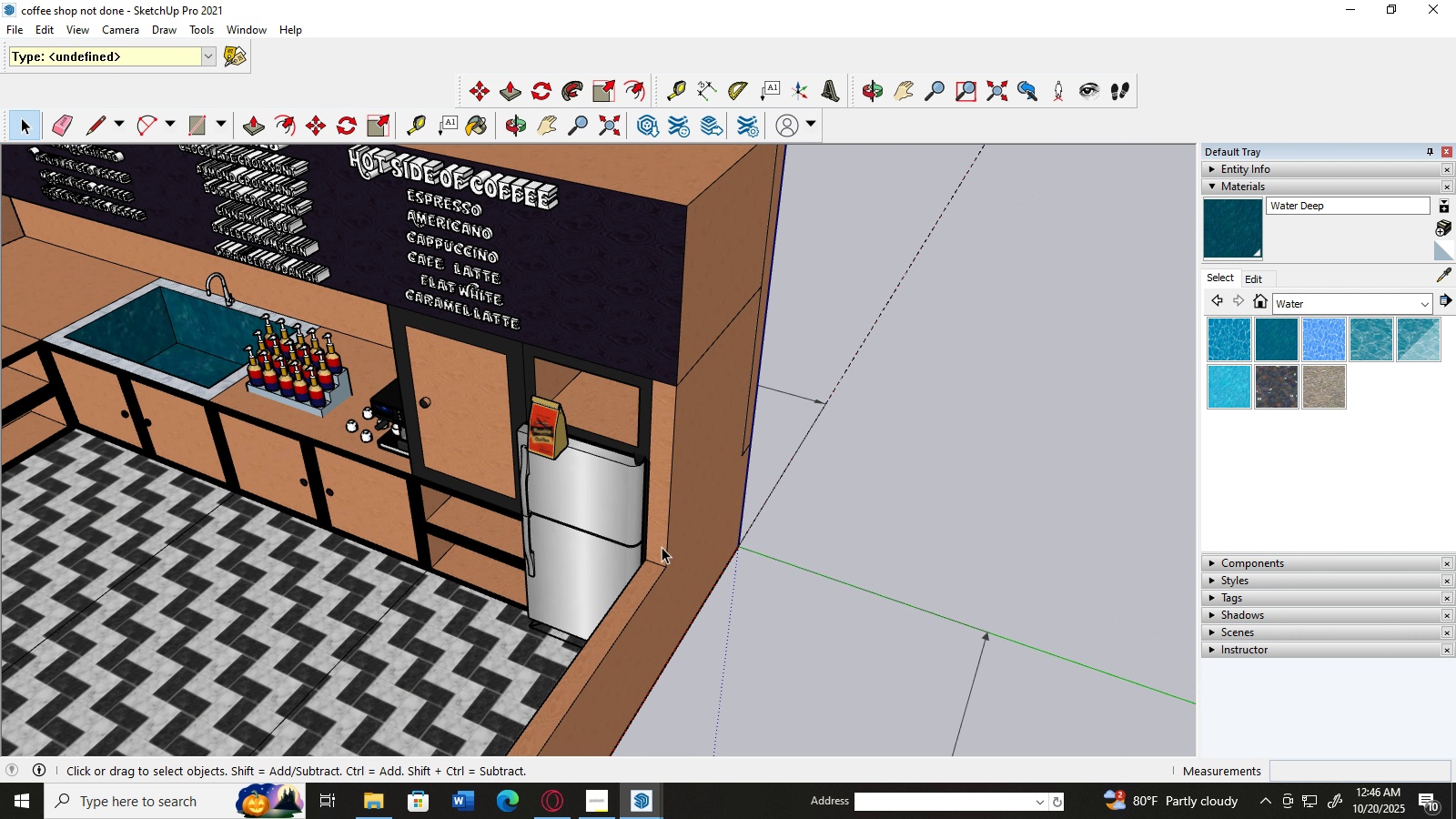 
scroll: coordinate [578, 506], scroll_direction: up, amount: 4.0
 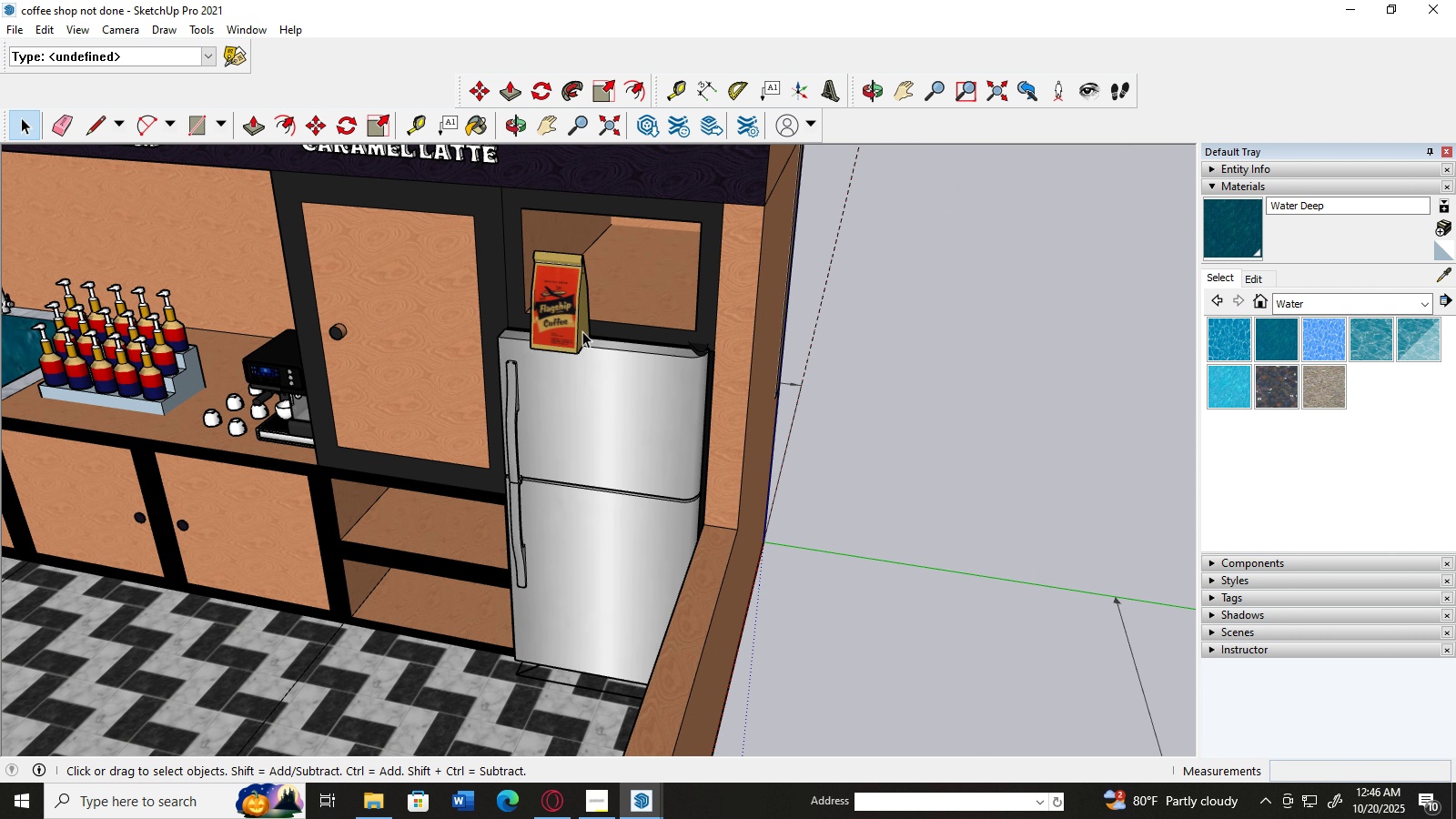 
left_click([578, 331])
 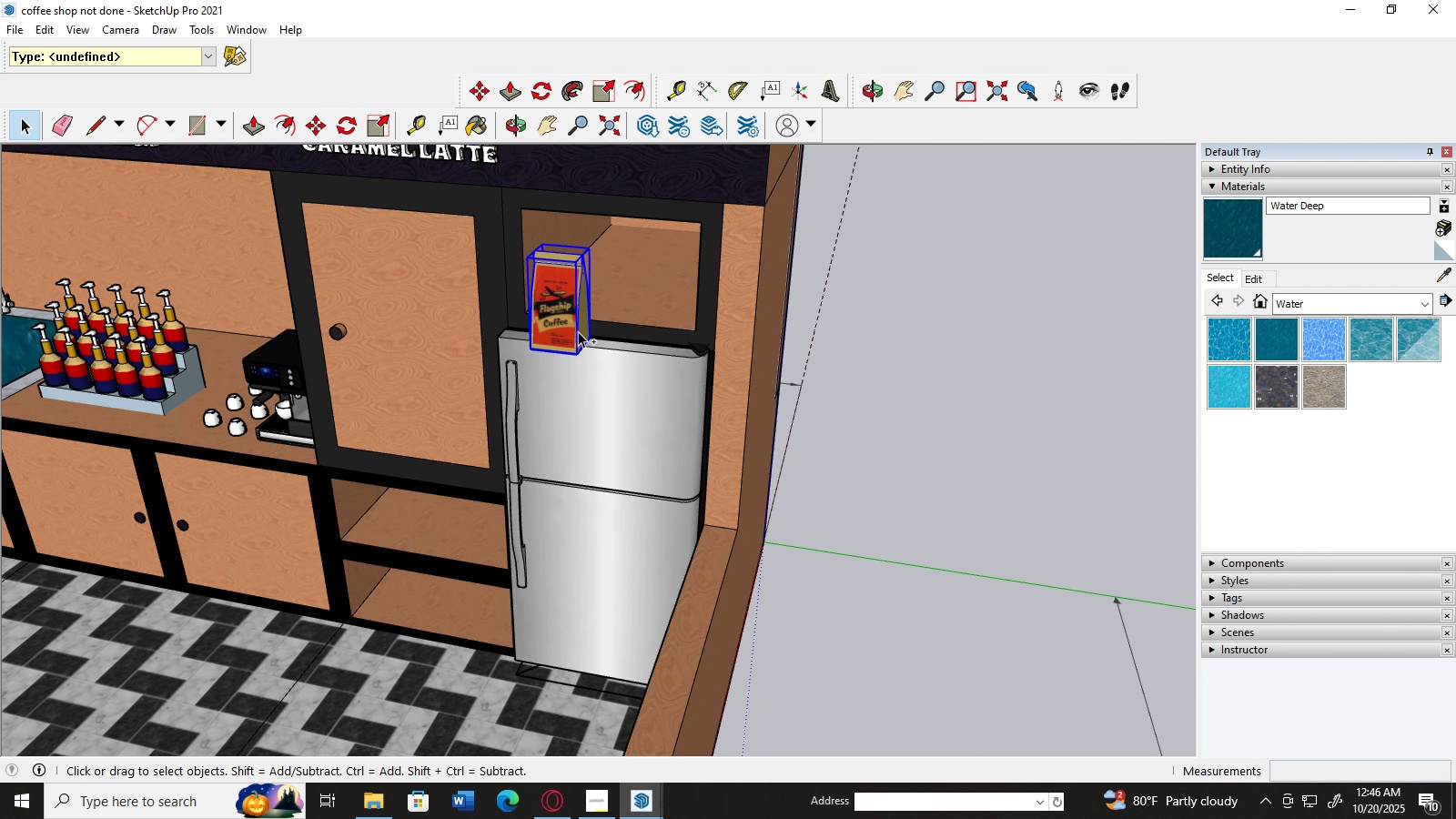 
key(Control+C)
 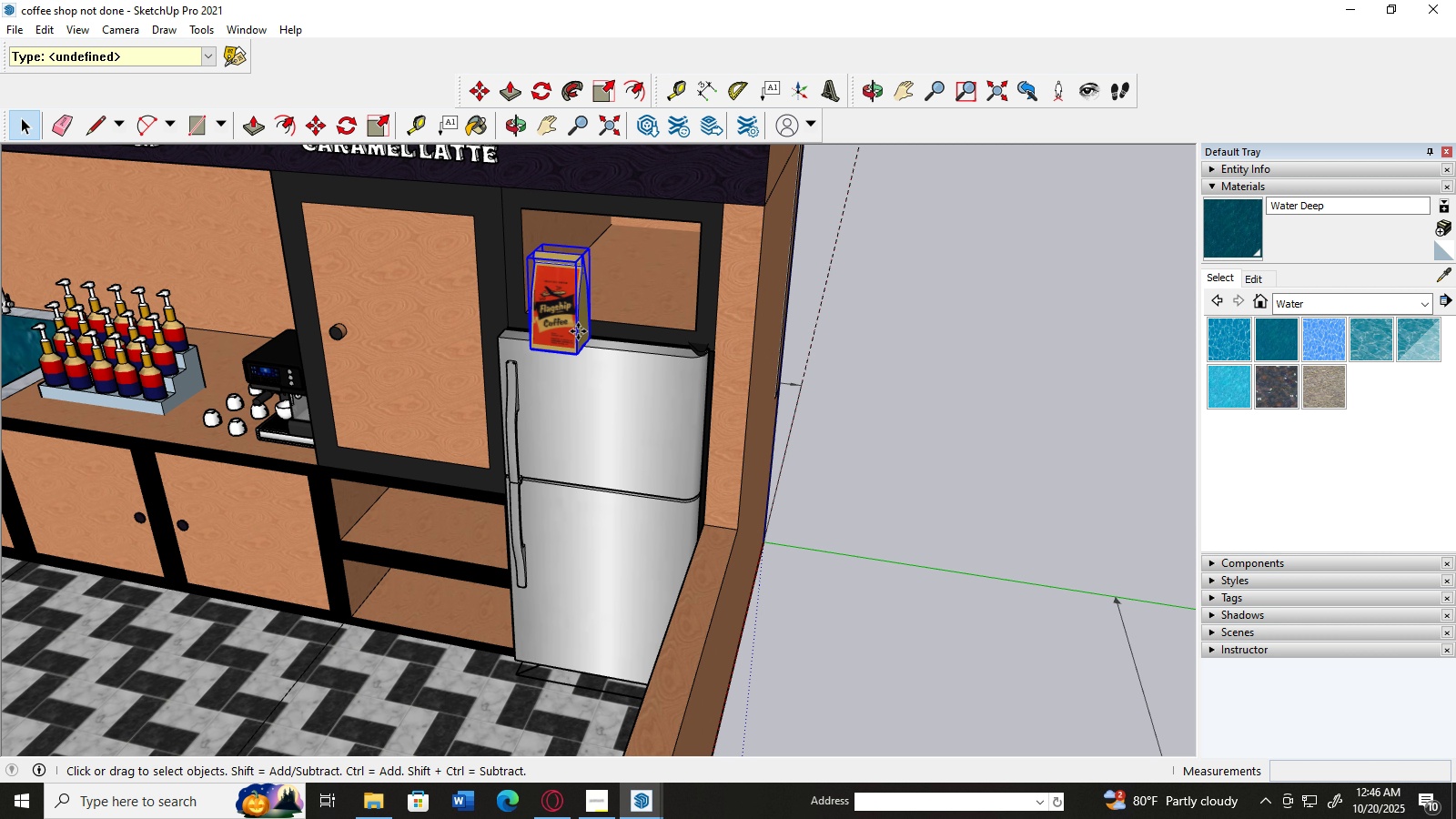 
key(M)
 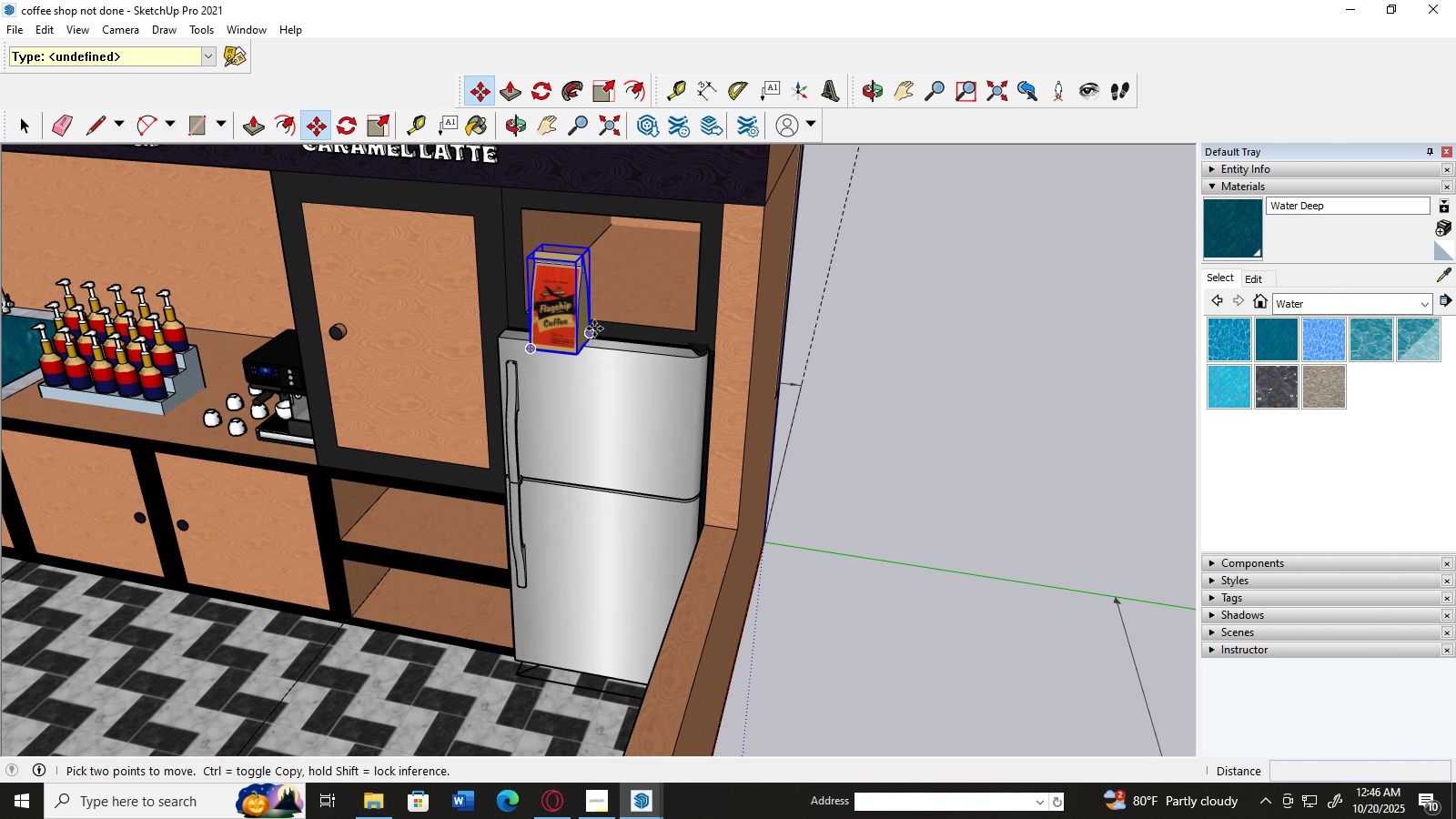 
scroll: coordinate [619, 299], scroll_direction: up, amount: 3.0
 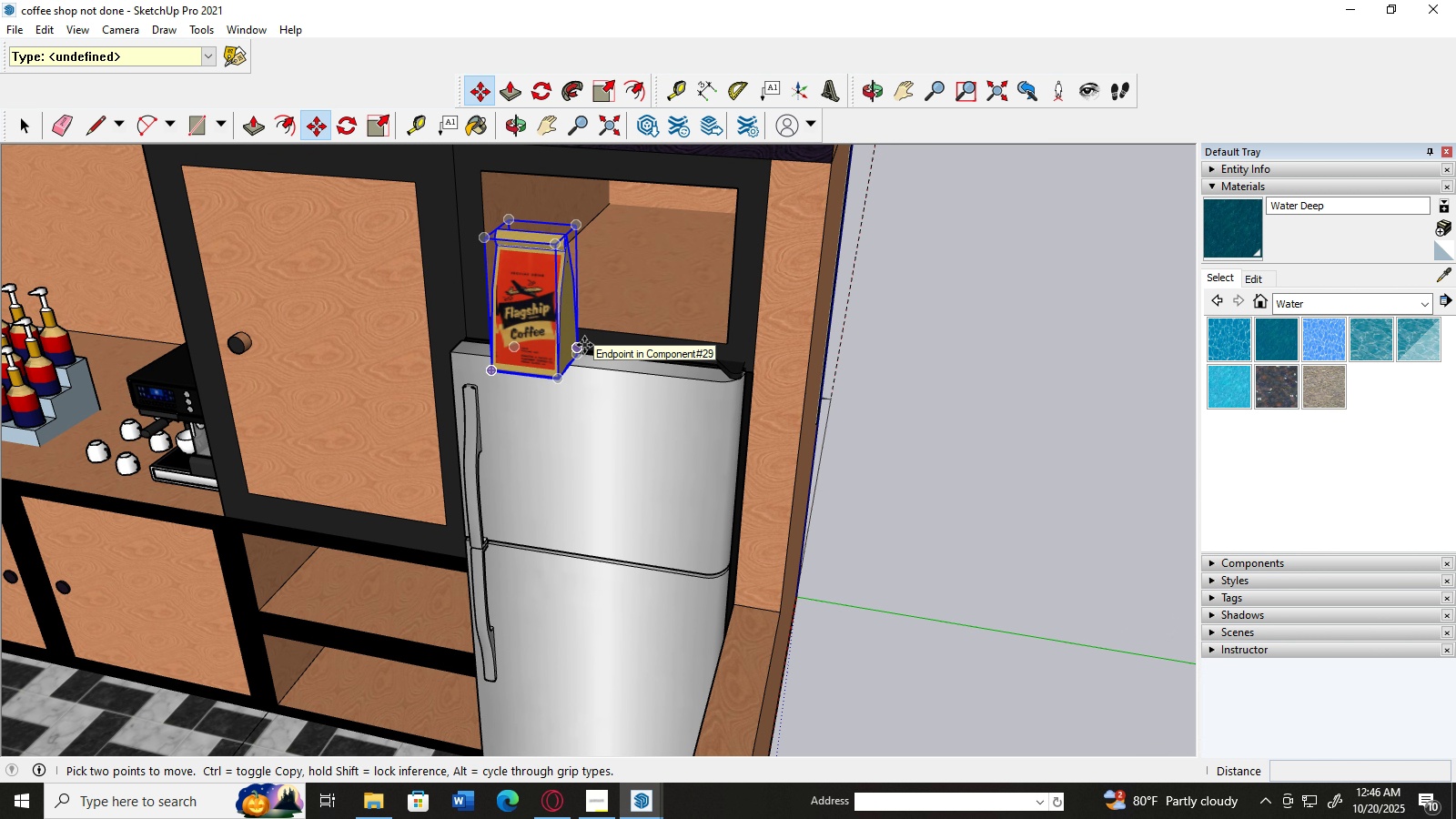 
left_click_drag(start_coordinate=[584, 345], to_coordinate=[629, 231])
 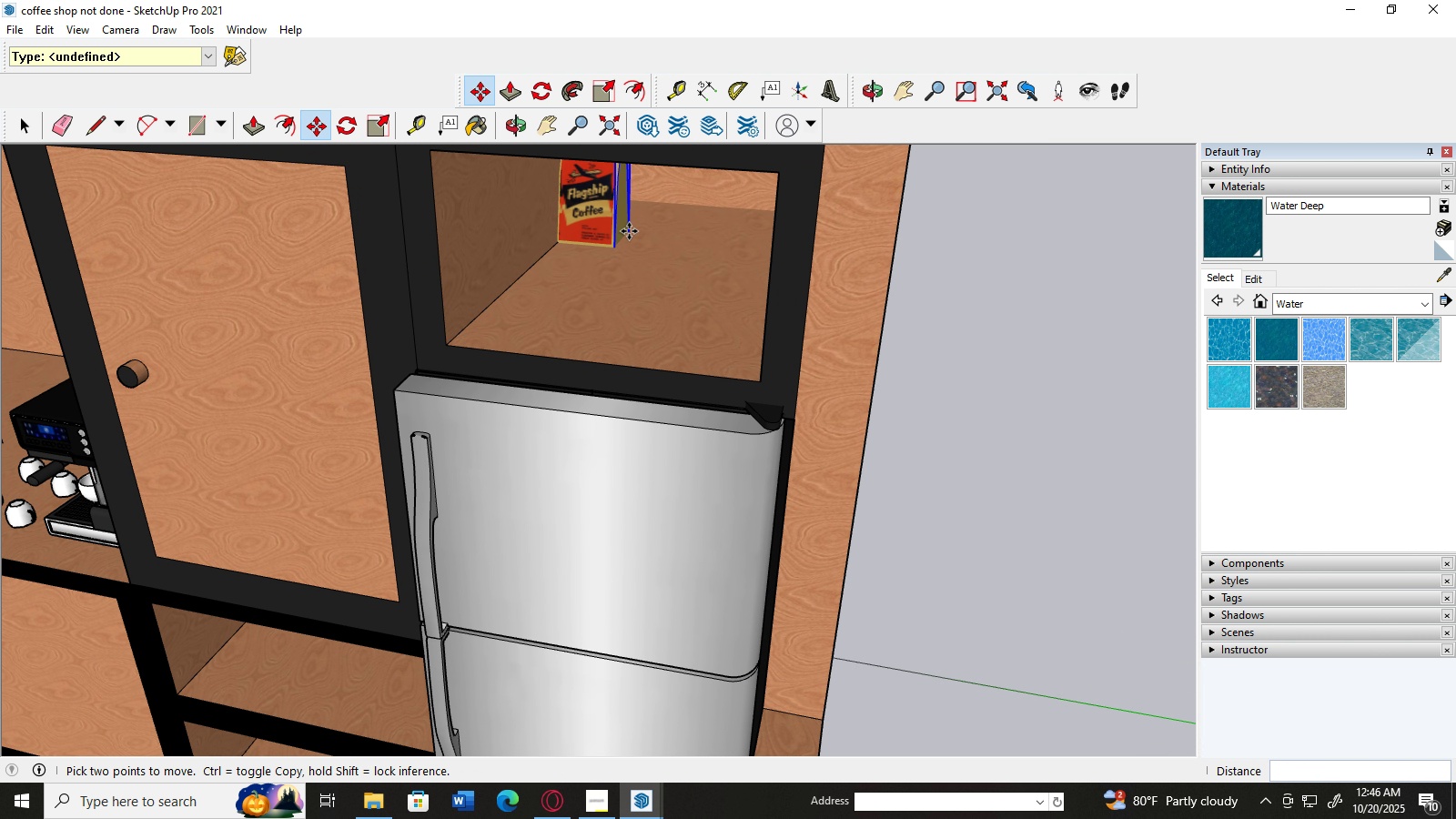 
scroll: coordinate [629, 231], scroll_direction: up, amount: 3.0
 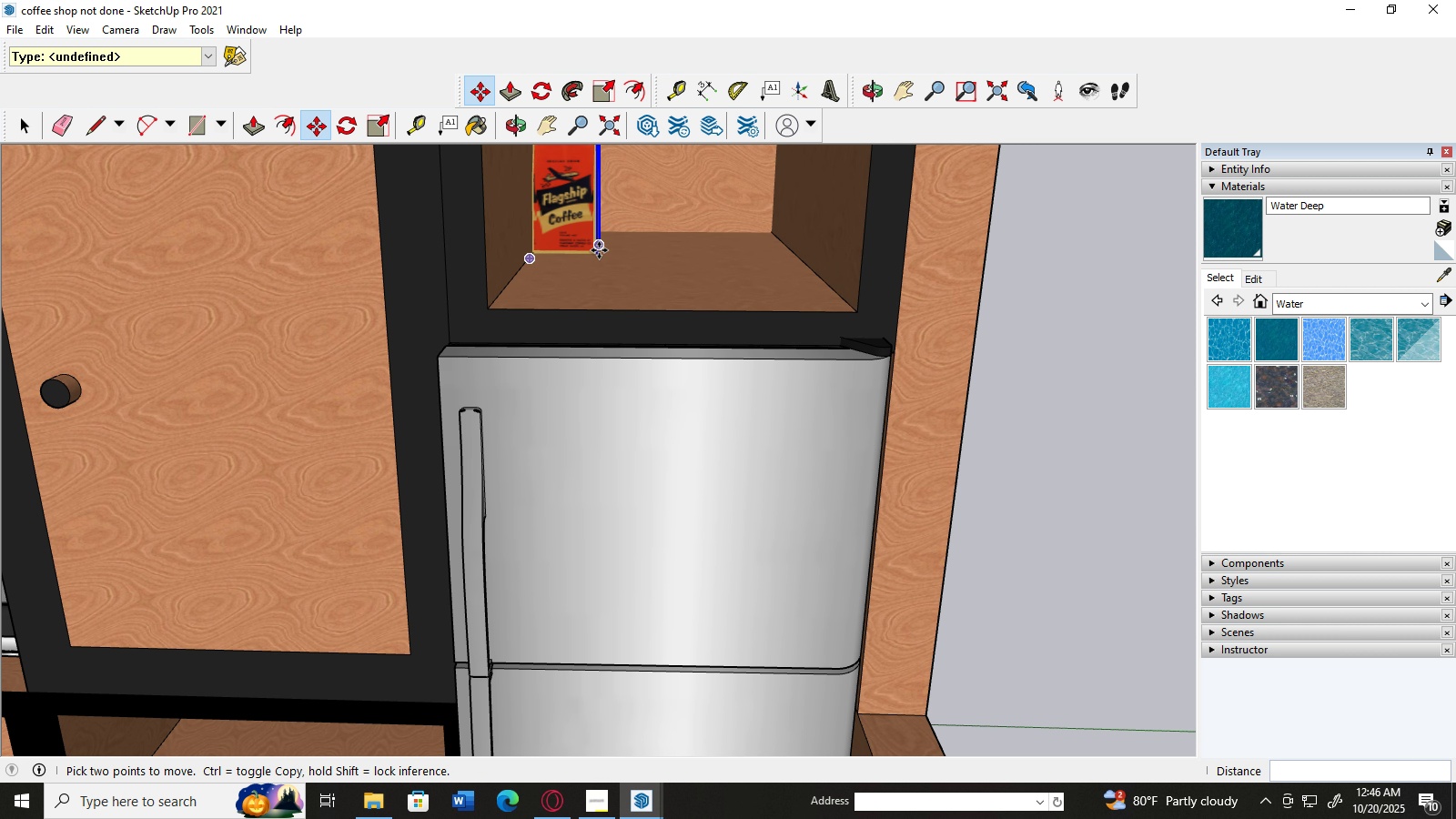 
left_click_drag(start_coordinate=[599, 254], to_coordinate=[594, 288])
 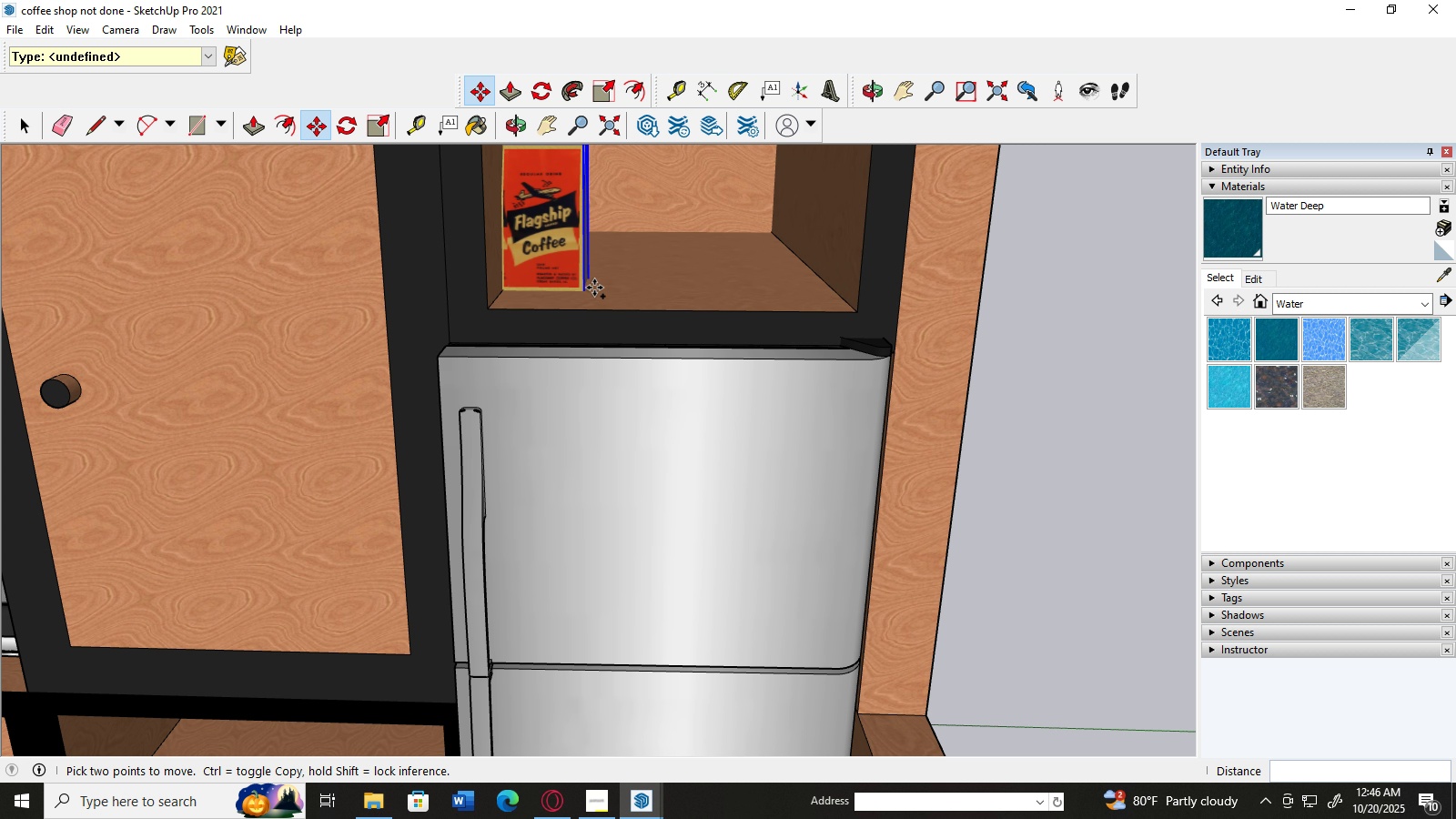 
key(Control+V)
 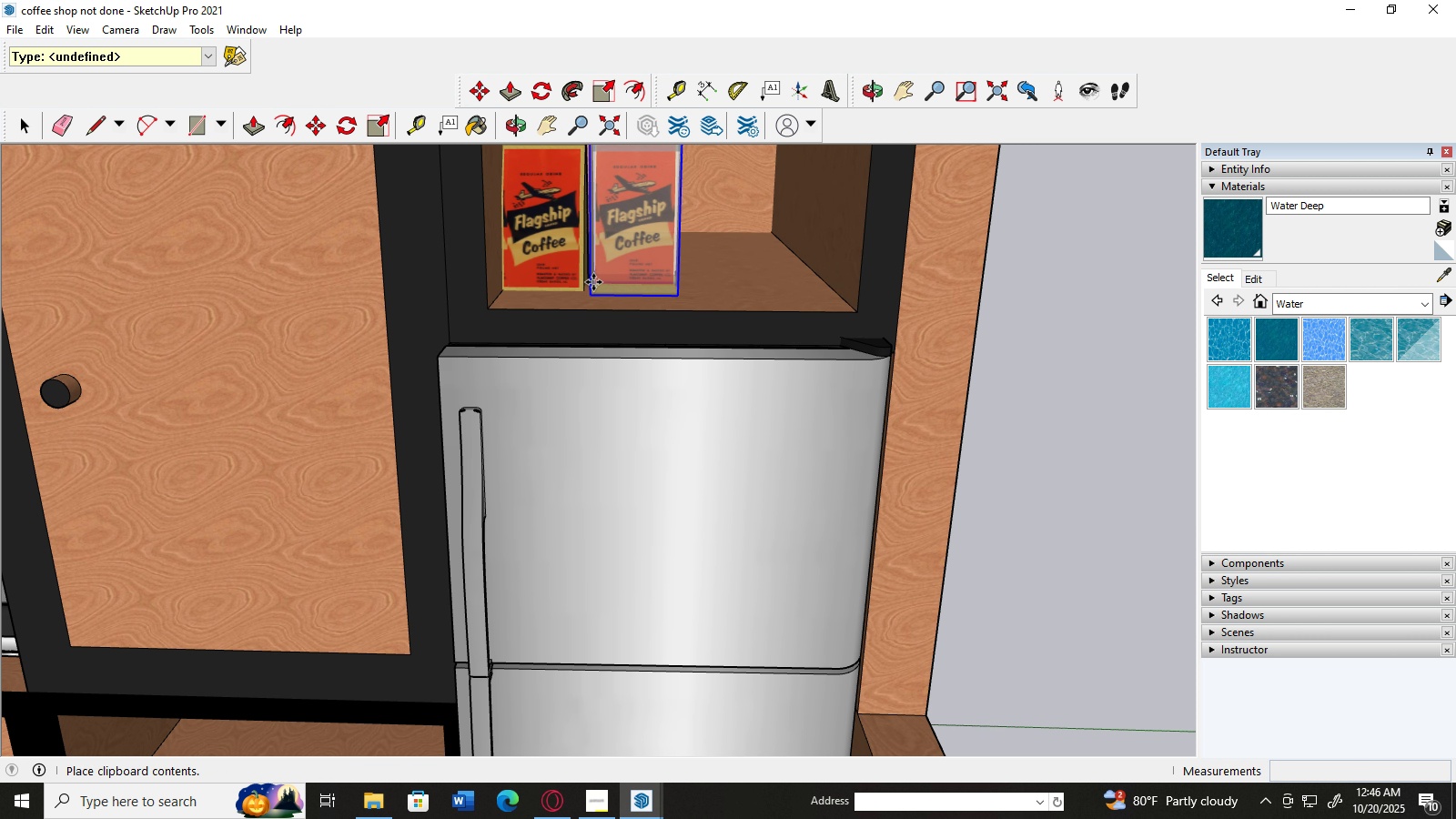 
wait(5.6)
 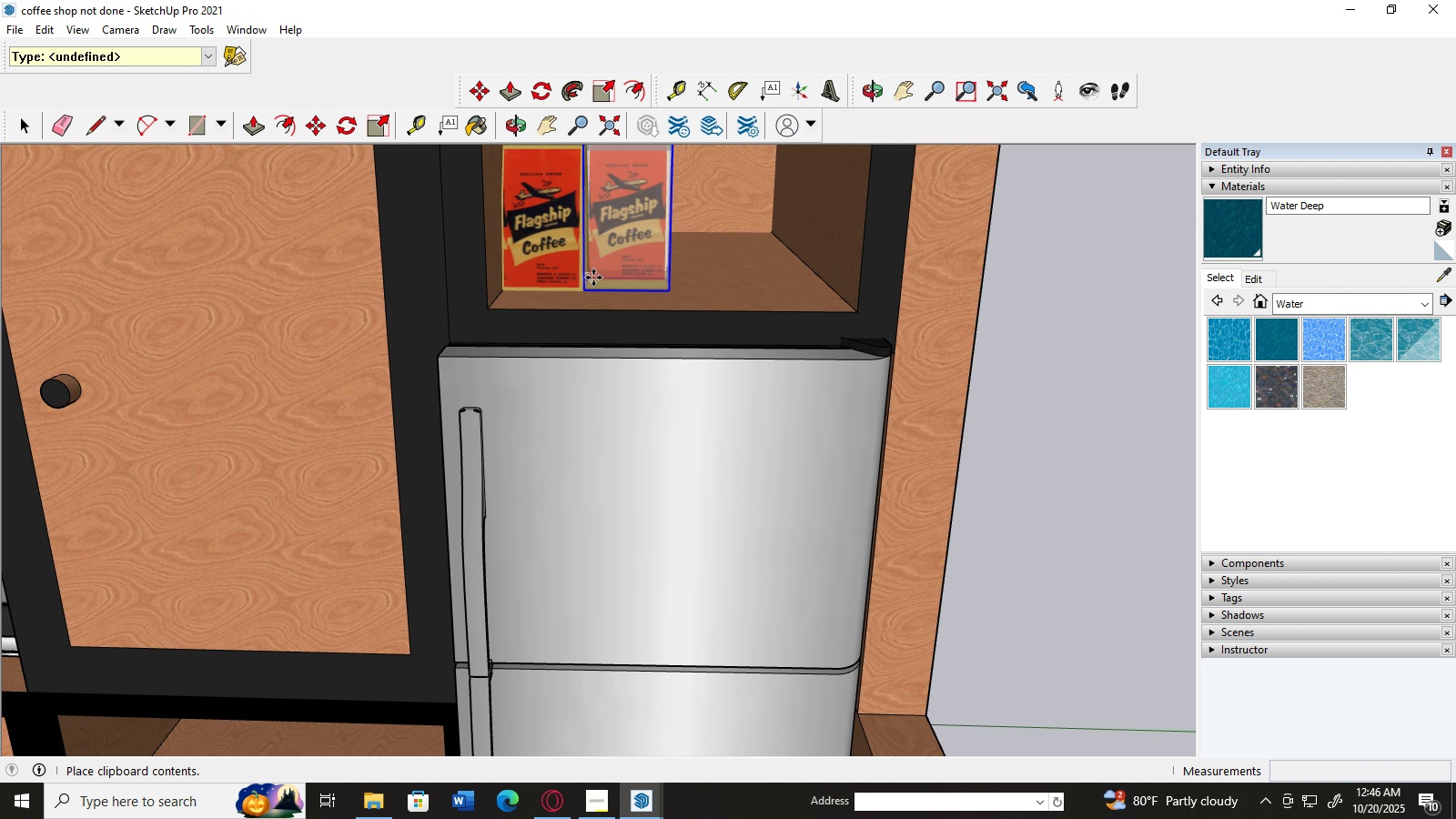 
left_click([592, 281])
 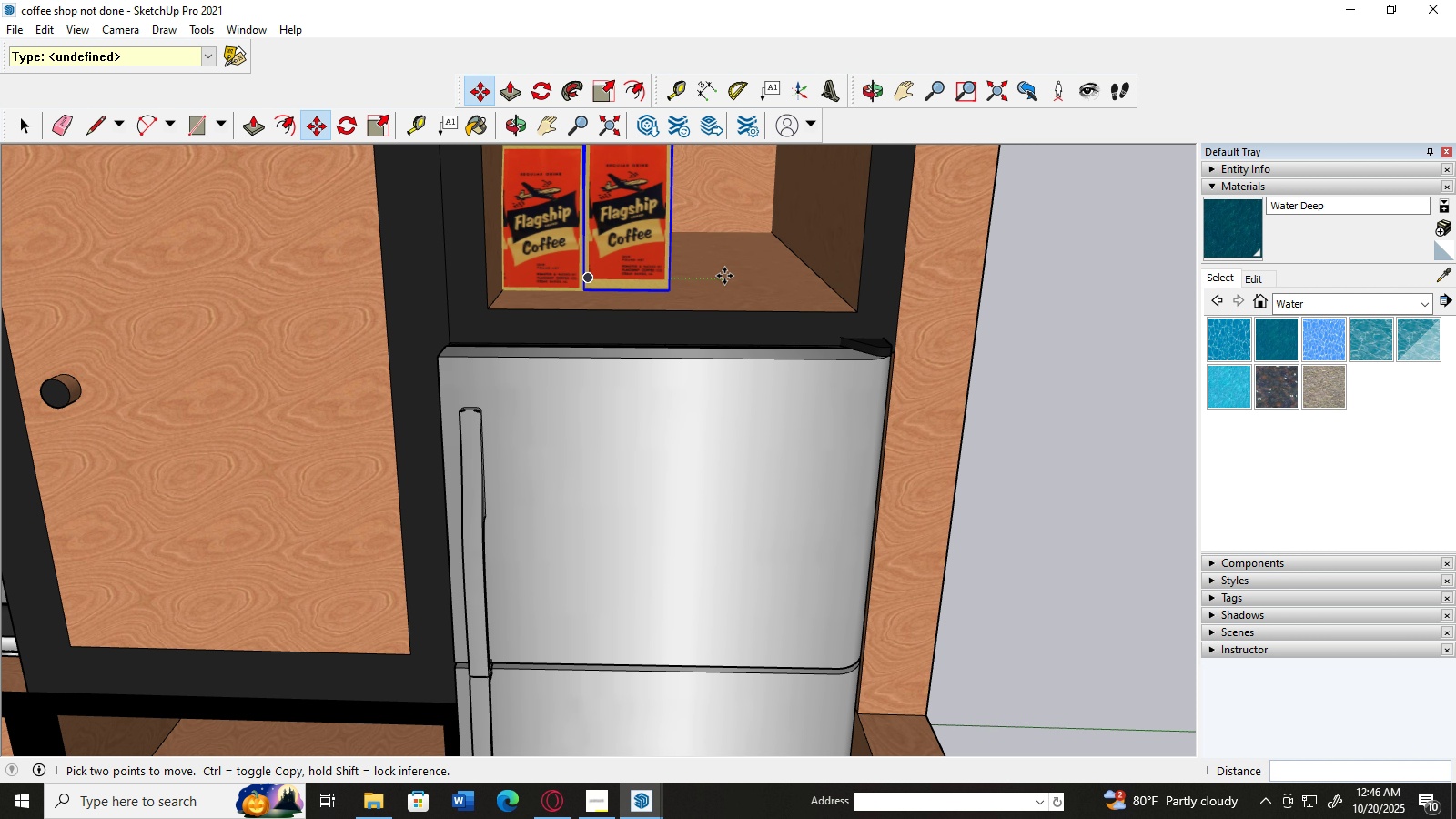 
key(Control+V)
 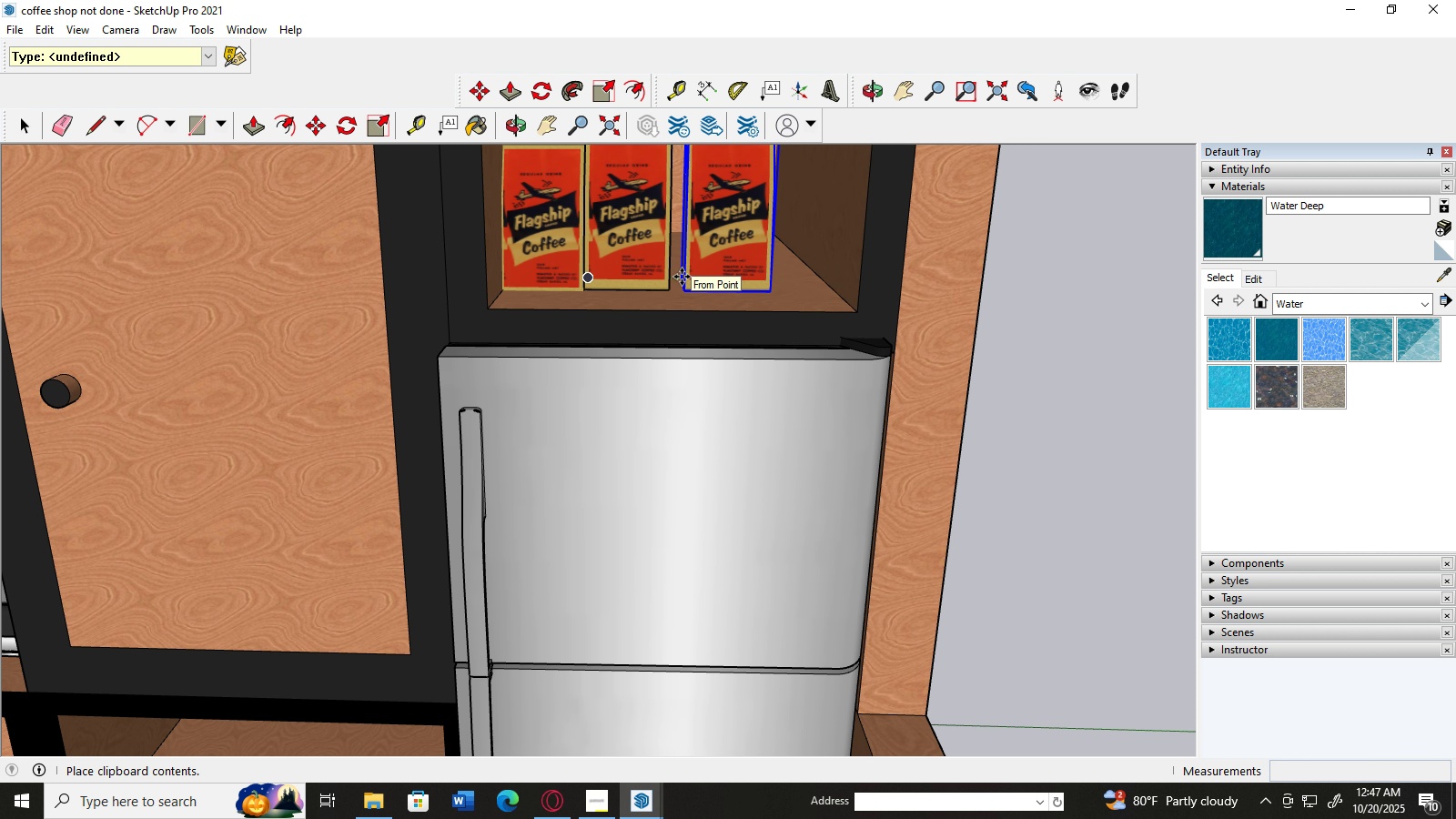 
wait(8.79)
 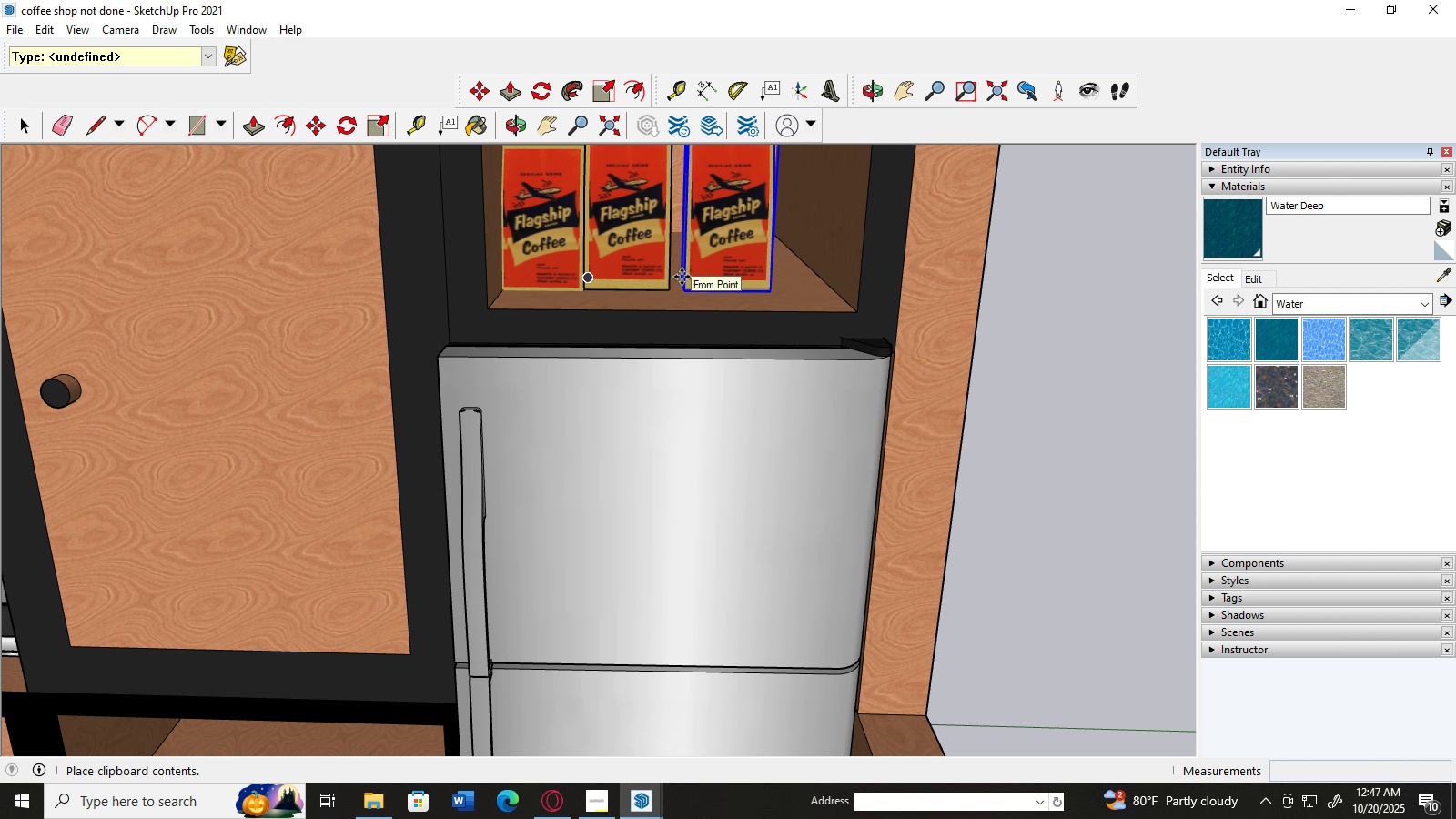 
left_click([724, 275])
 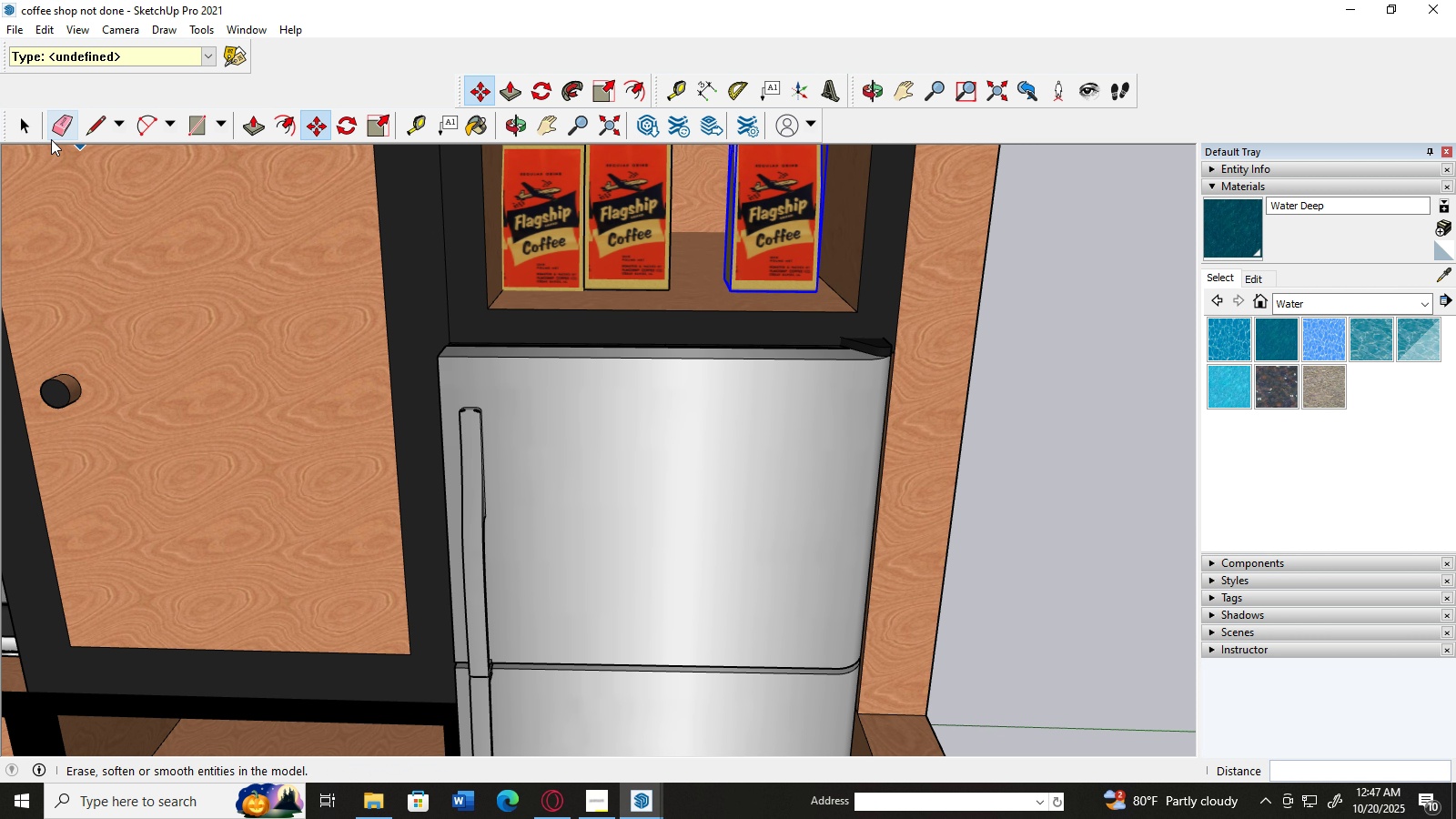 
left_click([29, 135])
 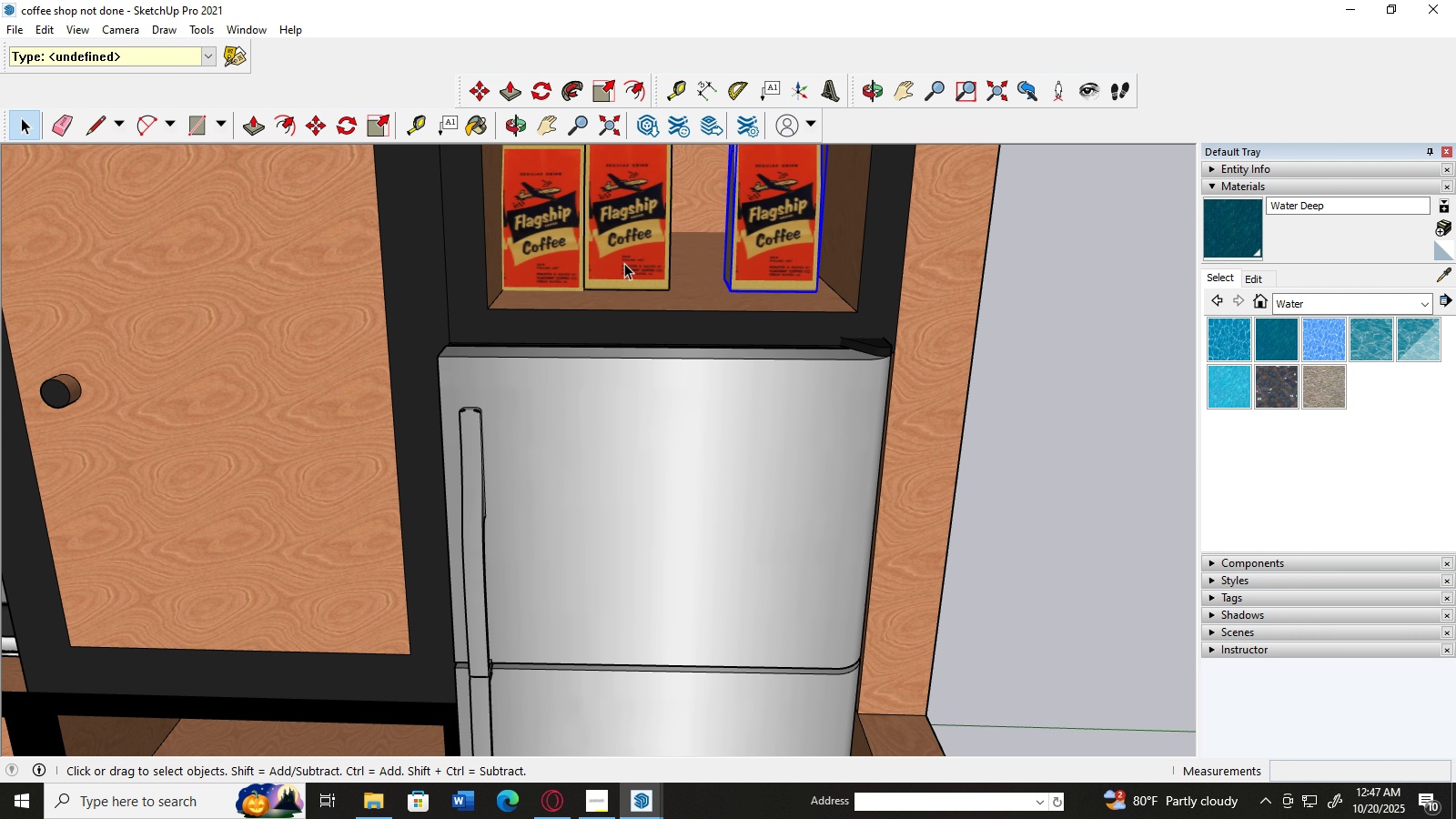 
left_click([624, 263])
 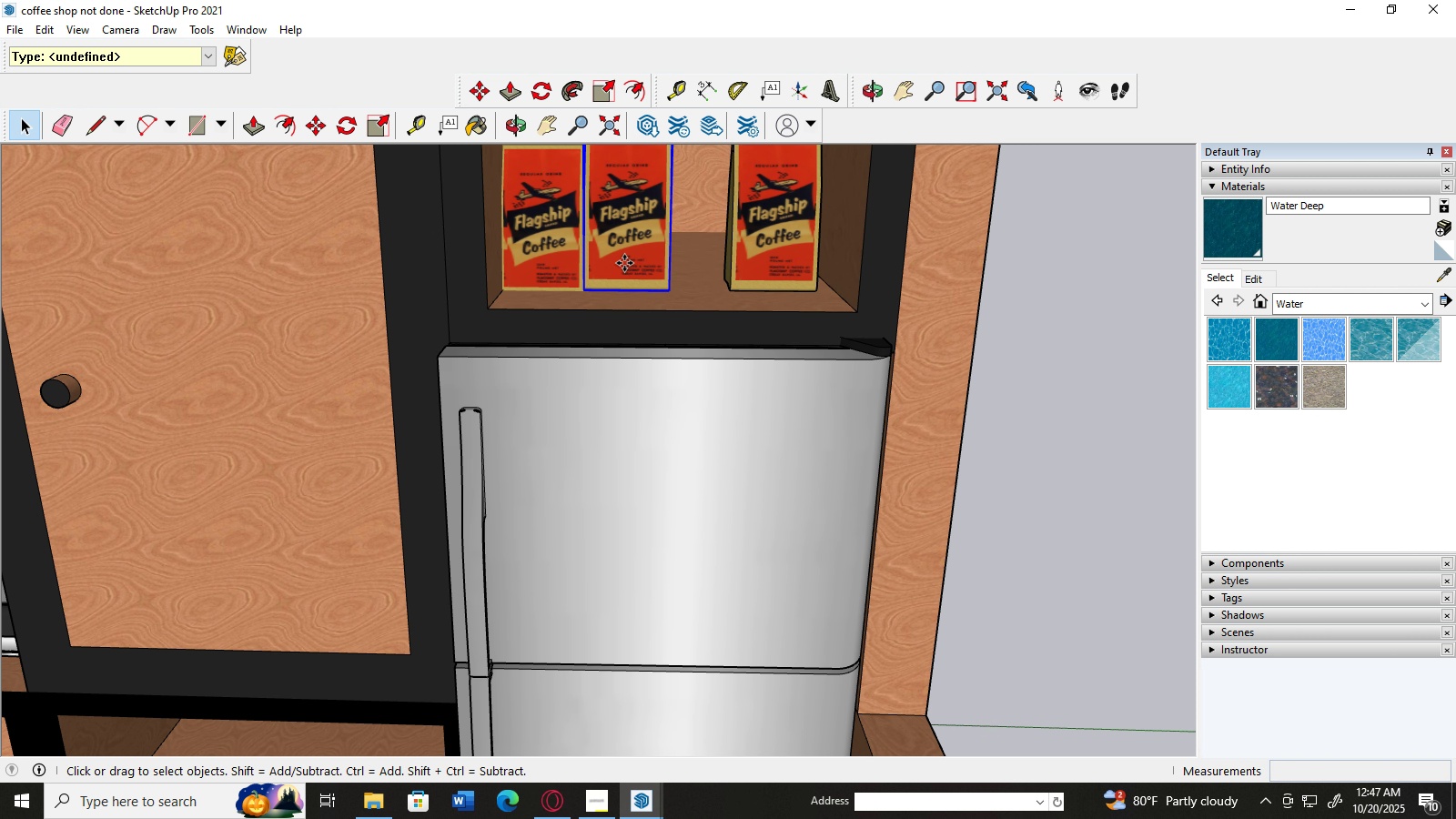 
key(M)
 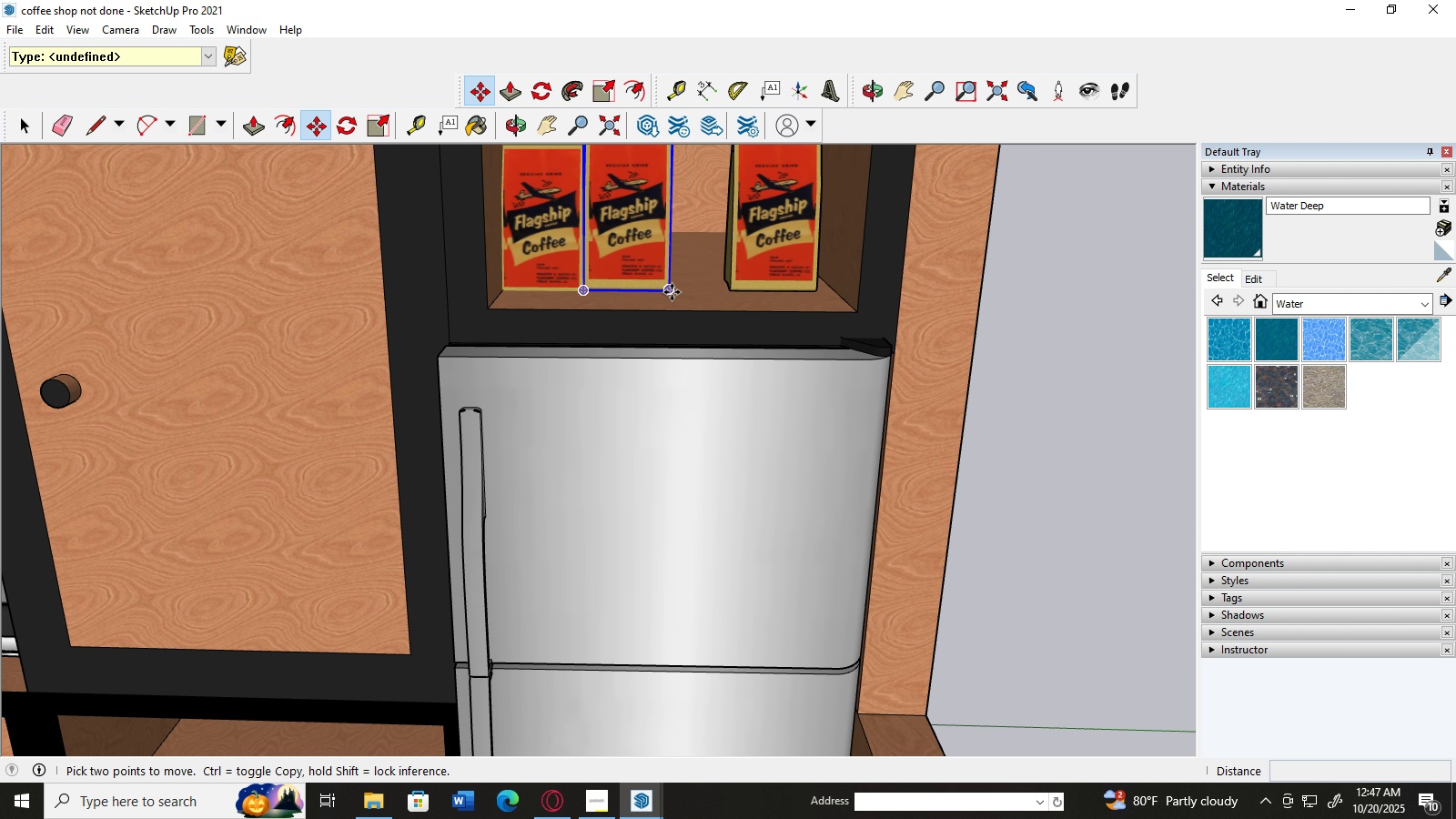 
left_click_drag(start_coordinate=[672, 288], to_coordinate=[718, 296])
 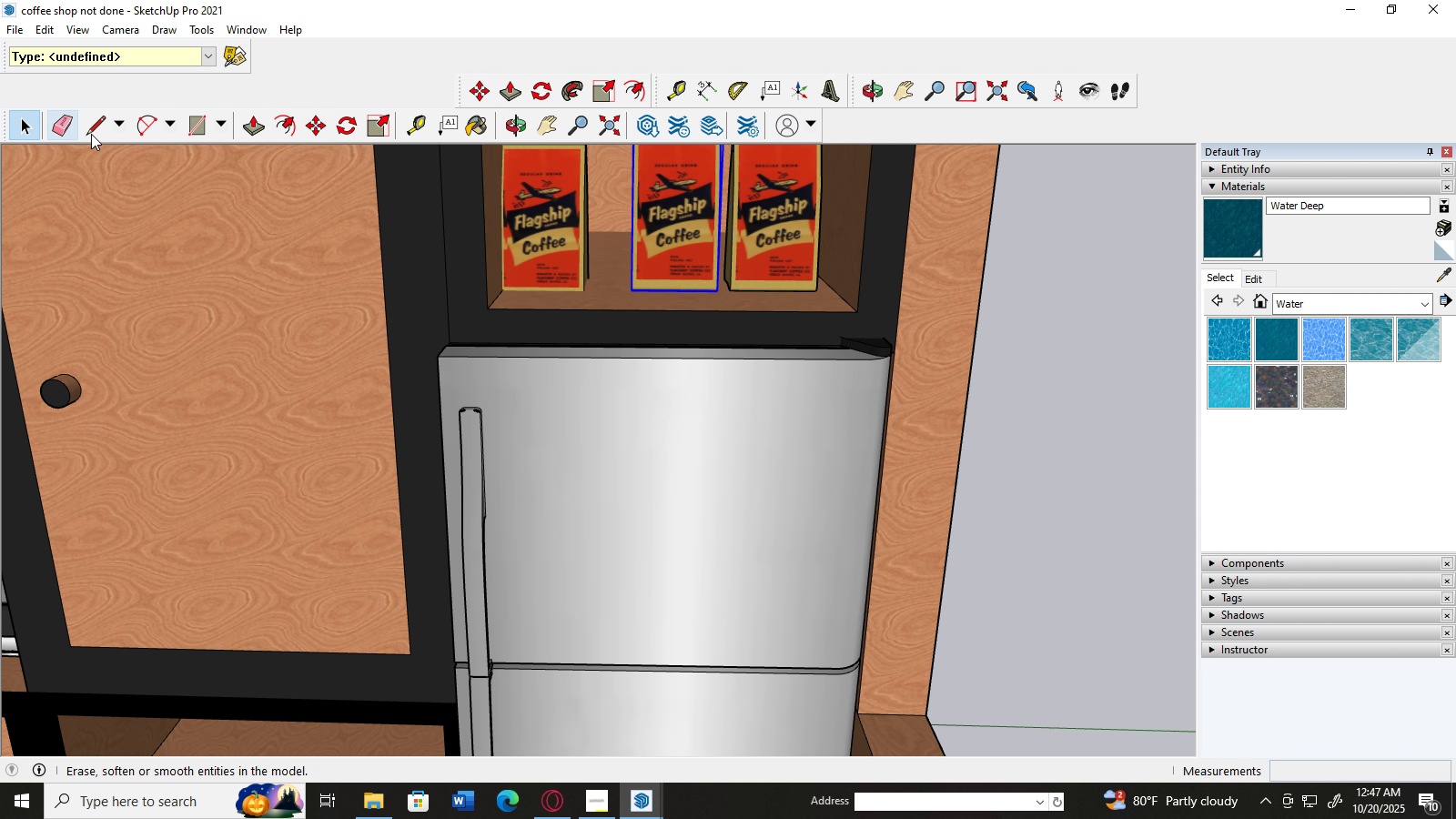 
left_click([561, 257])
 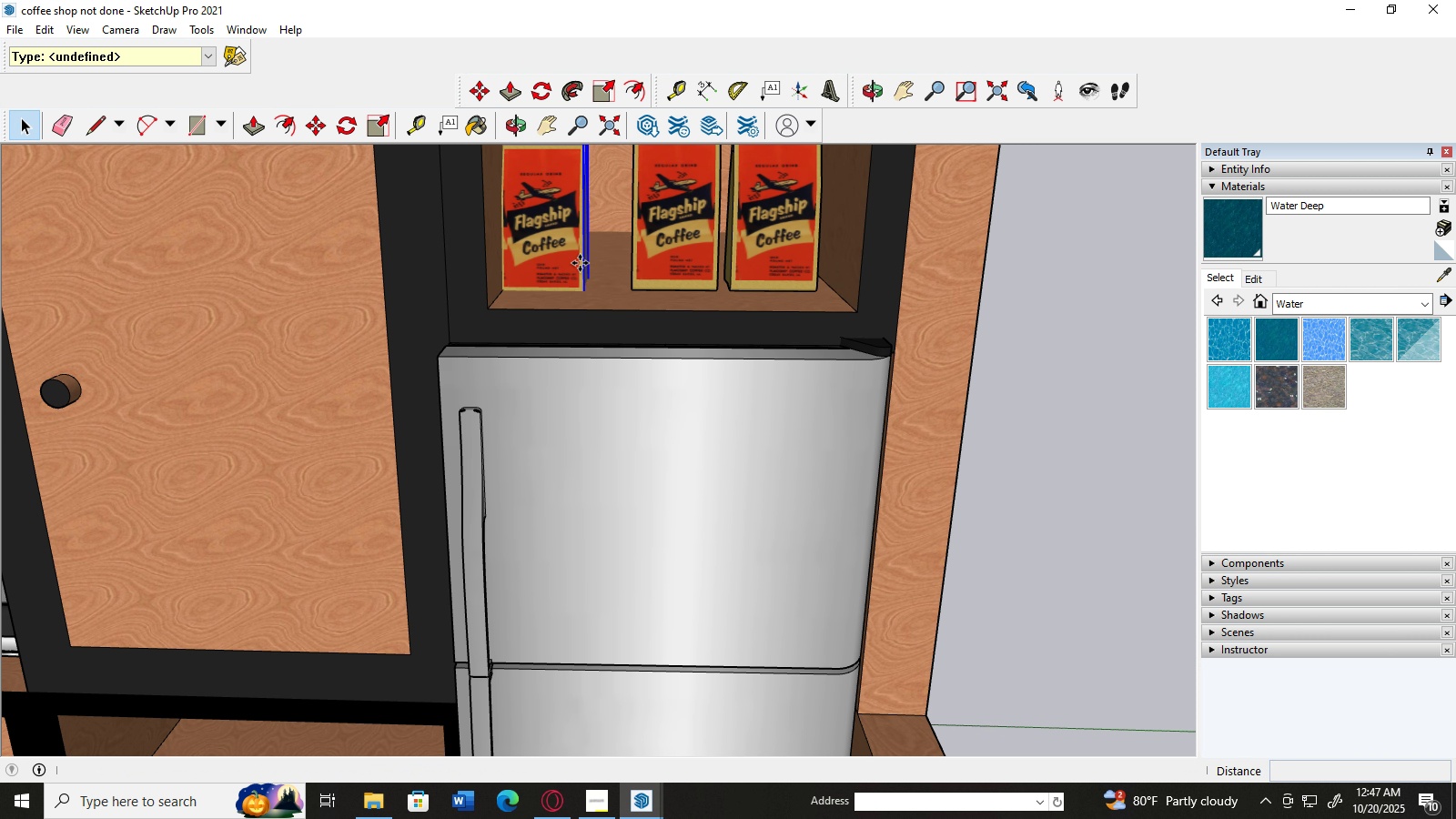 
key(M)
 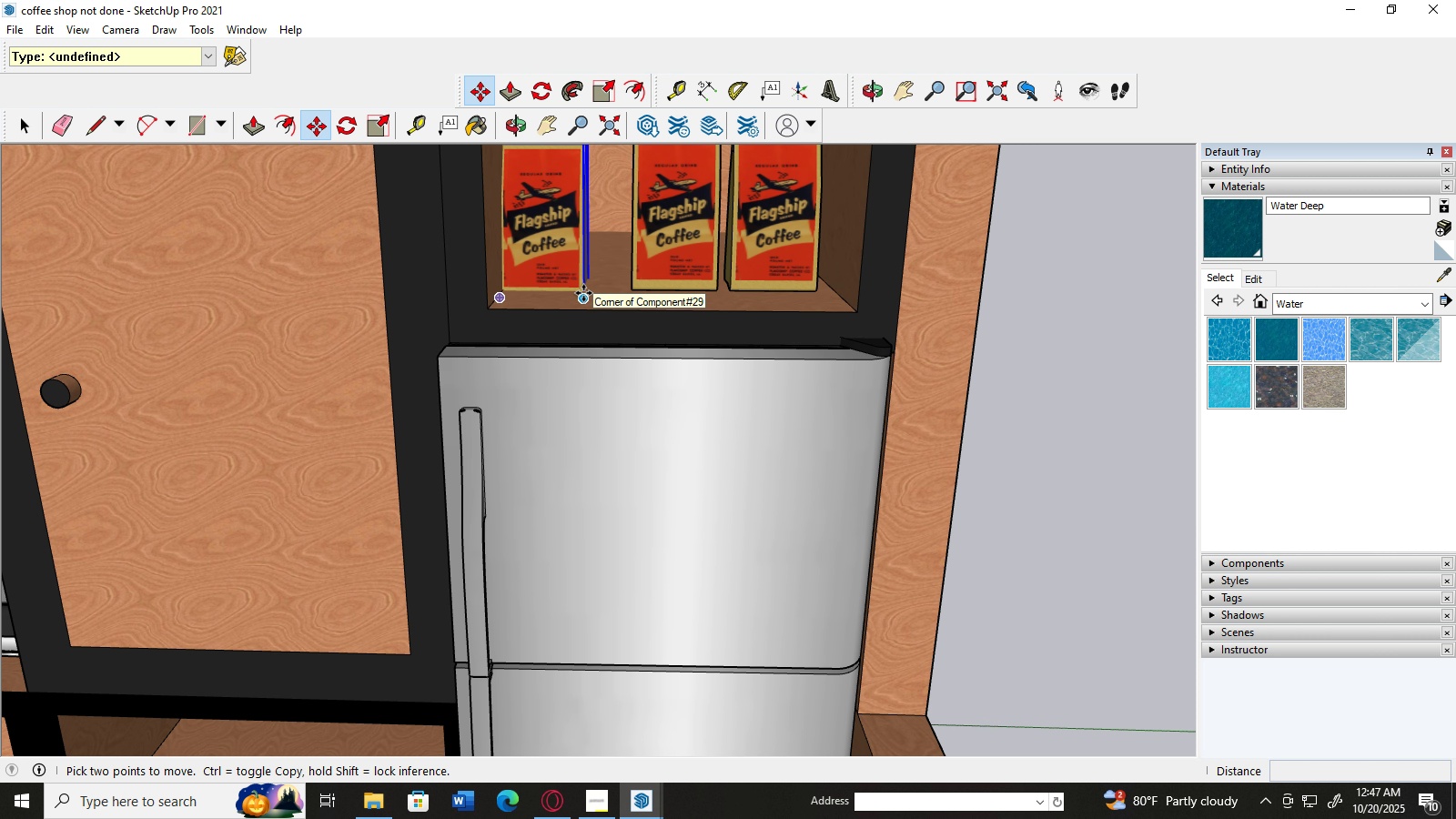 
left_click_drag(start_coordinate=[582, 294], to_coordinate=[609, 287])
 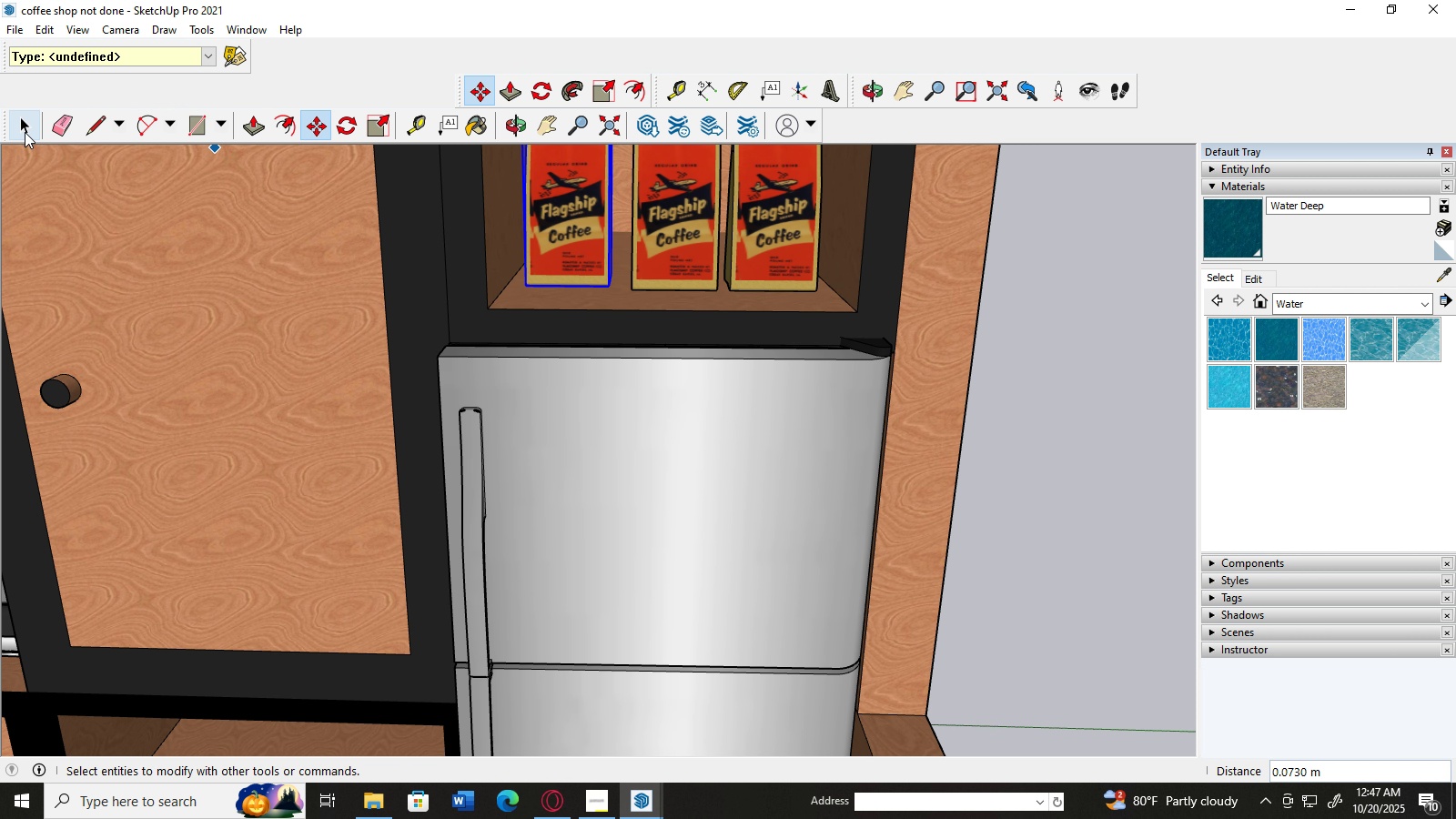 
left_click([24, 132])
 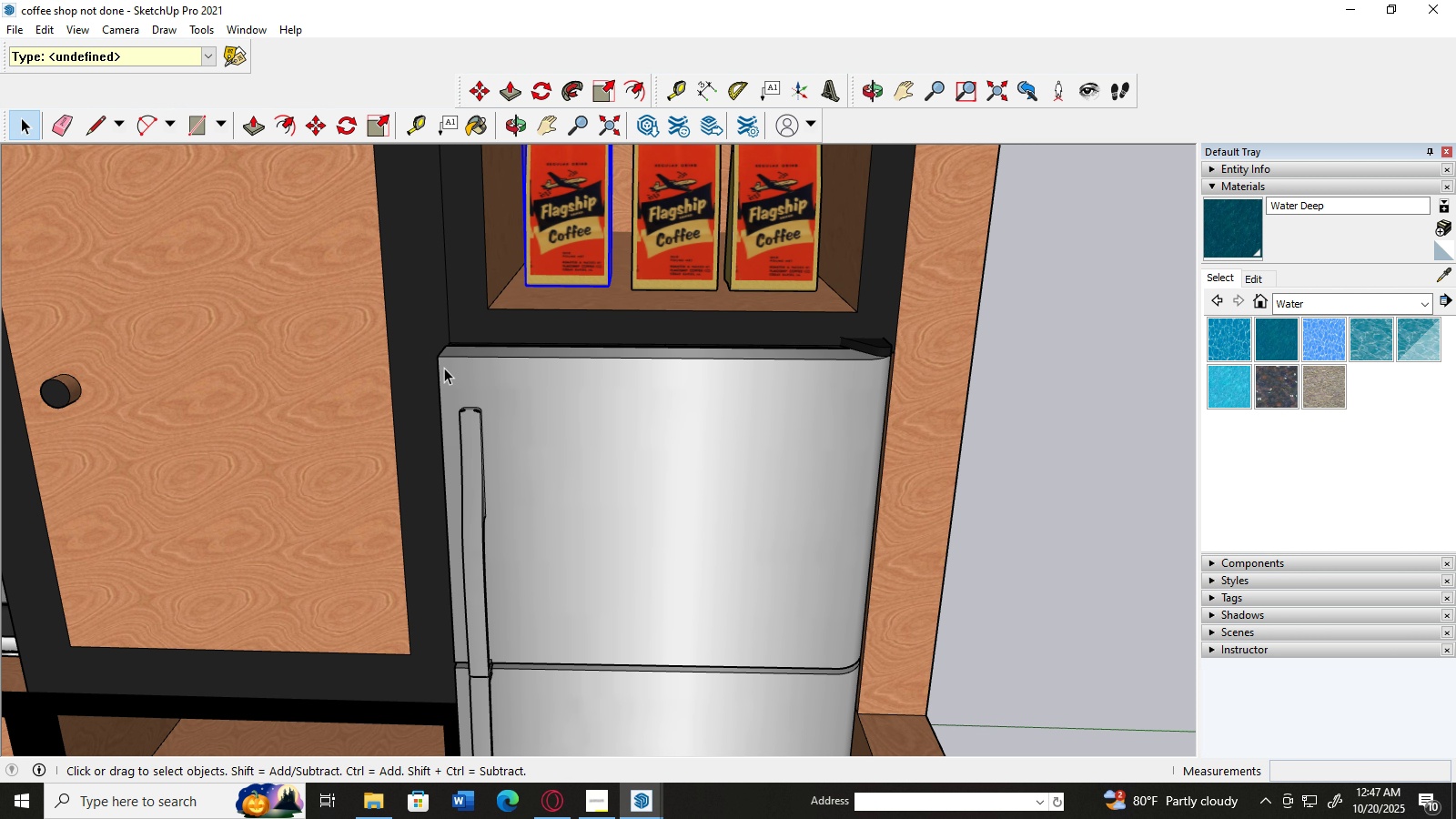 
scroll: coordinate [308, 451], scroll_direction: down, amount: 12.0
 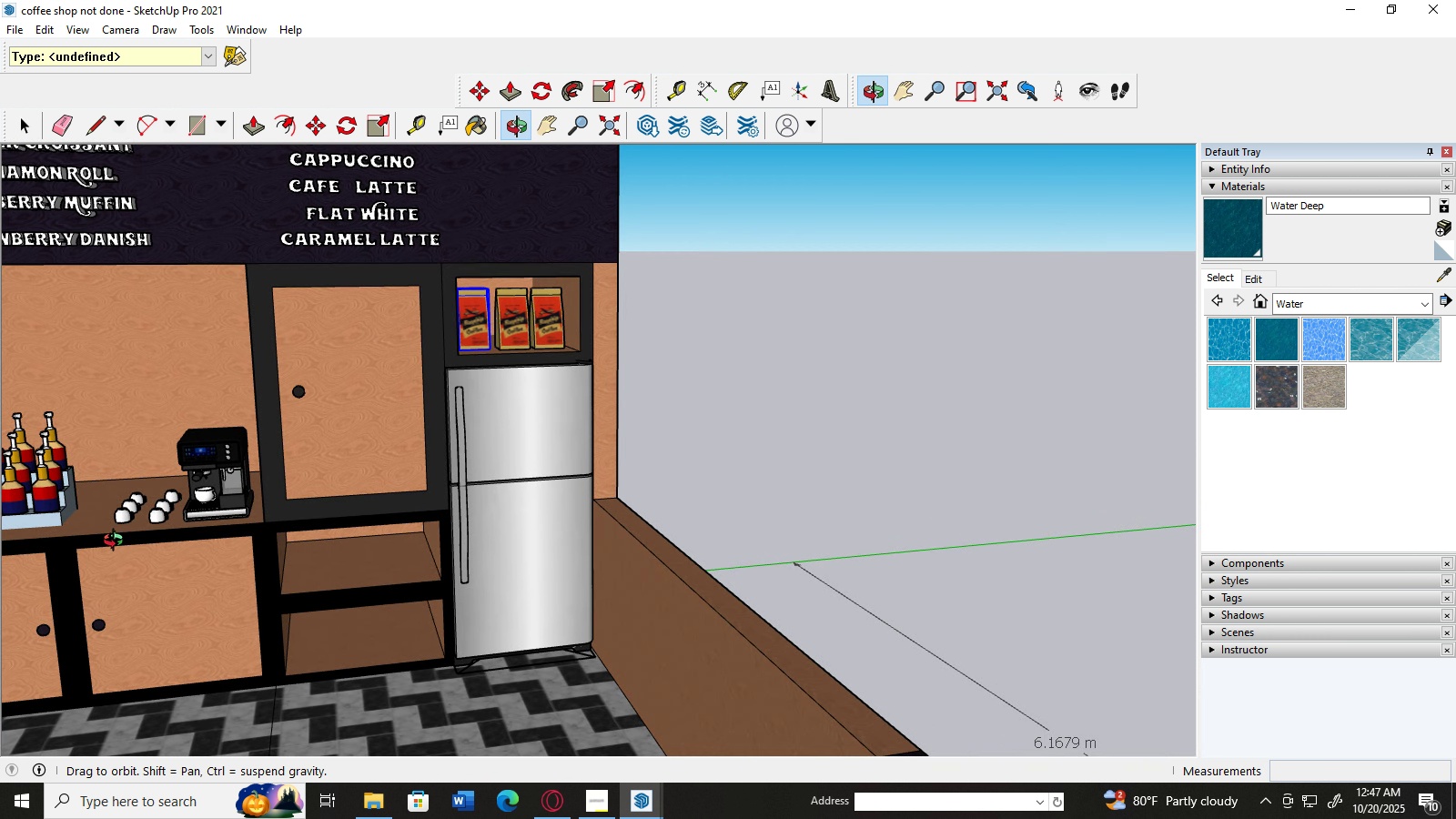 
scroll: coordinate [153, 575], scroll_direction: up, amount: 7.0
 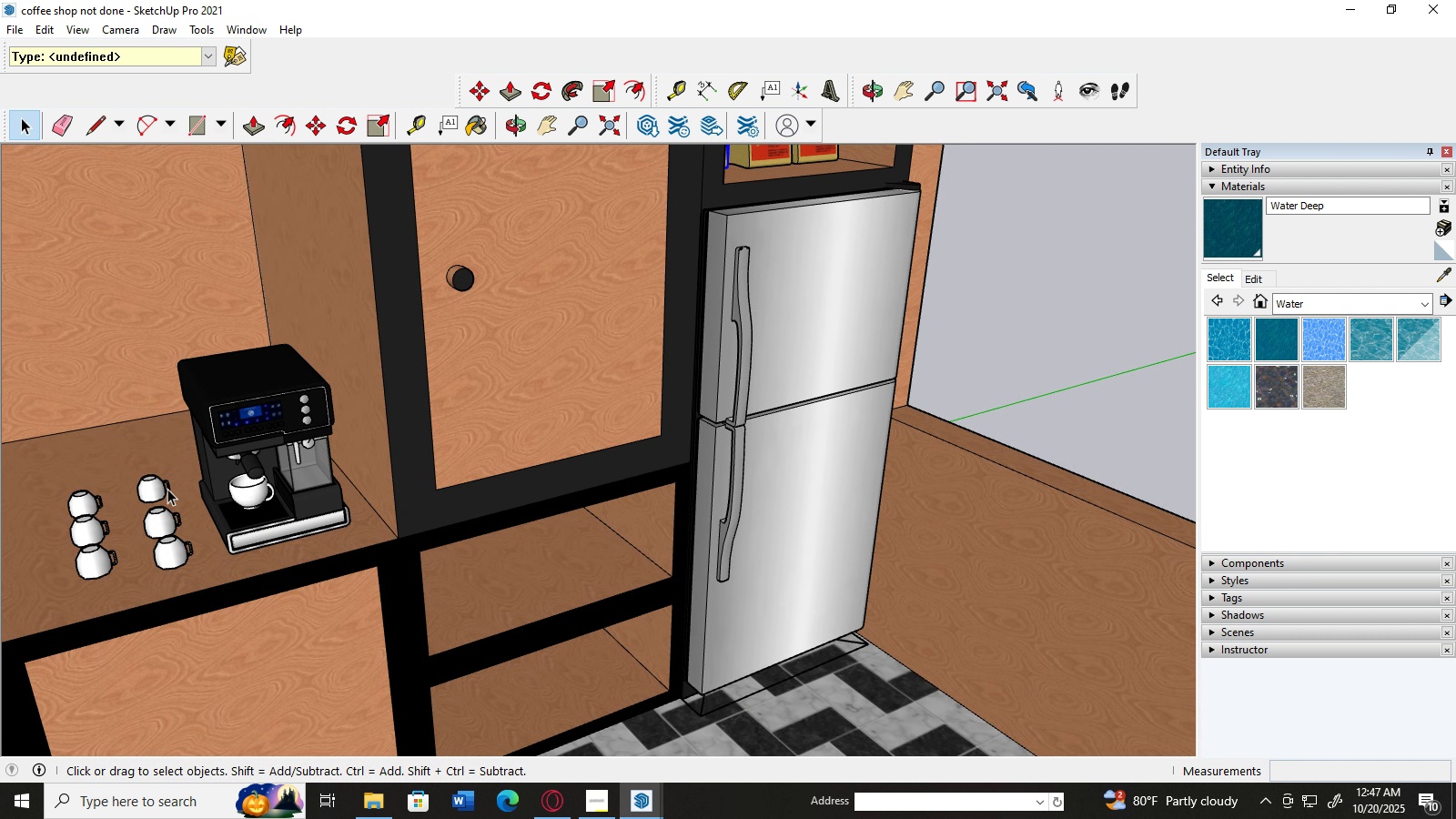 
left_click([163, 489])
 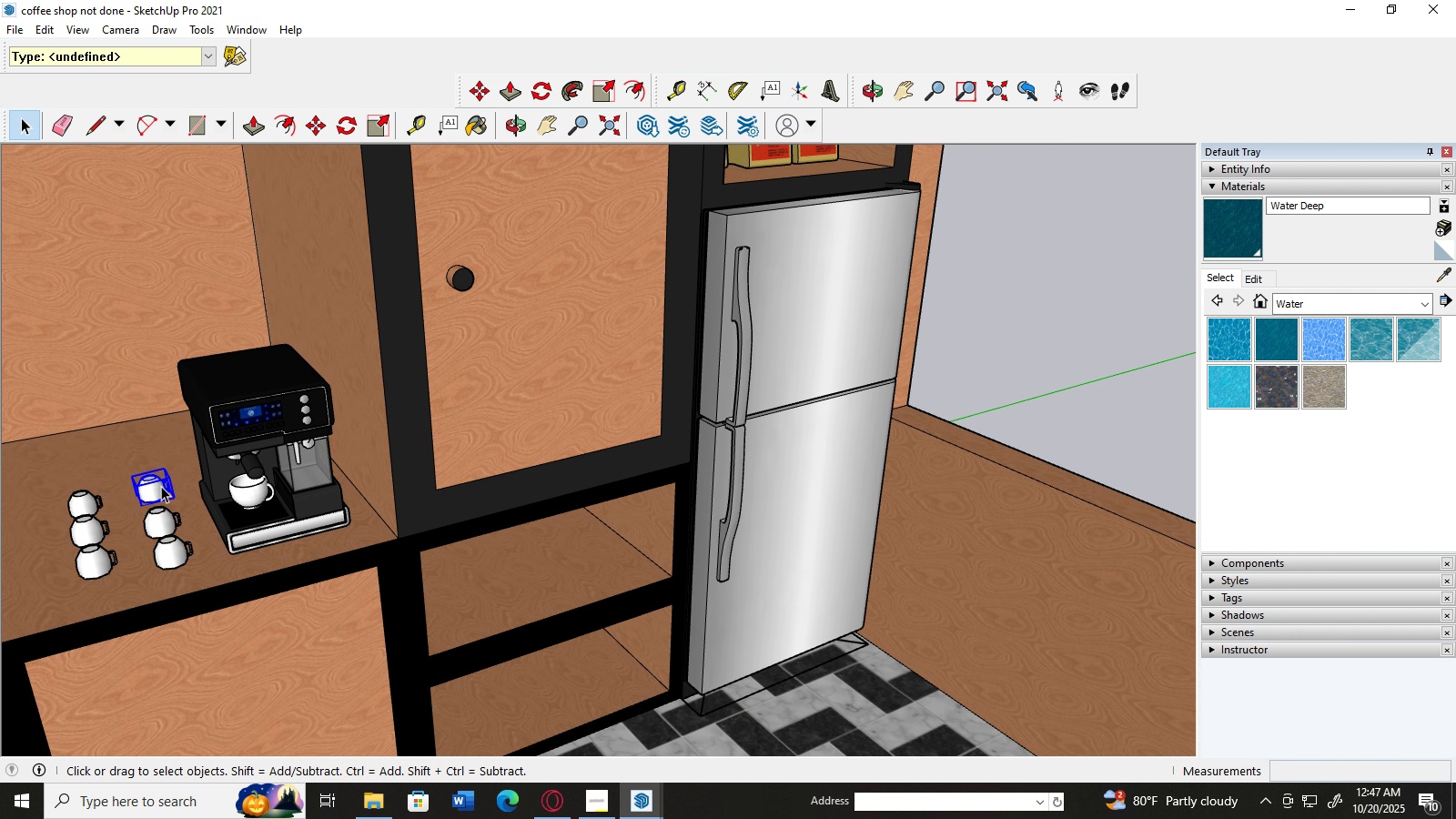 
key(Comma)
 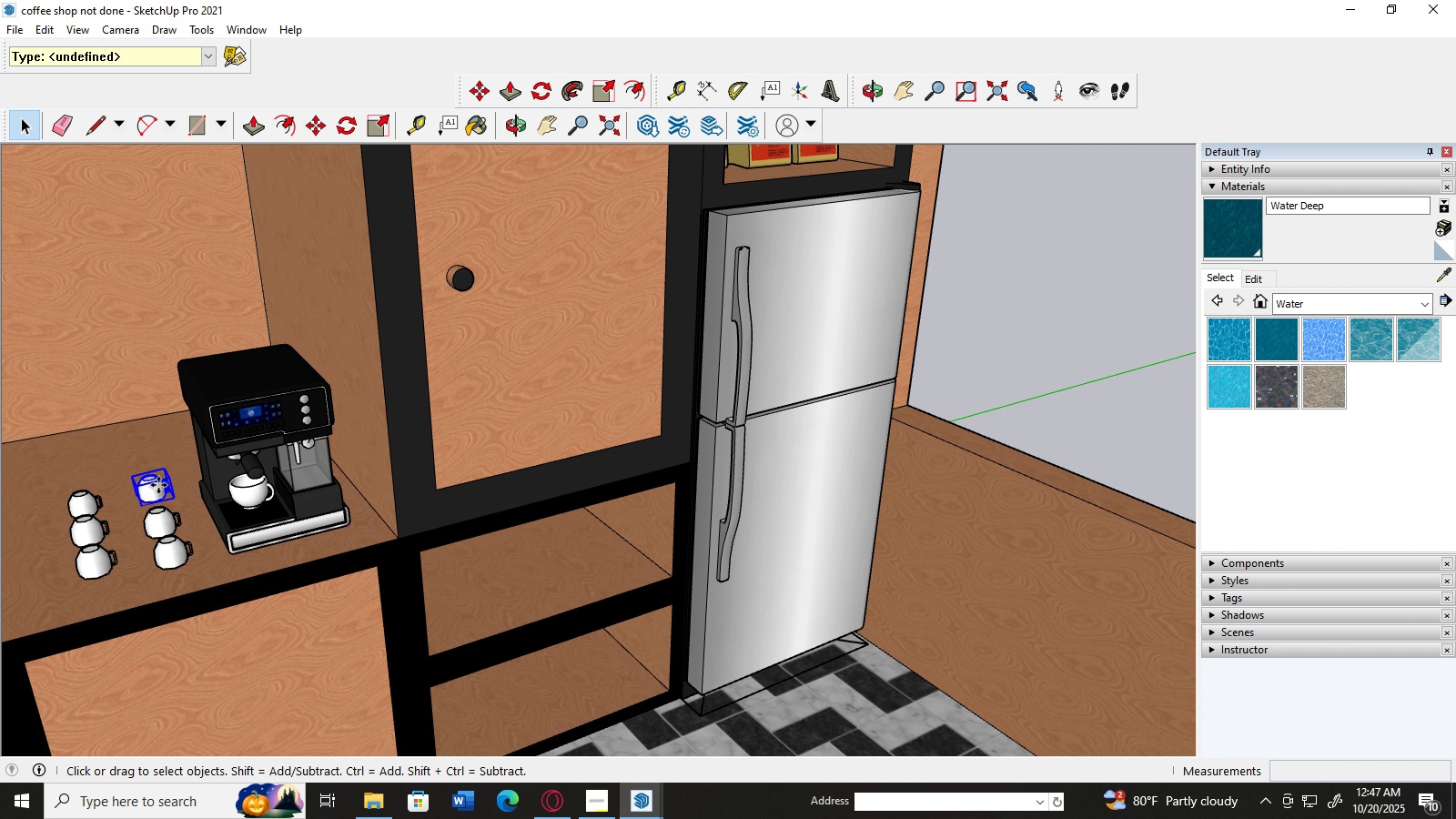 
key(M)
 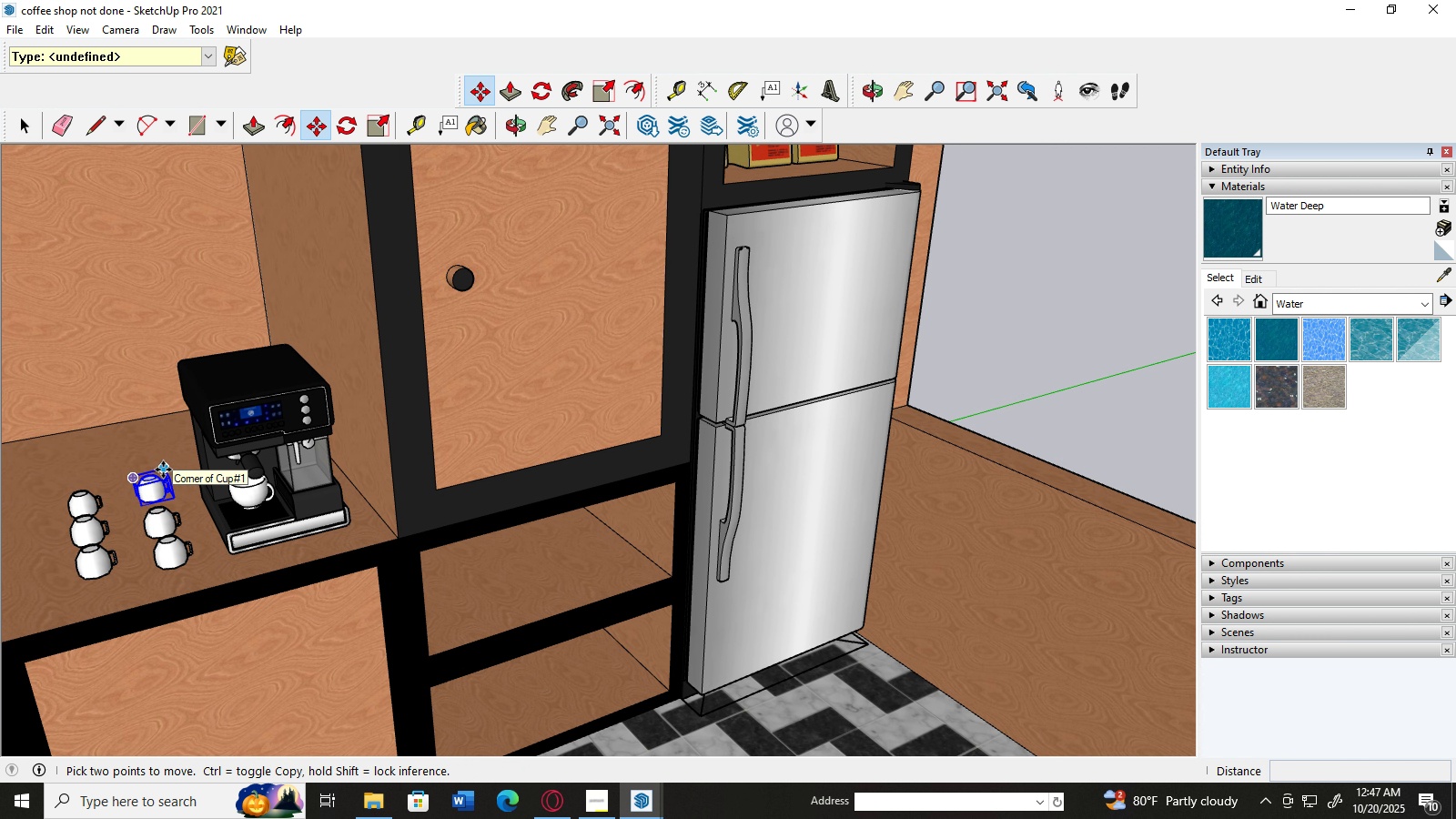 
left_click_drag(start_coordinate=[163, 470], to_coordinate=[152, 440])
 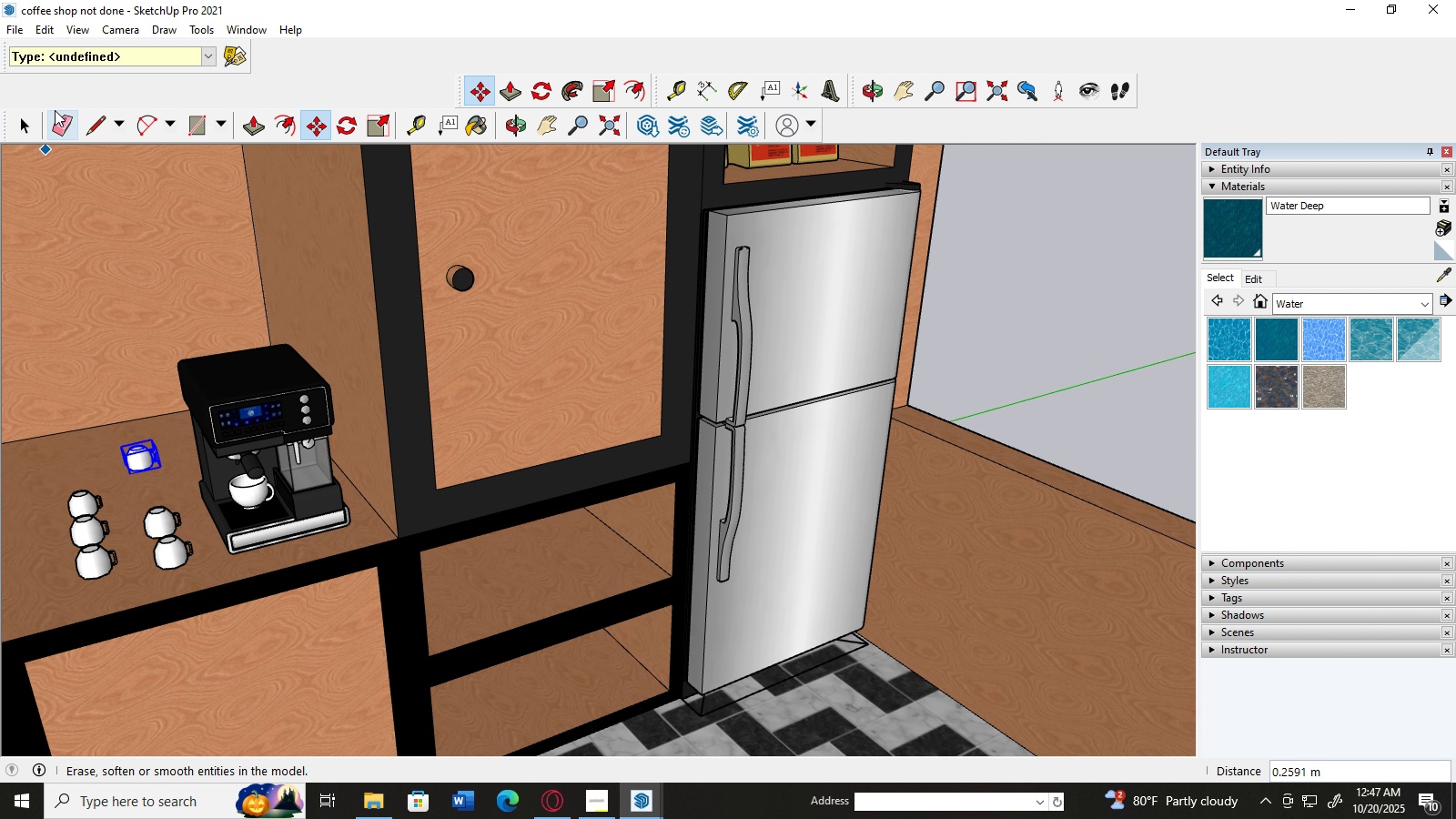 
left_click([26, 115])
 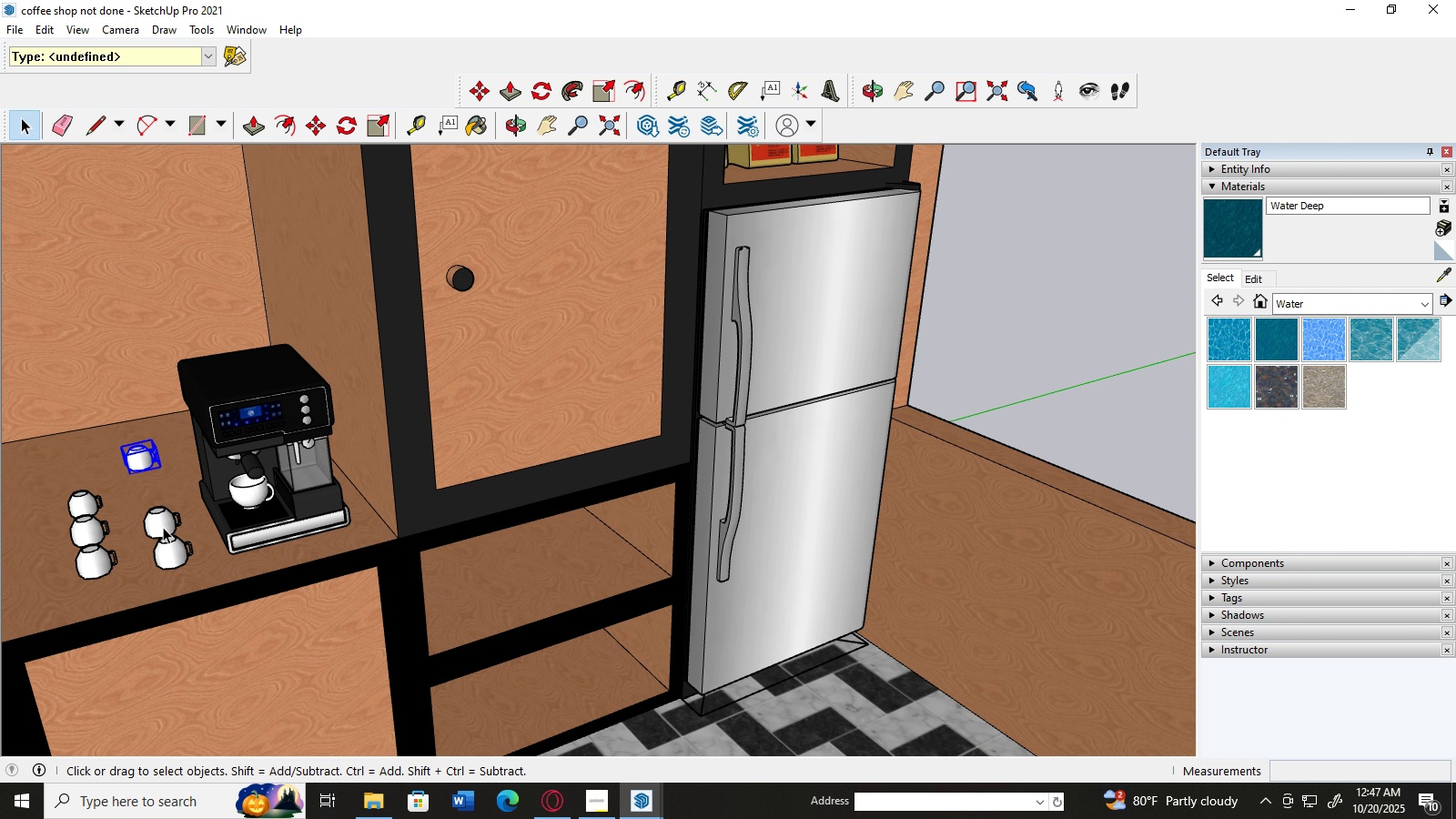 
left_click([163, 527])
 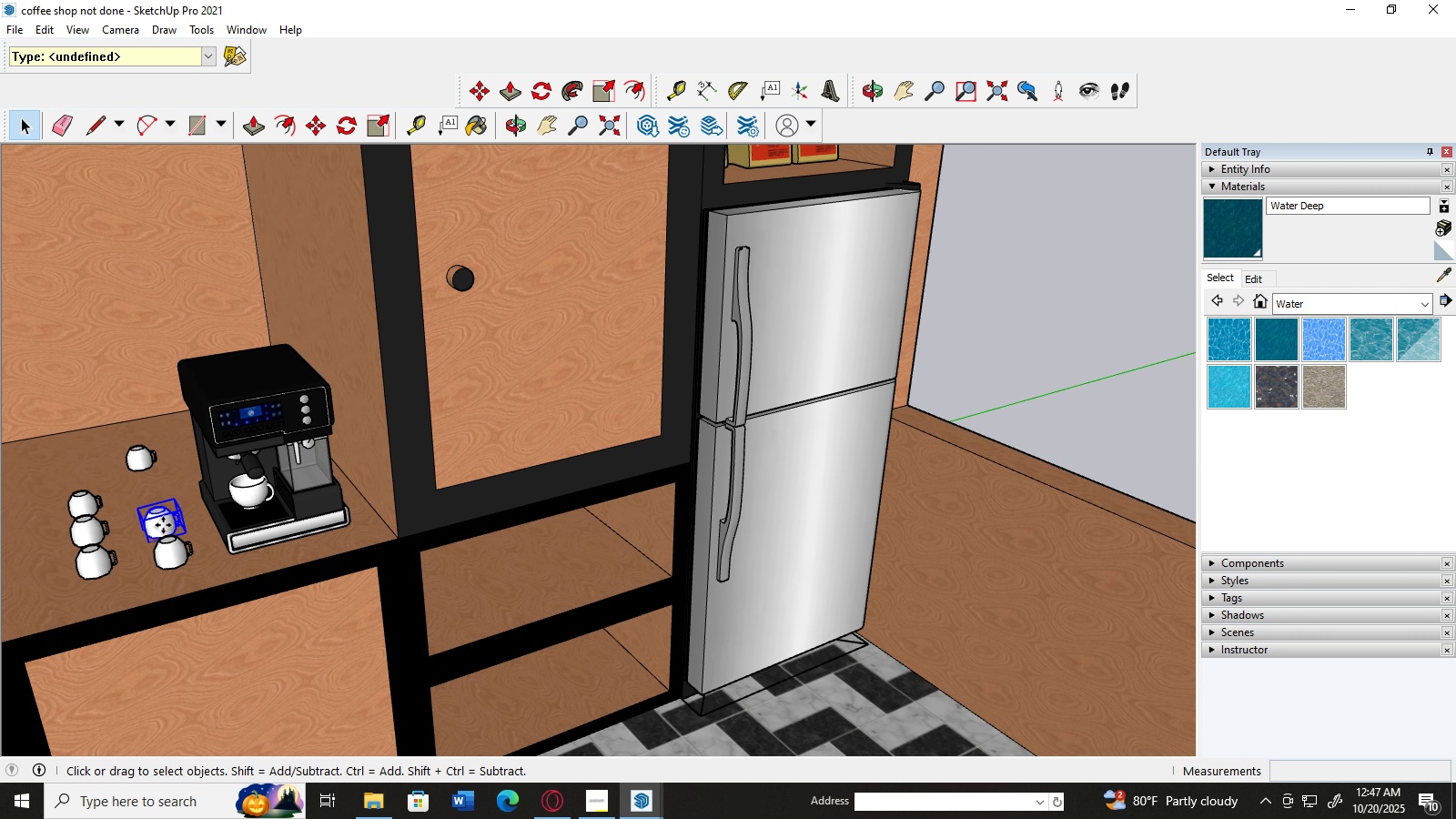 
key(M)
 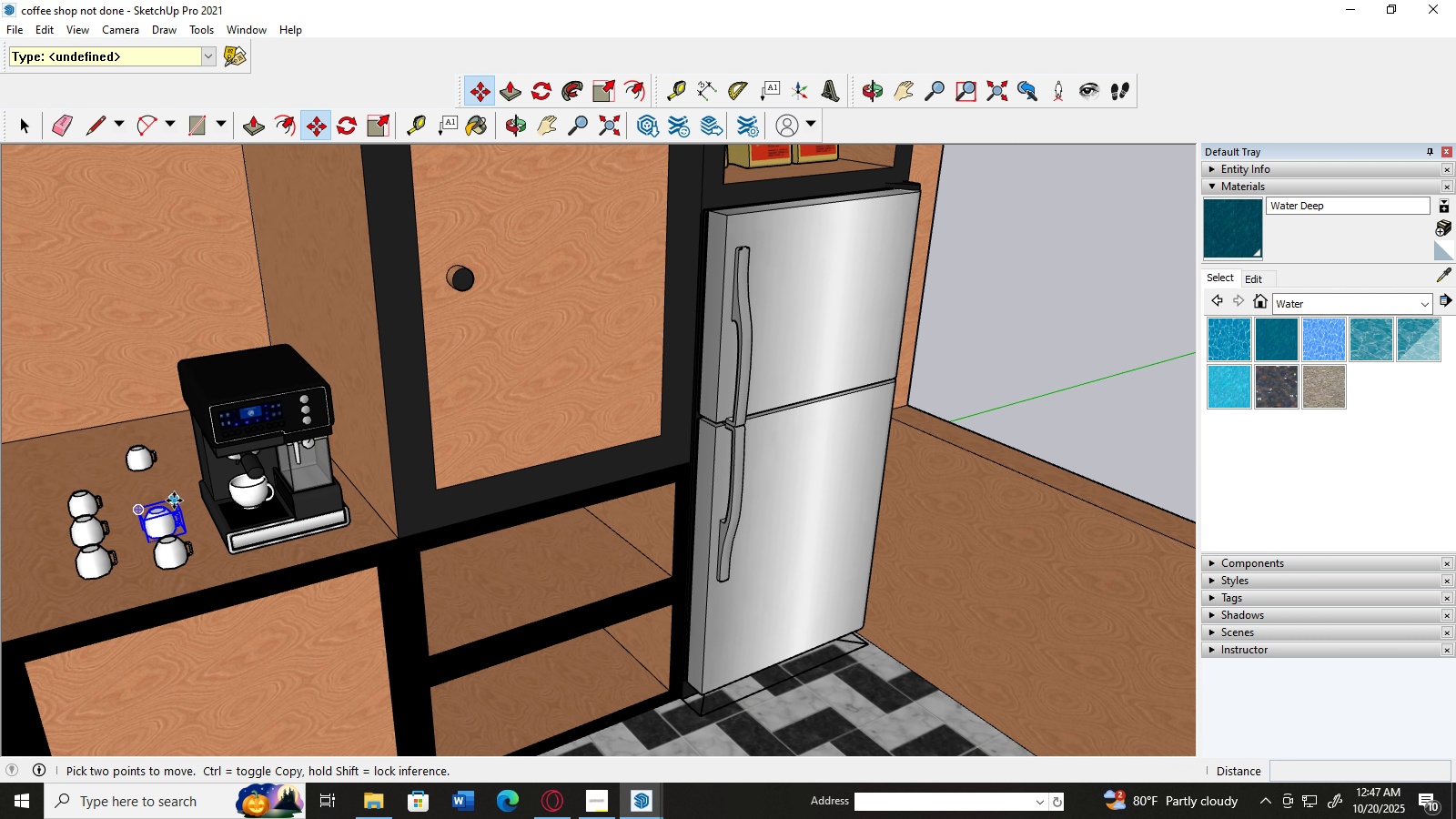 
left_click_drag(start_coordinate=[174, 499], to_coordinate=[159, 473])
 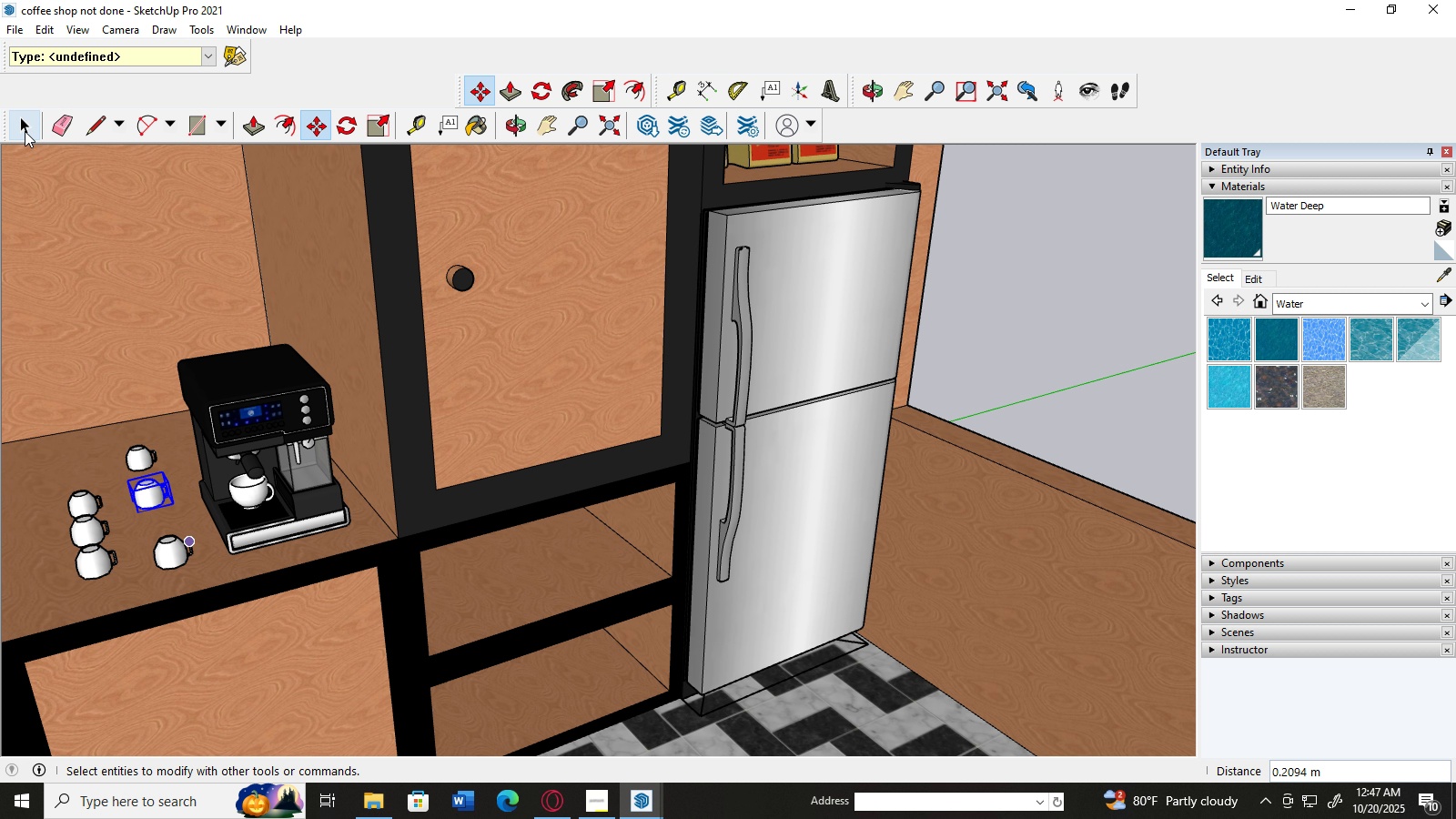 
wait(5.06)
 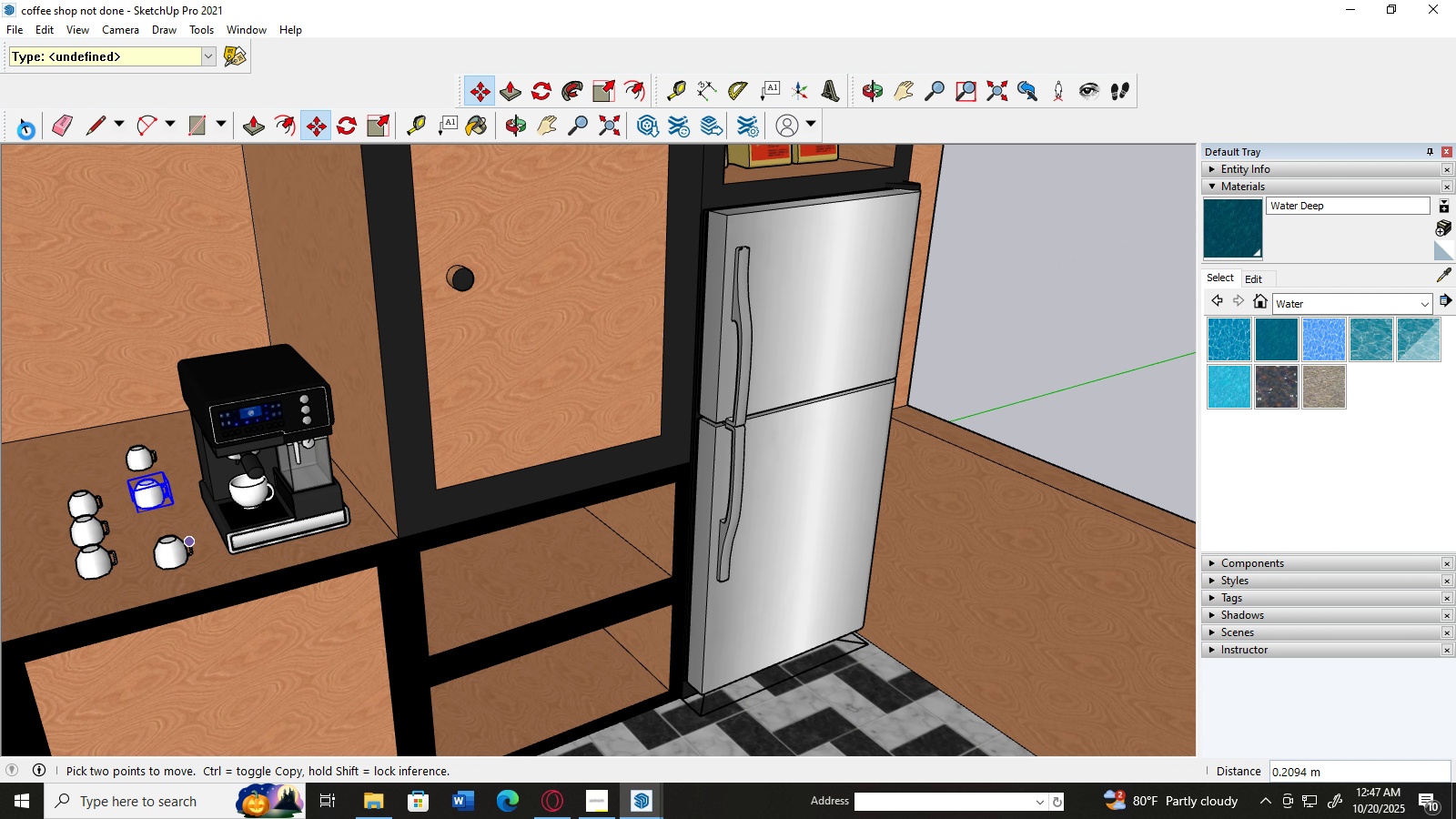 
left_click([25, 131])
 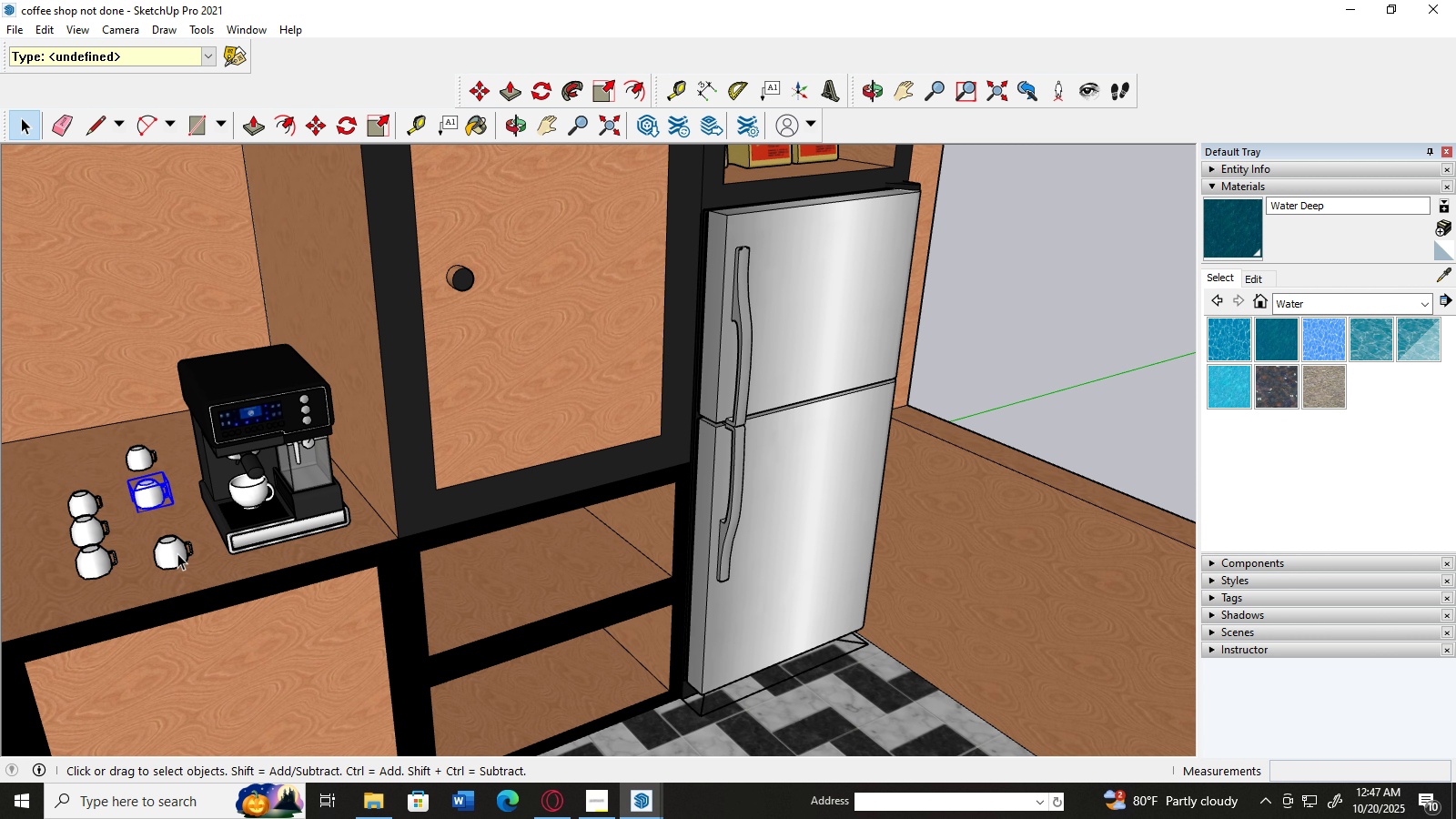 
left_click([177, 553])
 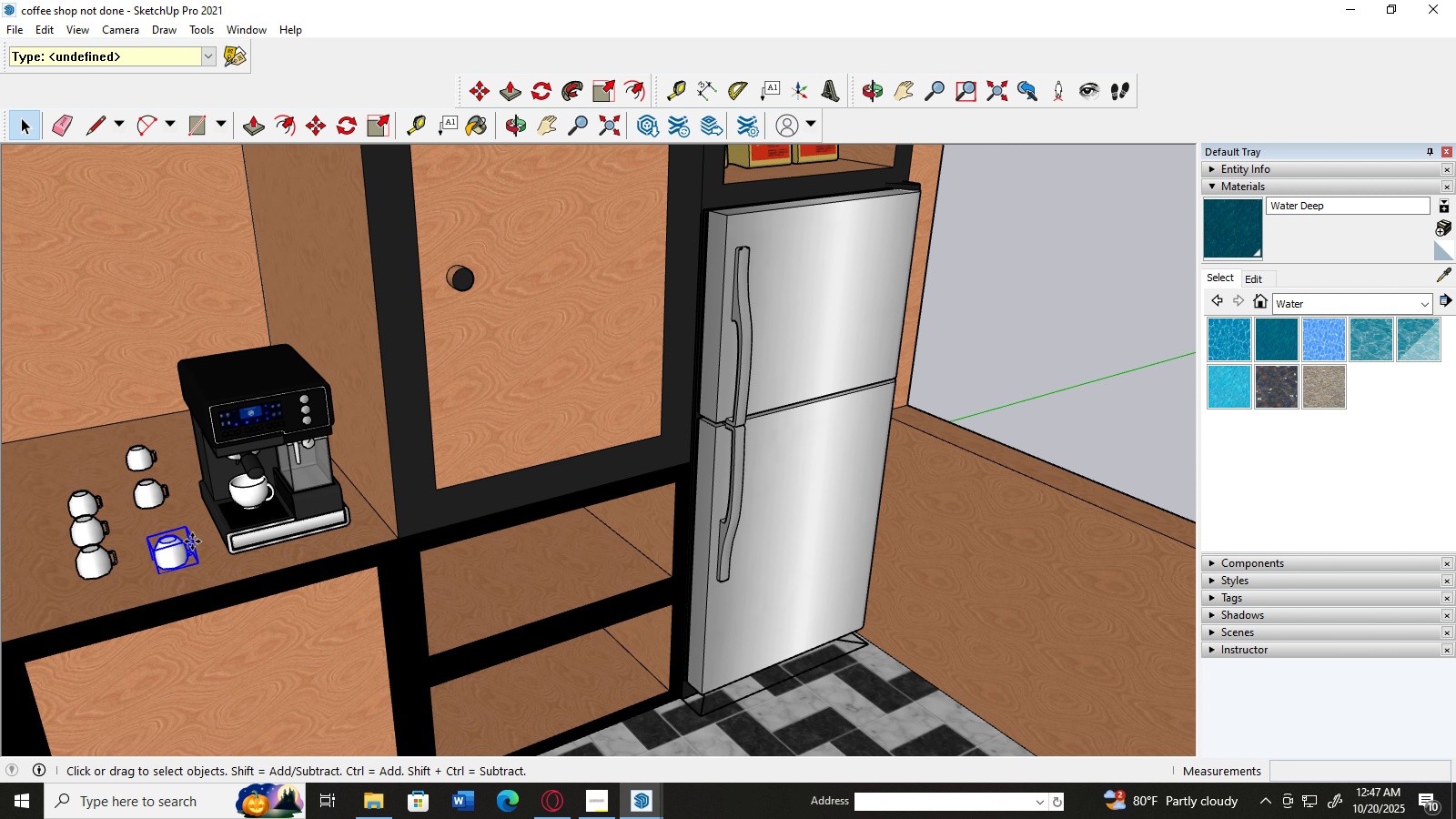 
key(M)
 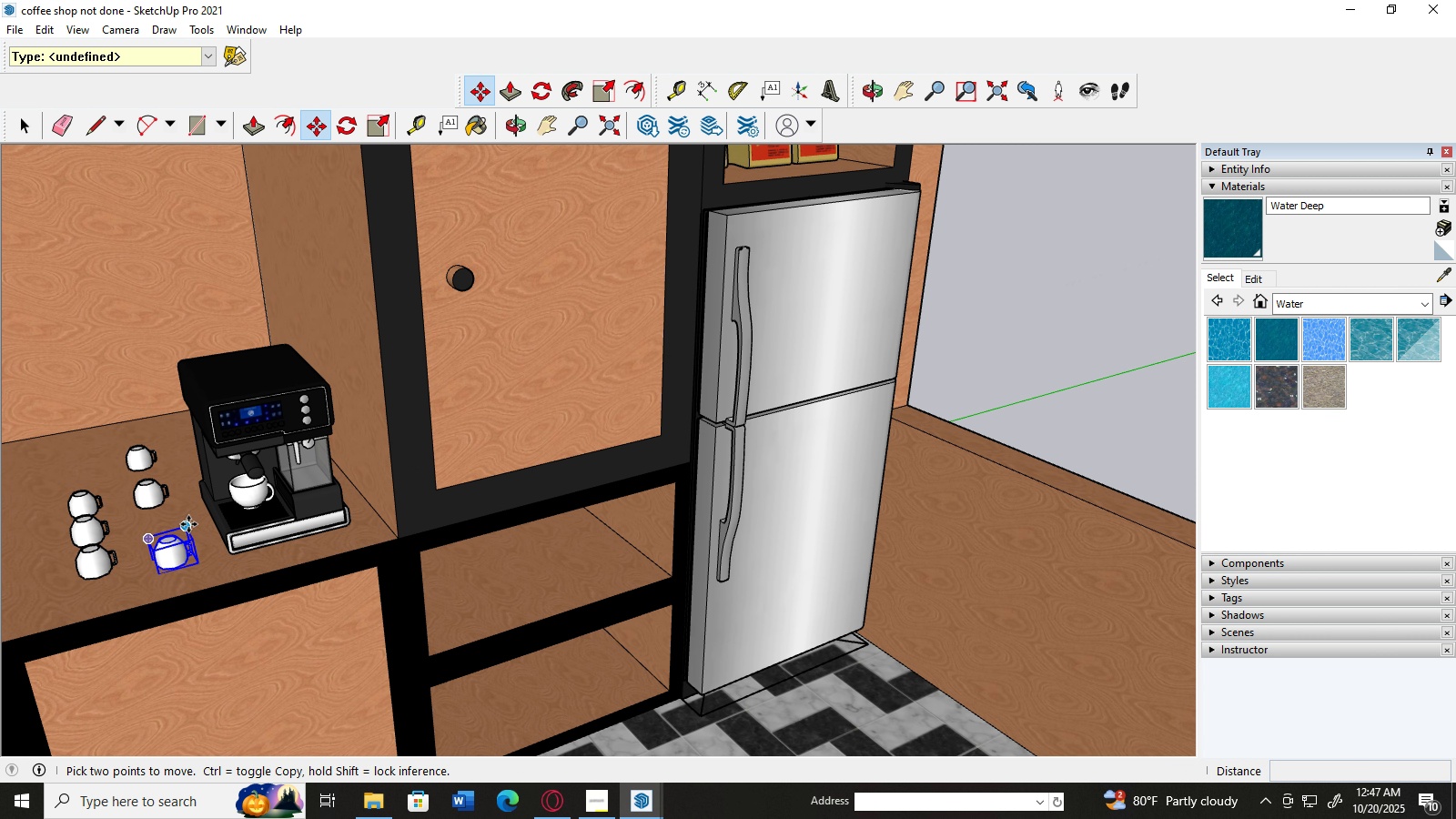 
left_click_drag(start_coordinate=[188, 524], to_coordinate=[191, 501])
 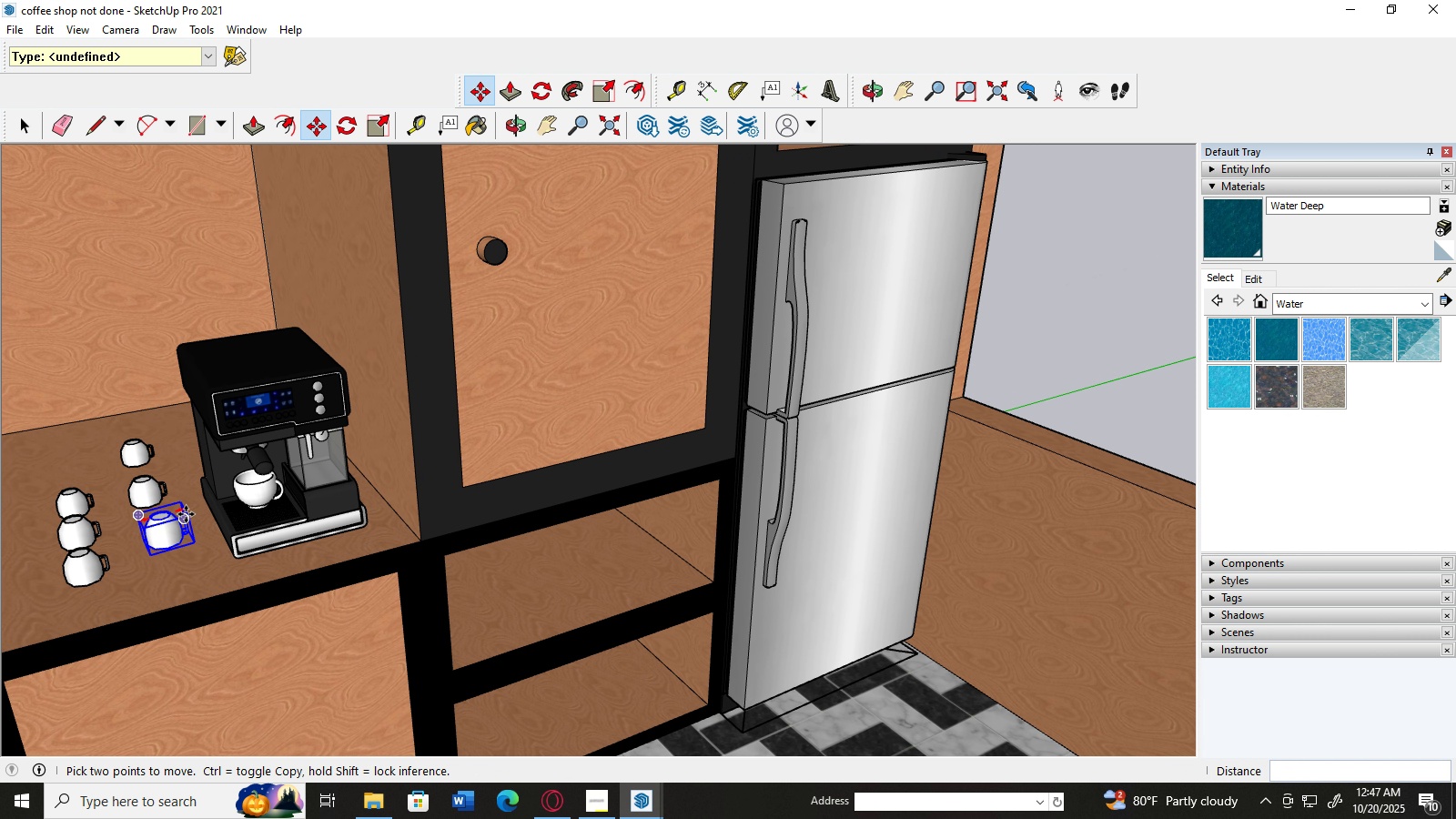 
scroll: coordinate [228, 593], scroll_direction: up, amount: 4.0
 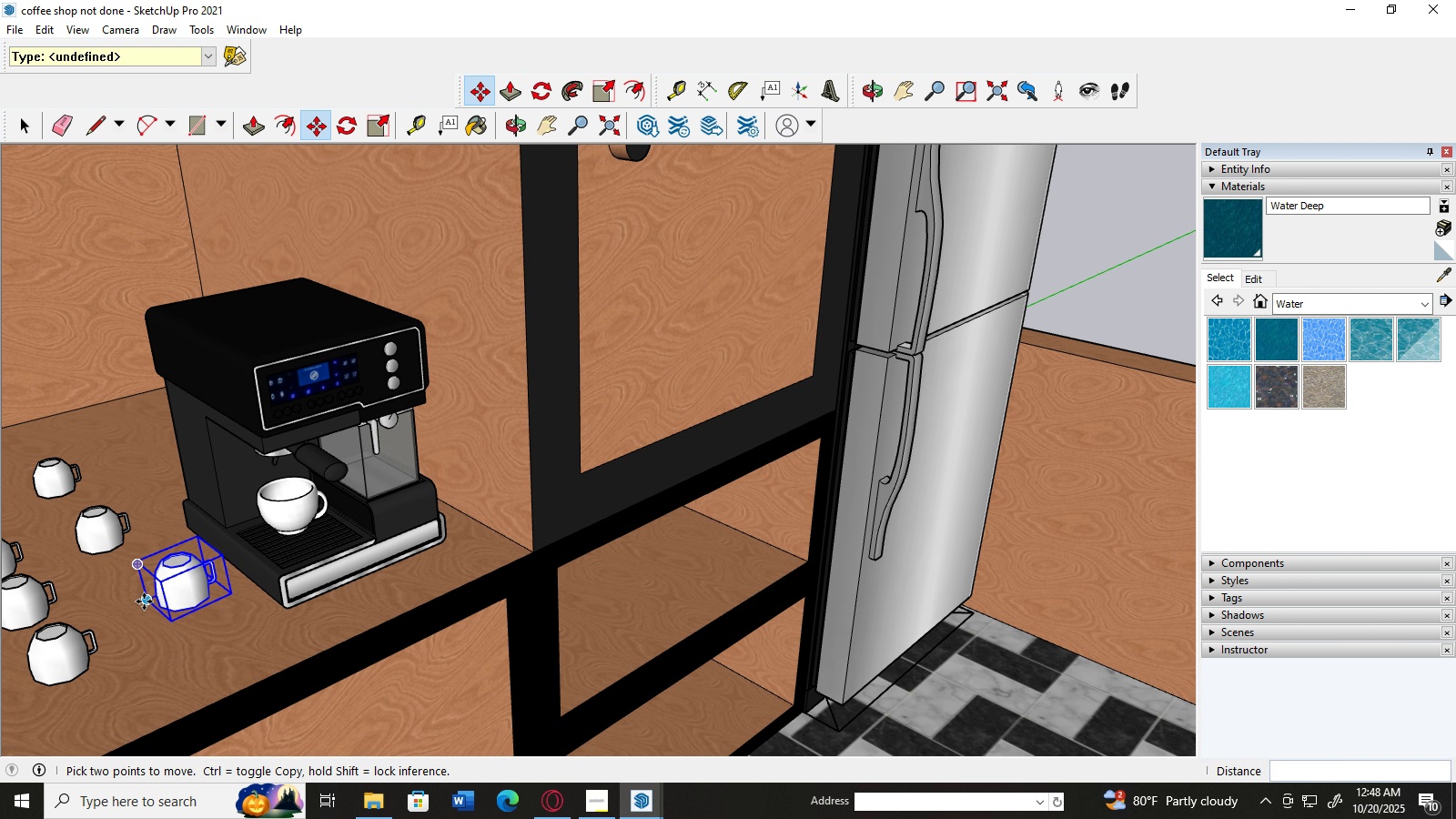 
left_click_drag(start_coordinate=[144, 602], to_coordinate=[114, 585])
 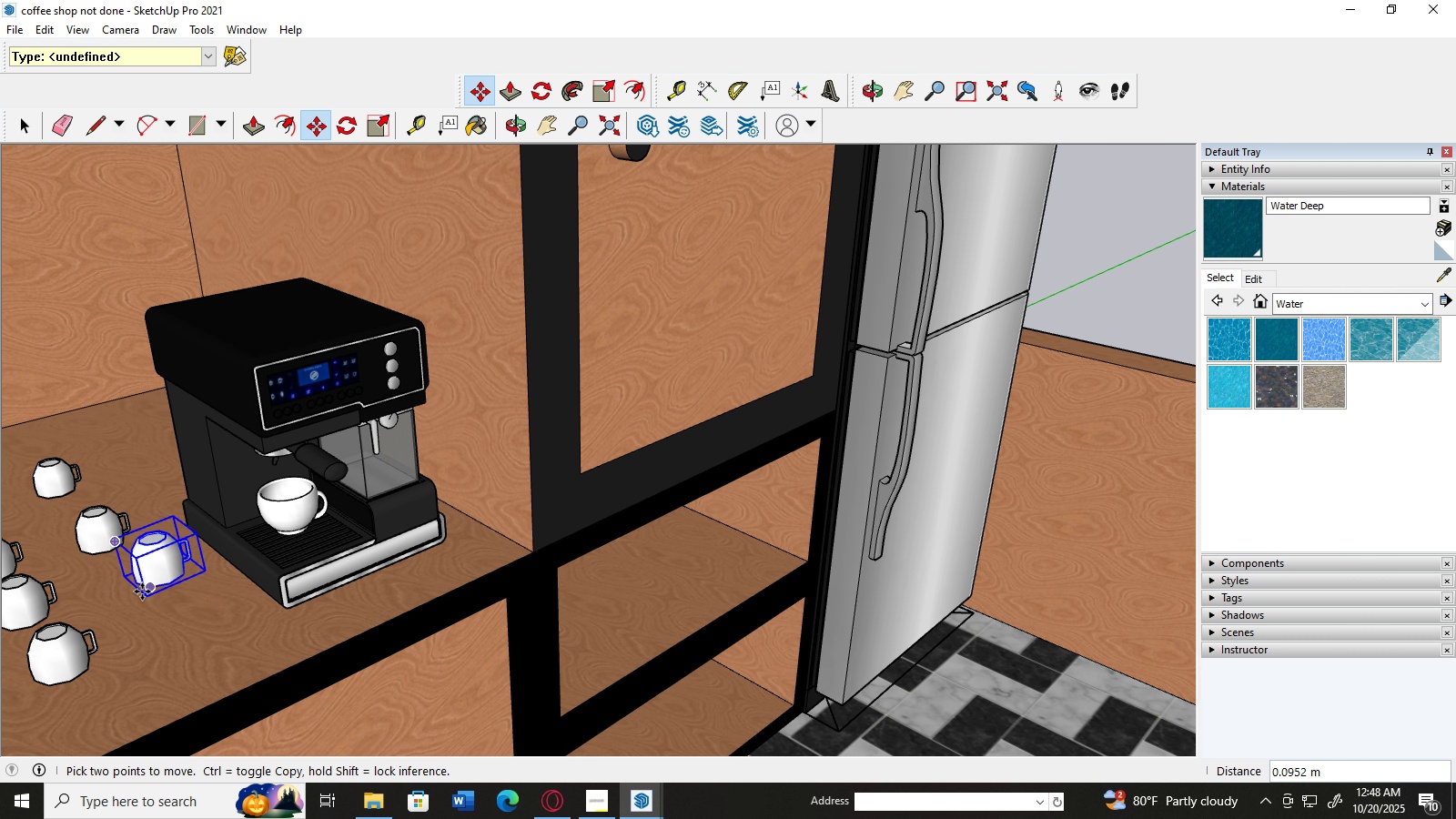 
left_click_drag(start_coordinate=[147, 599], to_coordinate=[132, 607])
 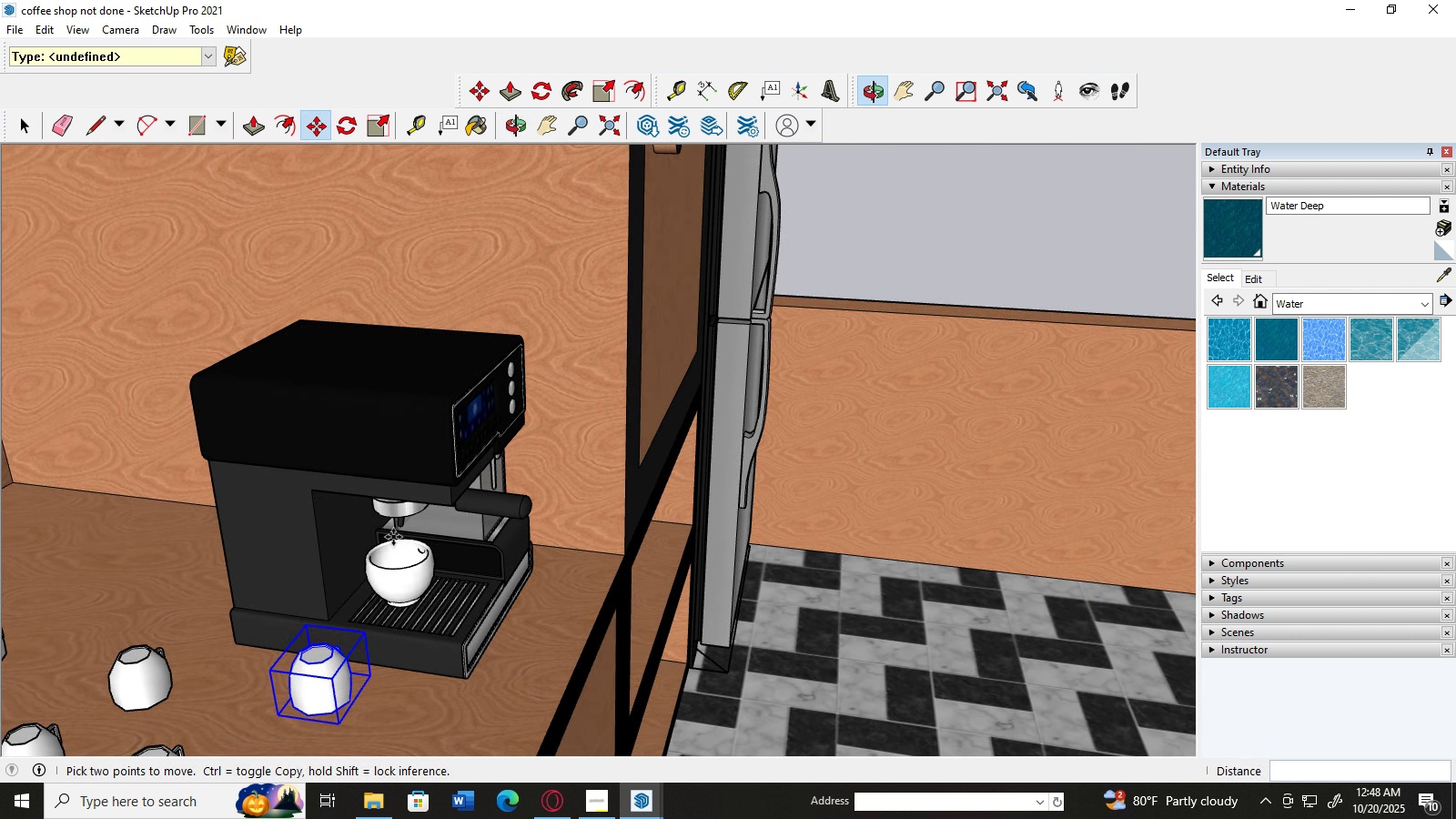 
scroll: coordinate [406, 607], scroll_direction: up, amount: 2.0
 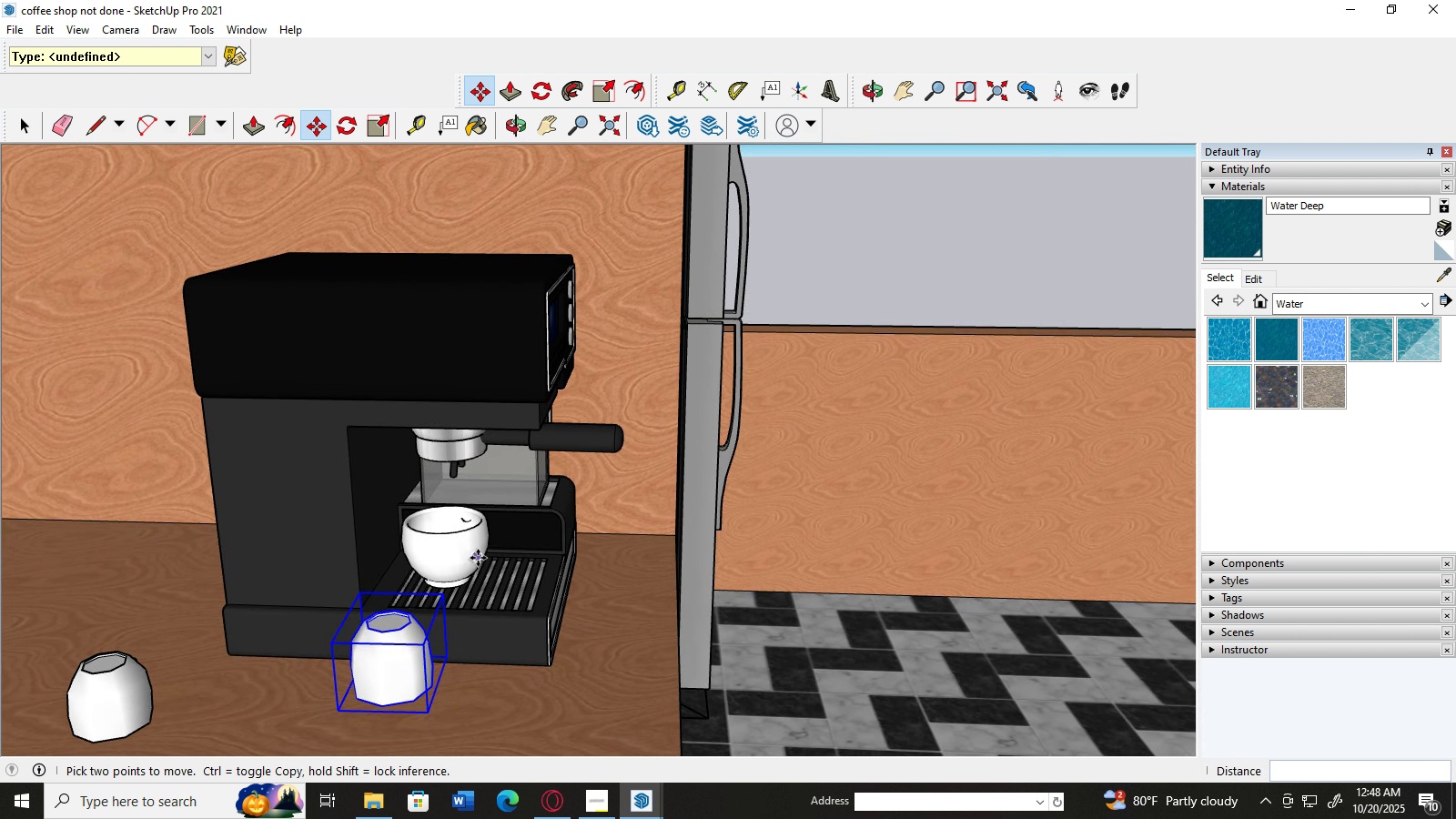 
scroll: coordinate [478, 558], scroll_direction: down, amount: 4.0
 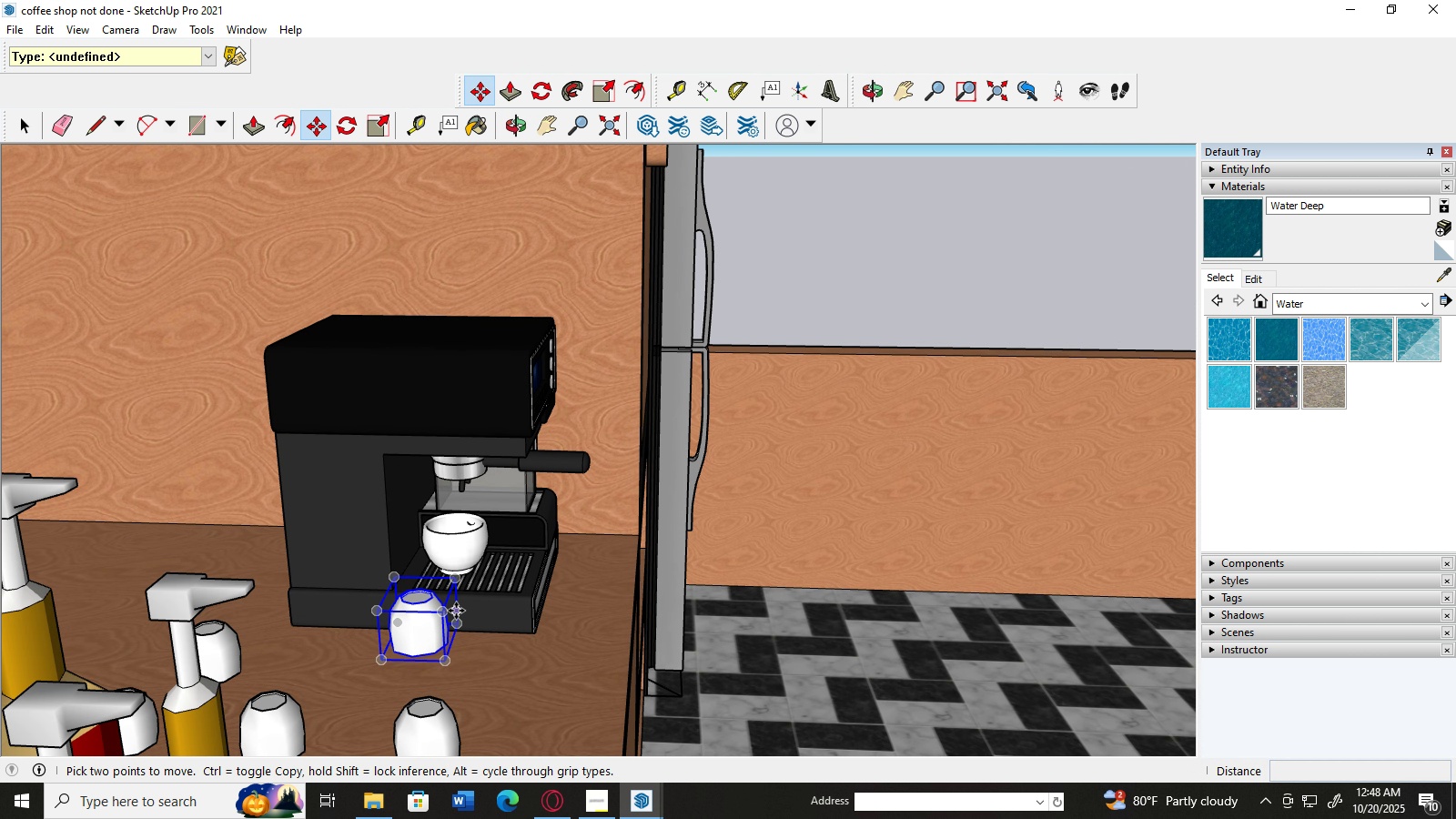 
scroll: coordinate [456, 611], scroll_direction: up, amount: 3.0
 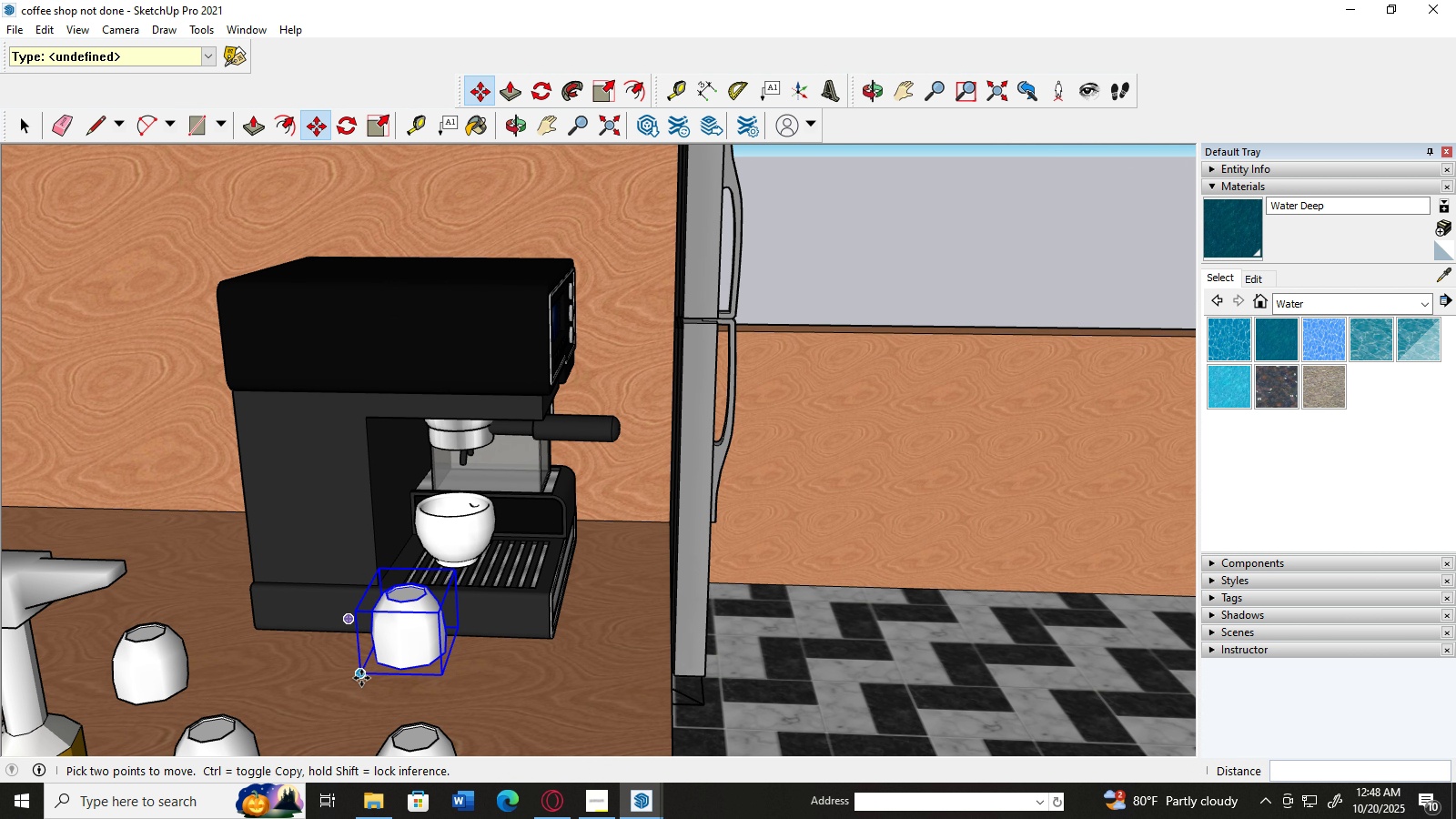 
left_click_drag(start_coordinate=[361, 674], to_coordinate=[308, 705])
 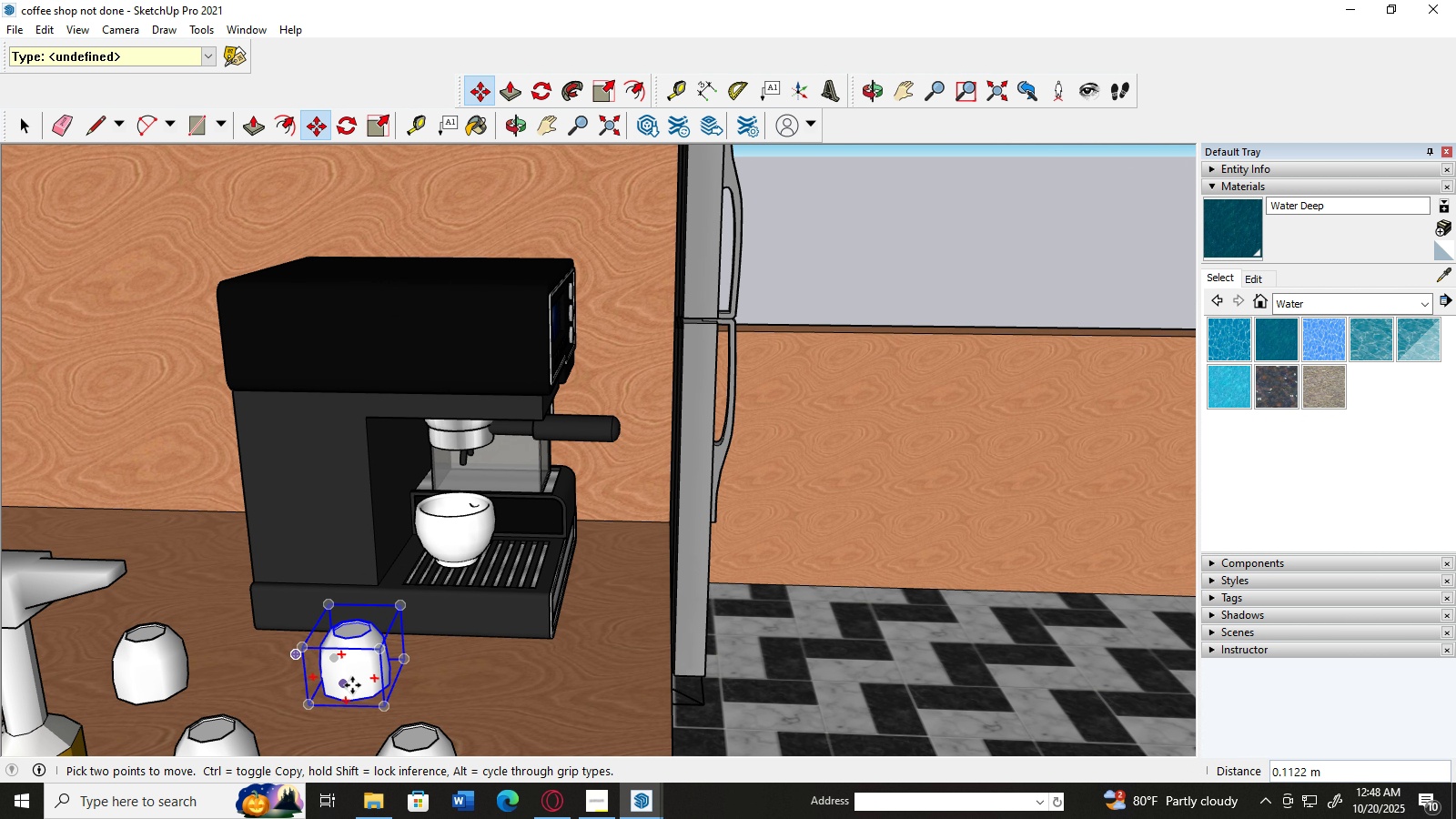 
scroll: coordinate [352, 685], scroll_direction: up, amount: 1.0
 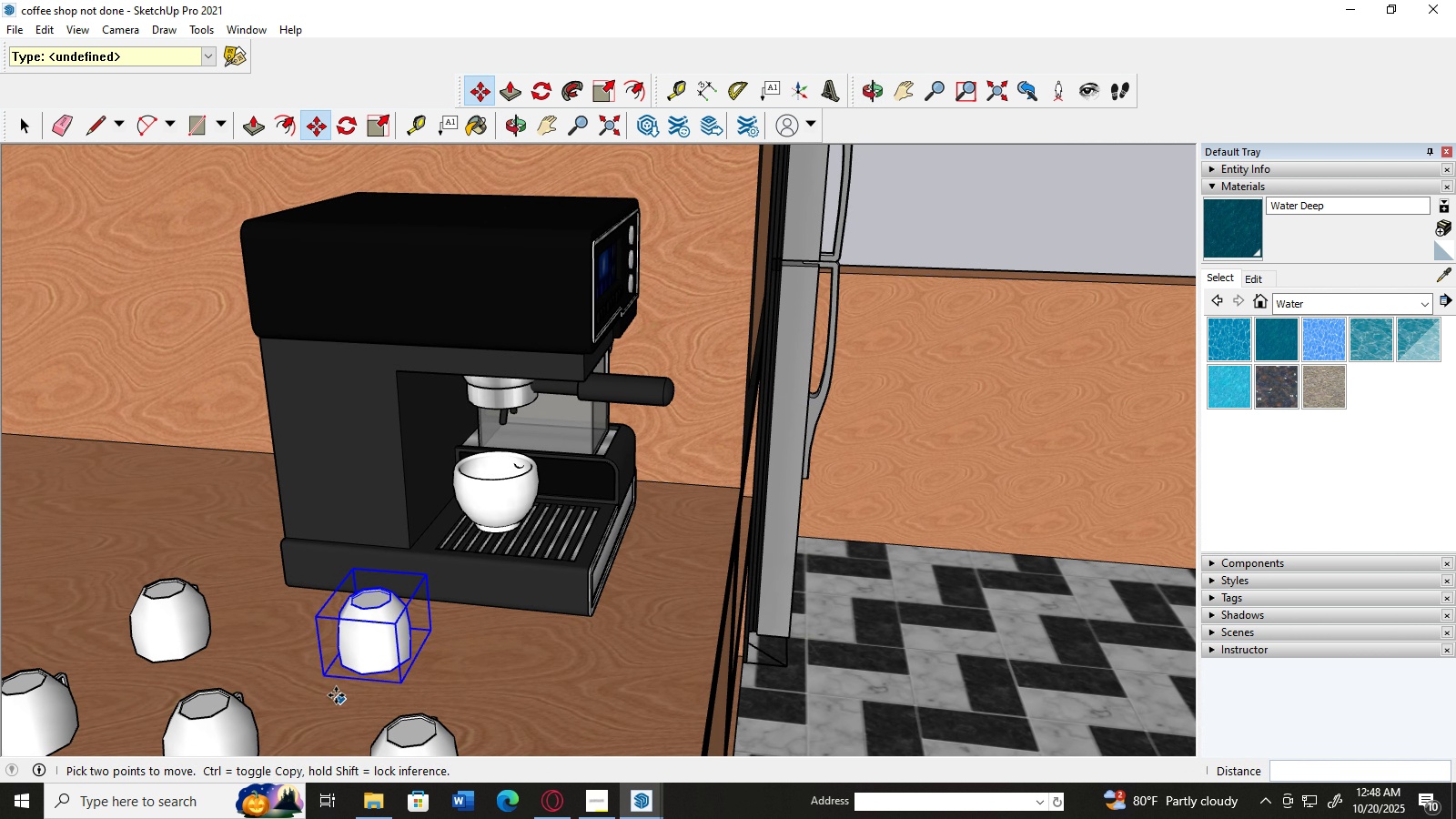 
left_click_drag(start_coordinate=[323, 679], to_coordinate=[247, 685])
 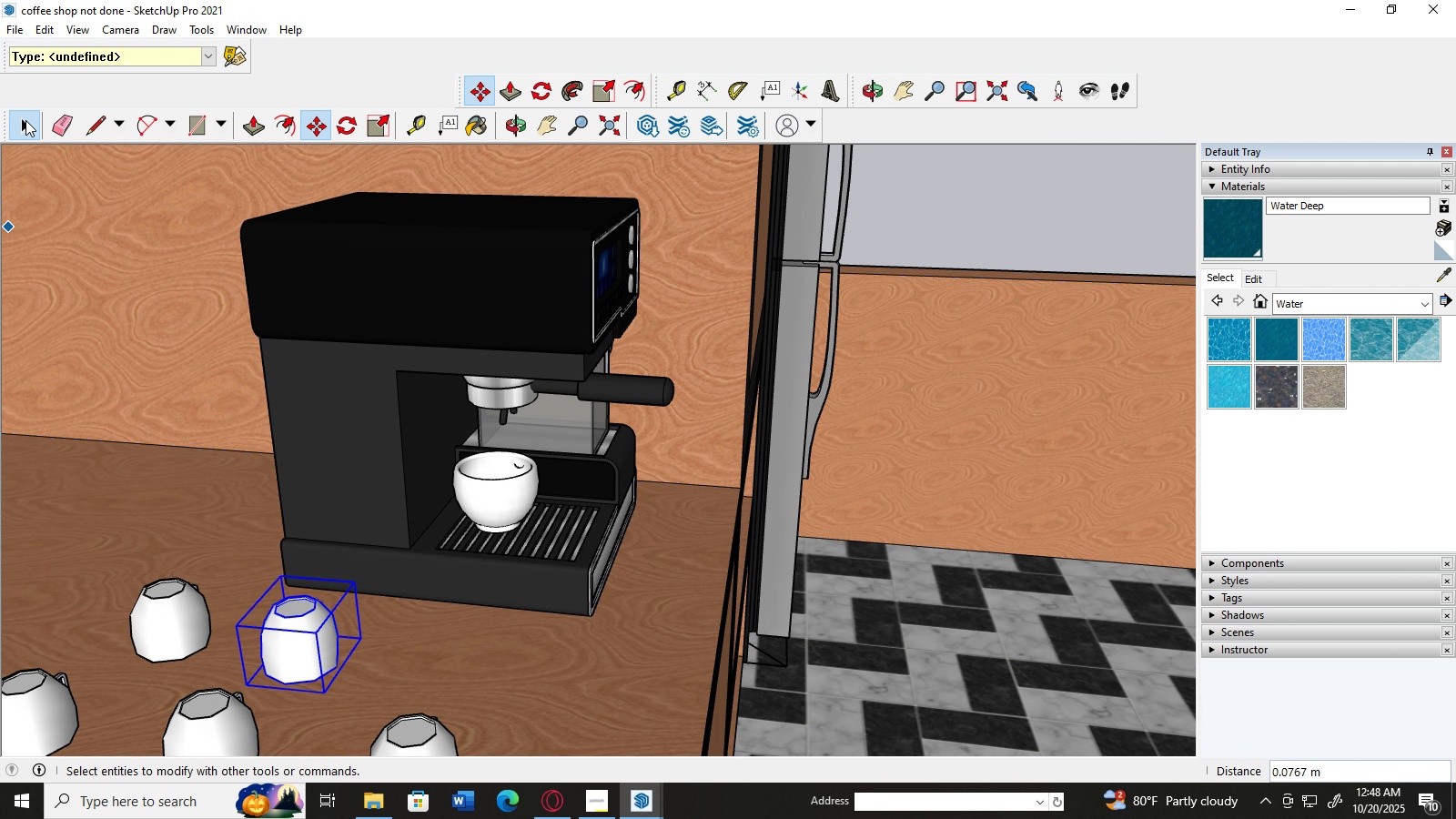 
left_click([25, 120])
 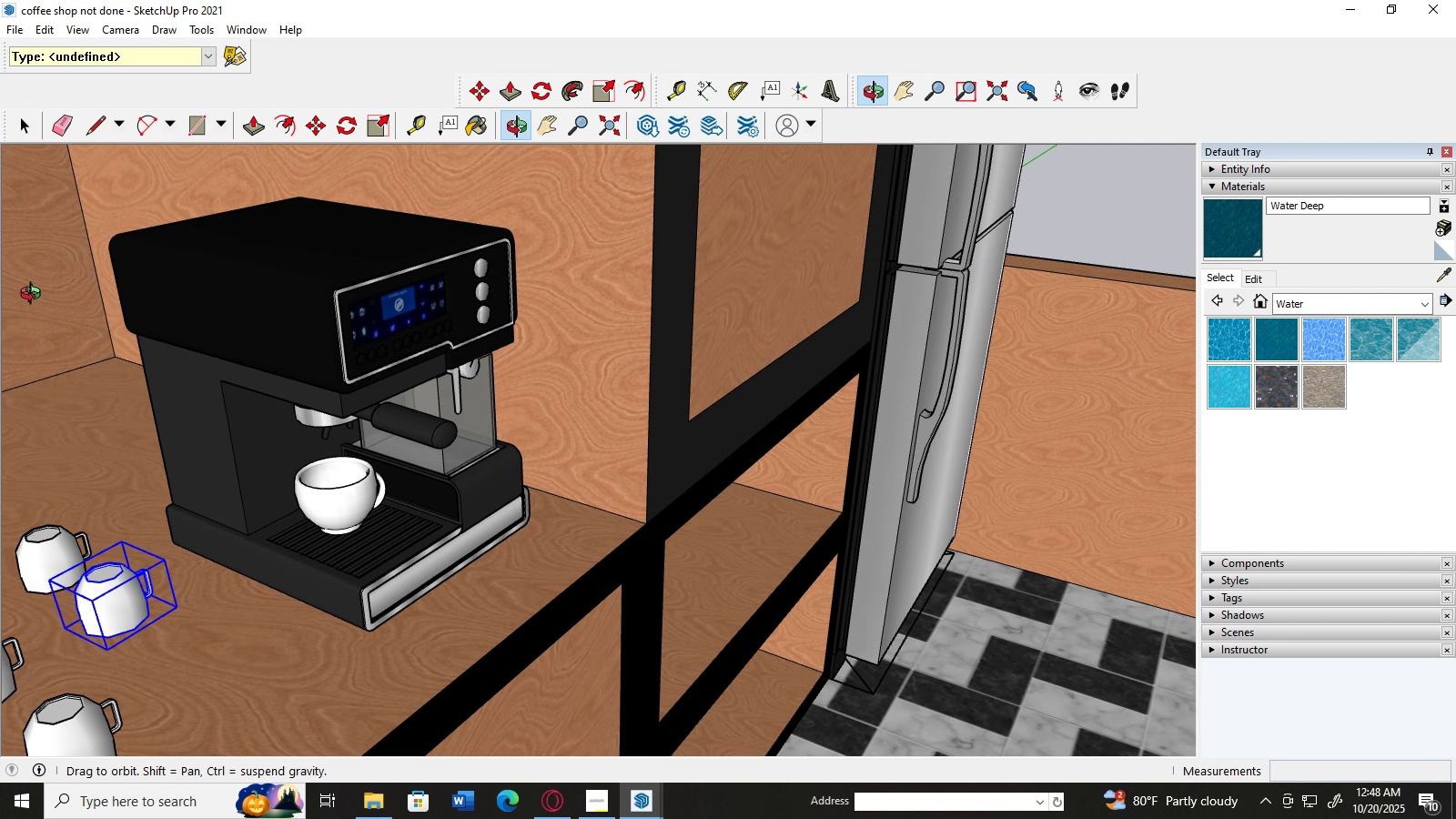 
scroll: coordinate [34, 296], scroll_direction: down, amount: 8.0
 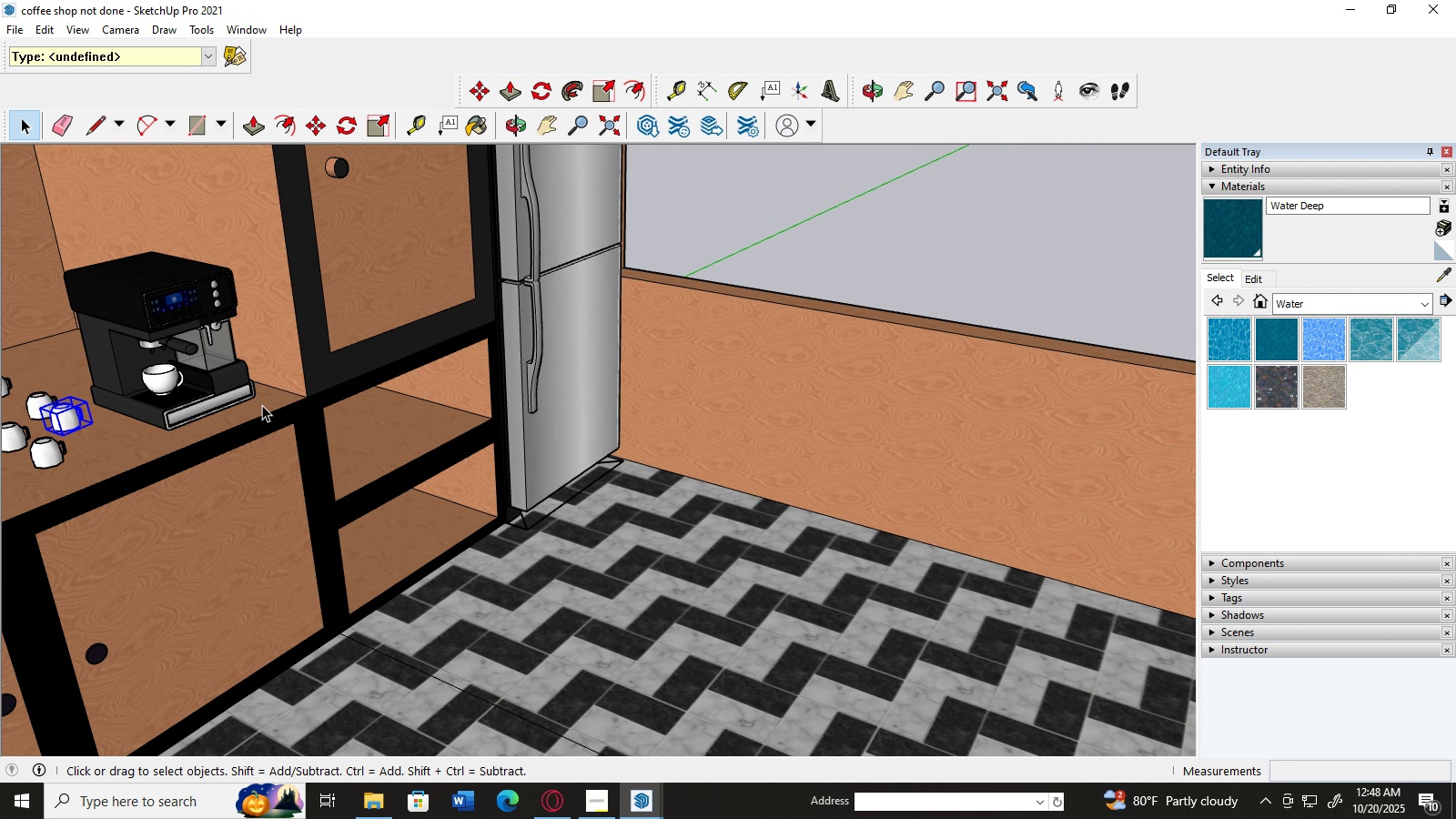 
key(H)
 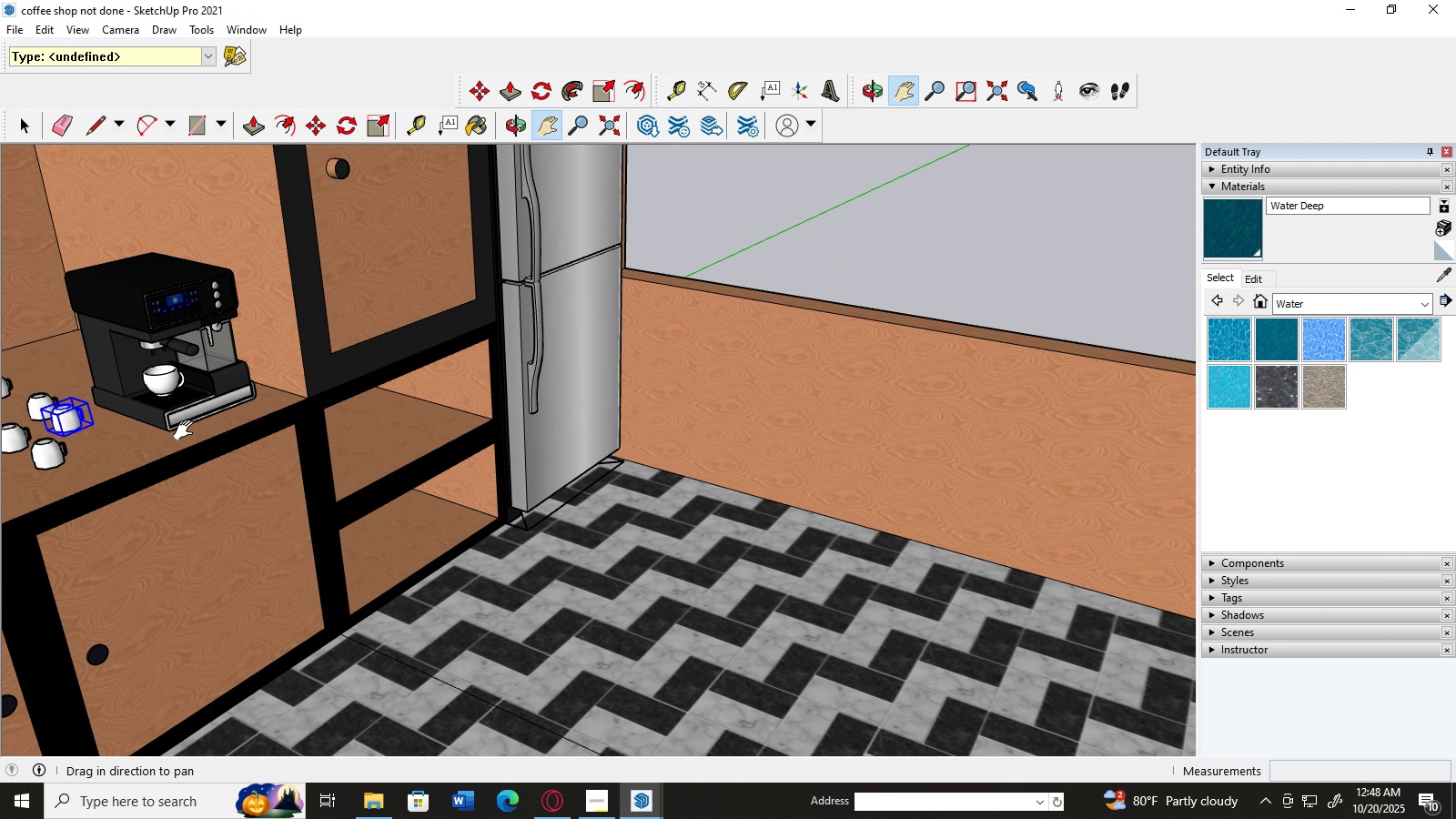 
left_click_drag(start_coordinate=[177, 423], to_coordinate=[403, 484])
 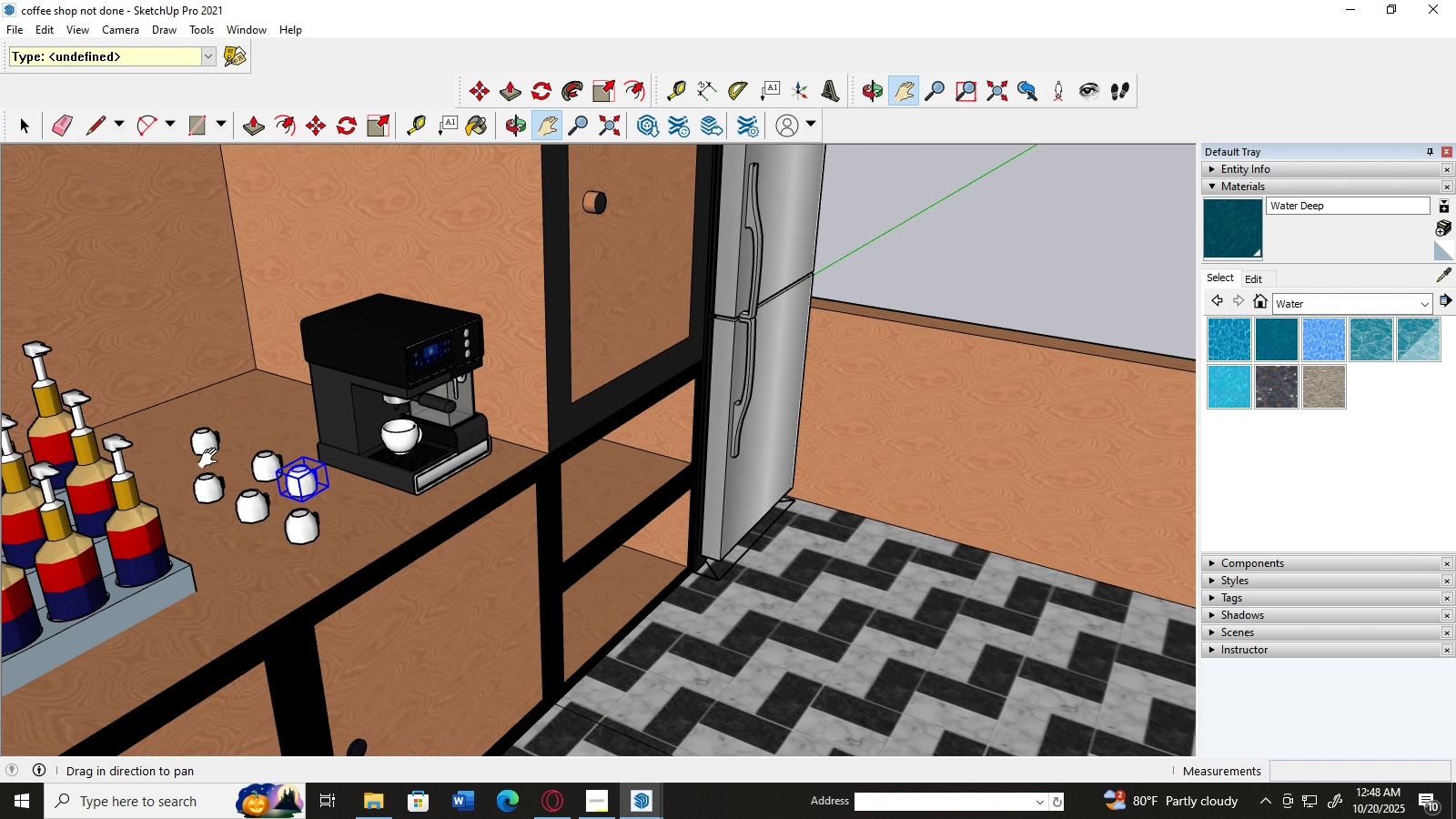 
scroll: coordinate [212, 459], scroll_direction: up, amount: 5.0
 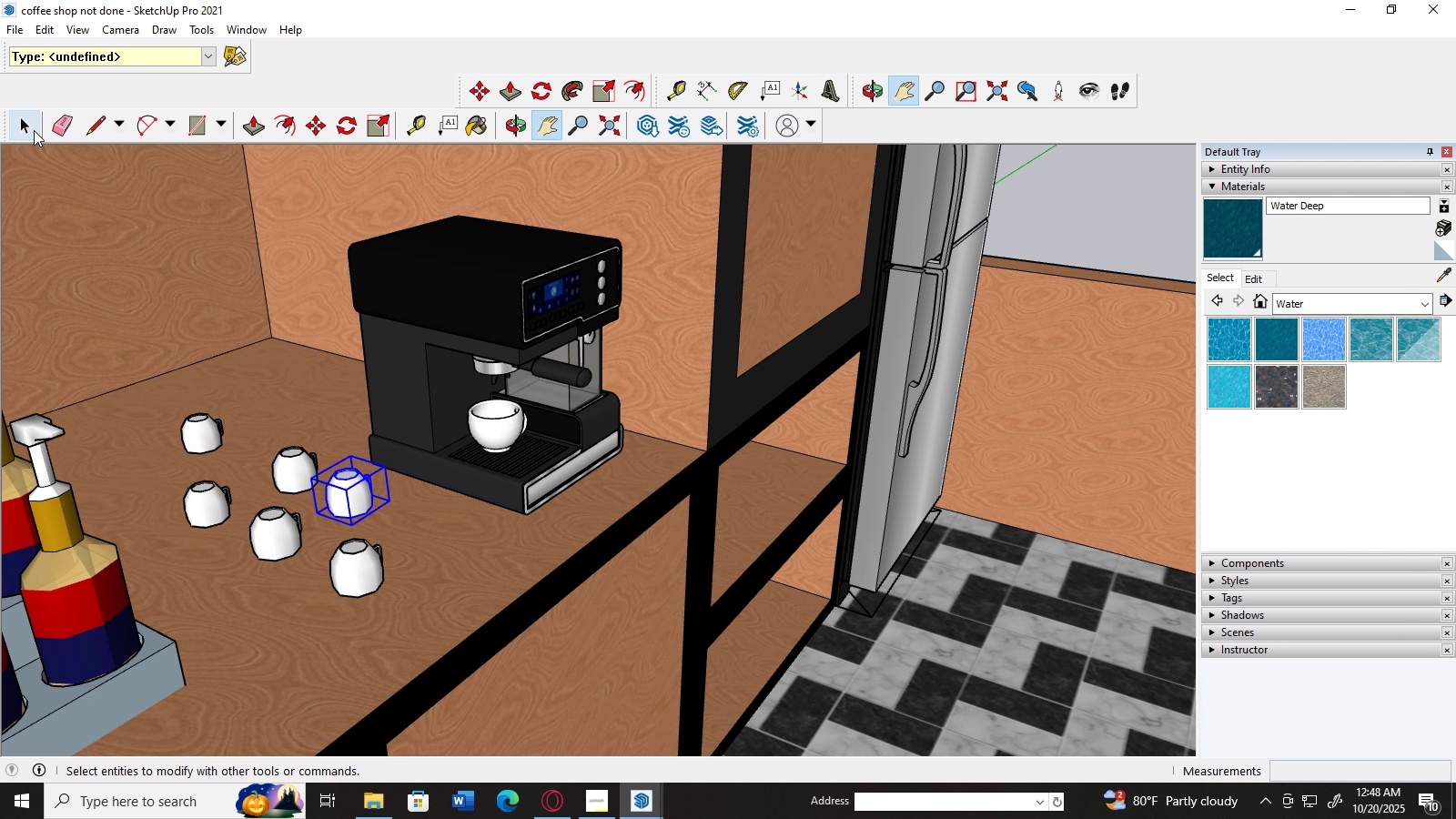 
left_click([20, 126])
 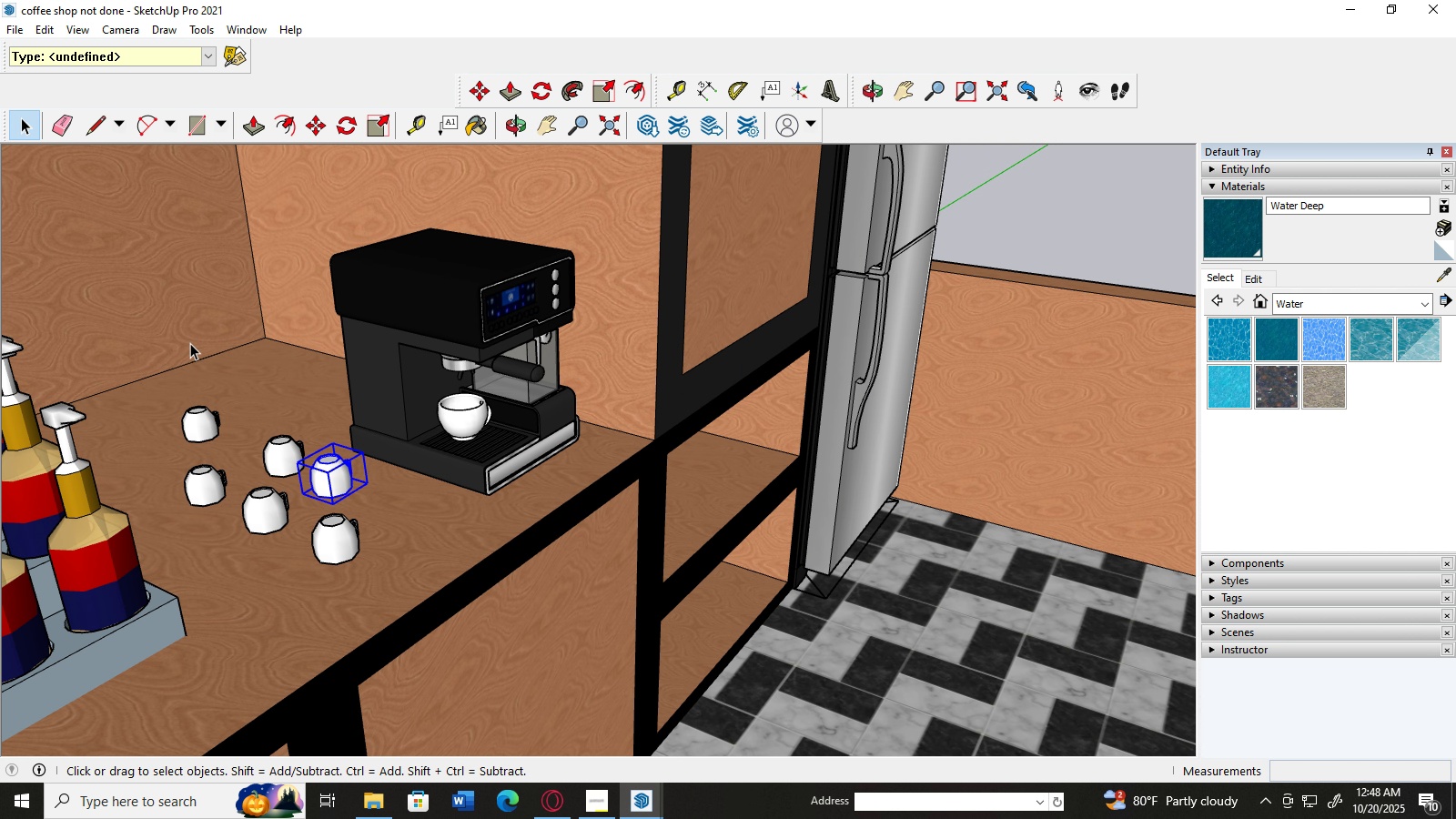 
scroll: coordinate [308, 509], scroll_direction: down, amount: 14.0
 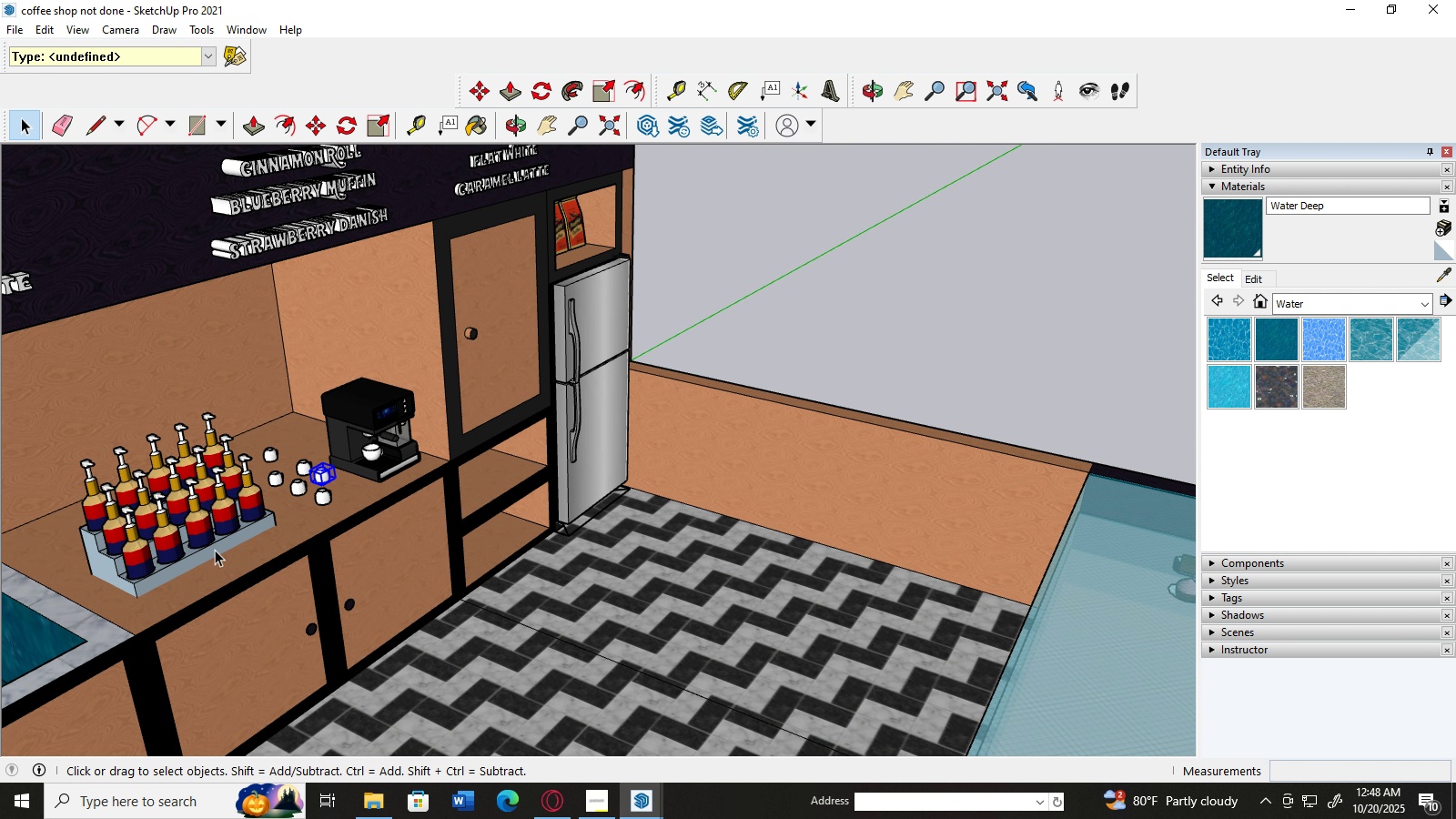 
scroll: coordinate [215, 550], scroll_direction: up, amount: 2.0
 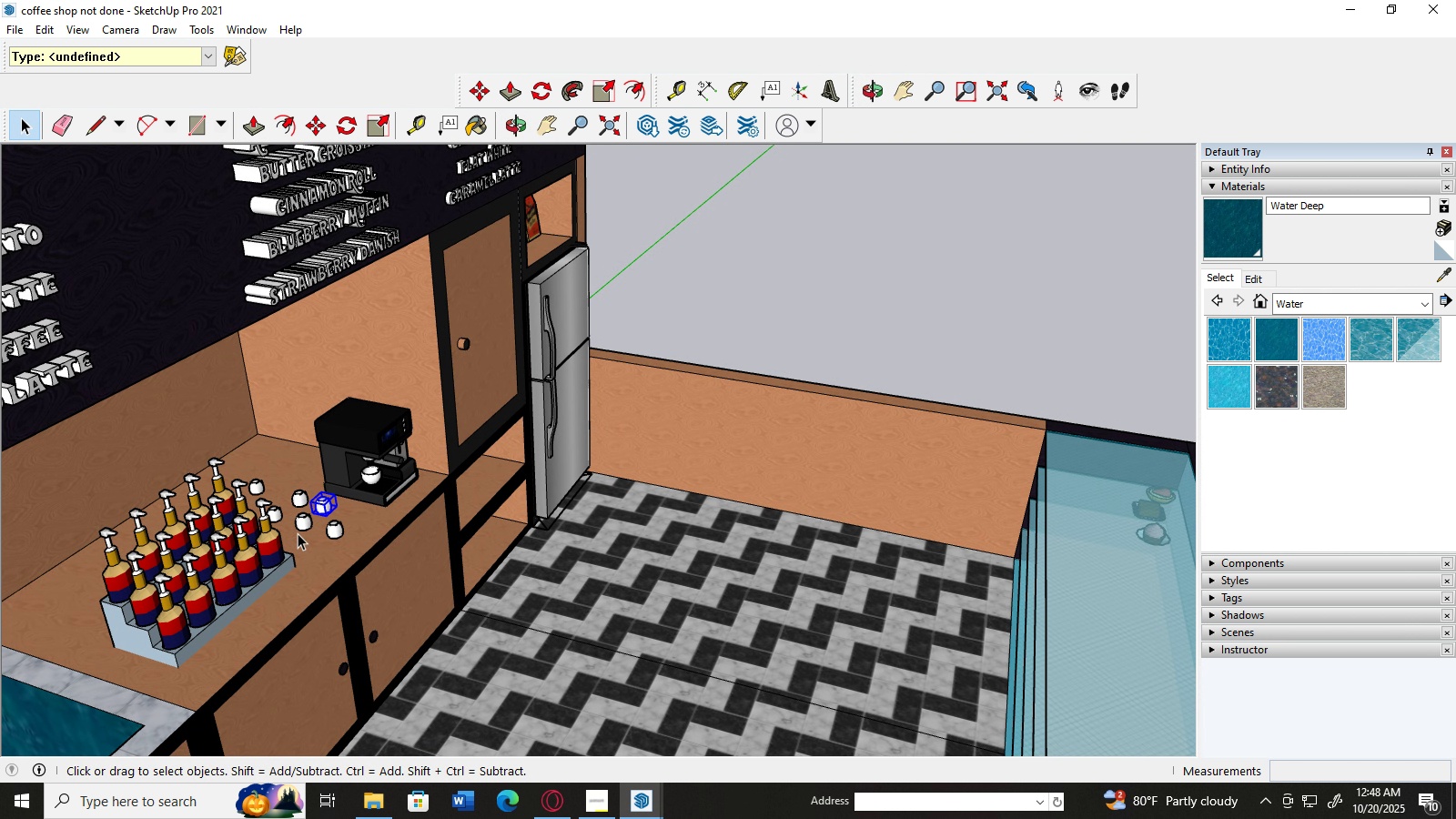 
key(Control+V)
 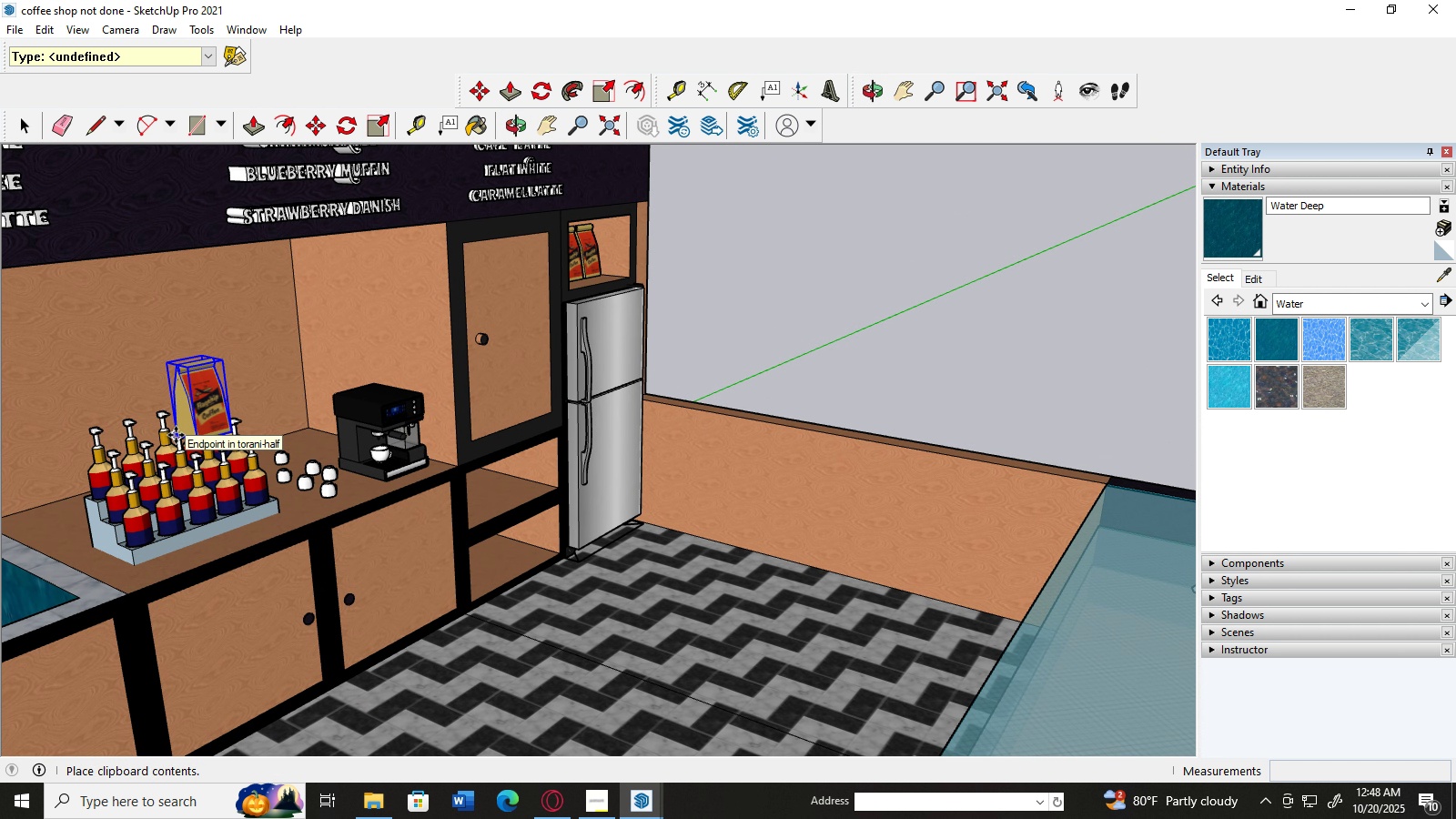 
wait(12.48)
 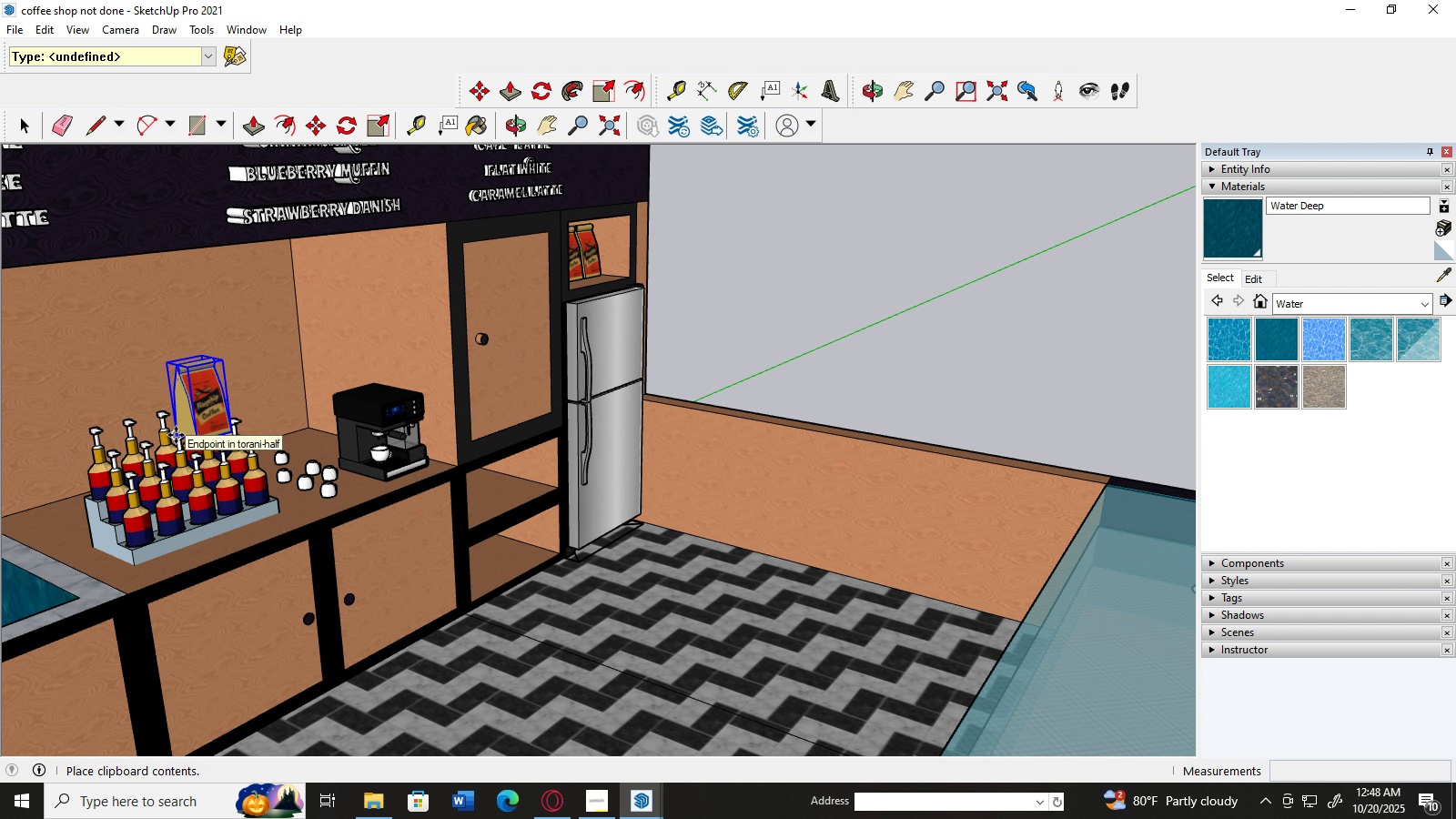 
left_click([345, 377])
 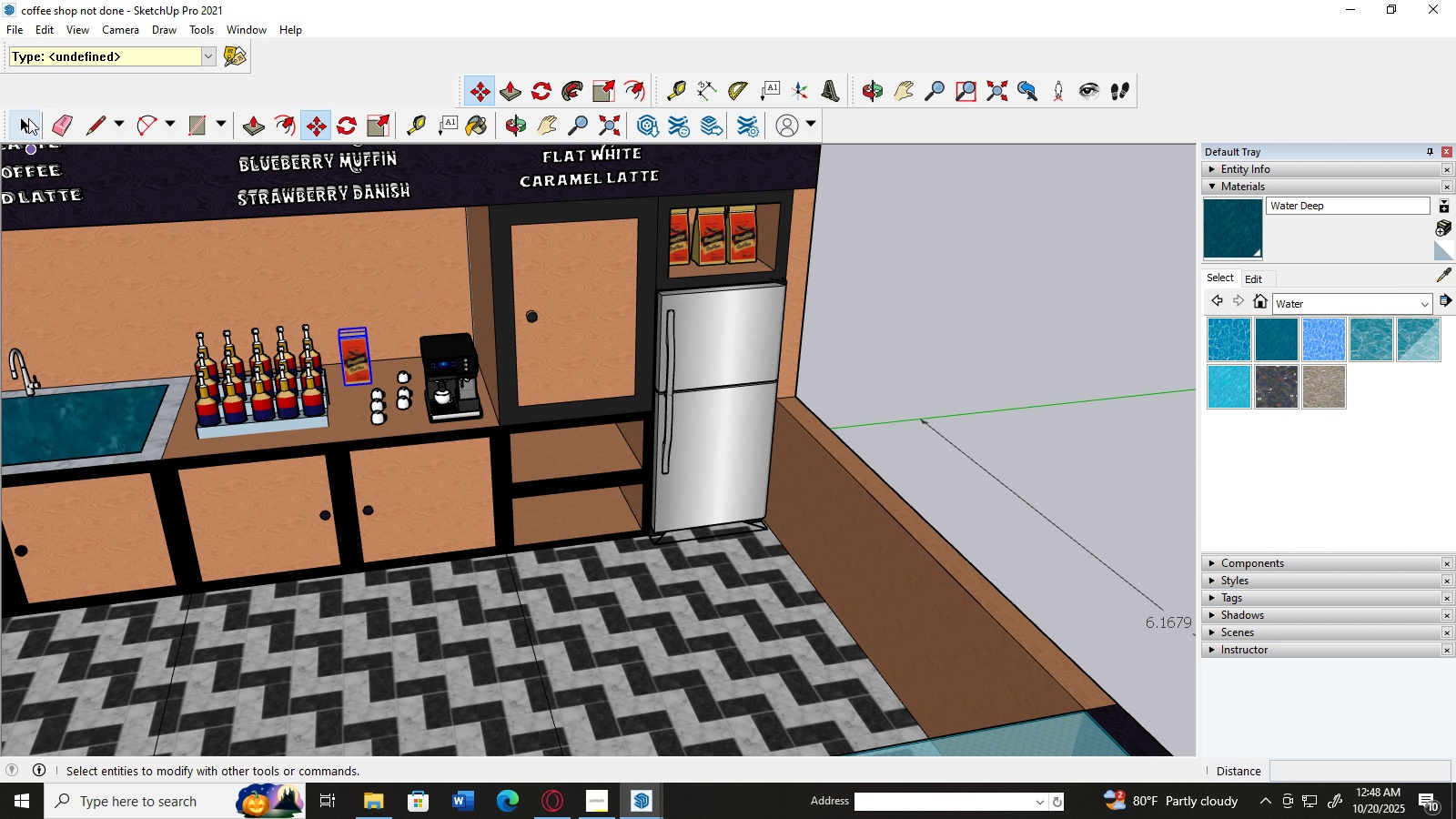 
left_click([25, 118])
 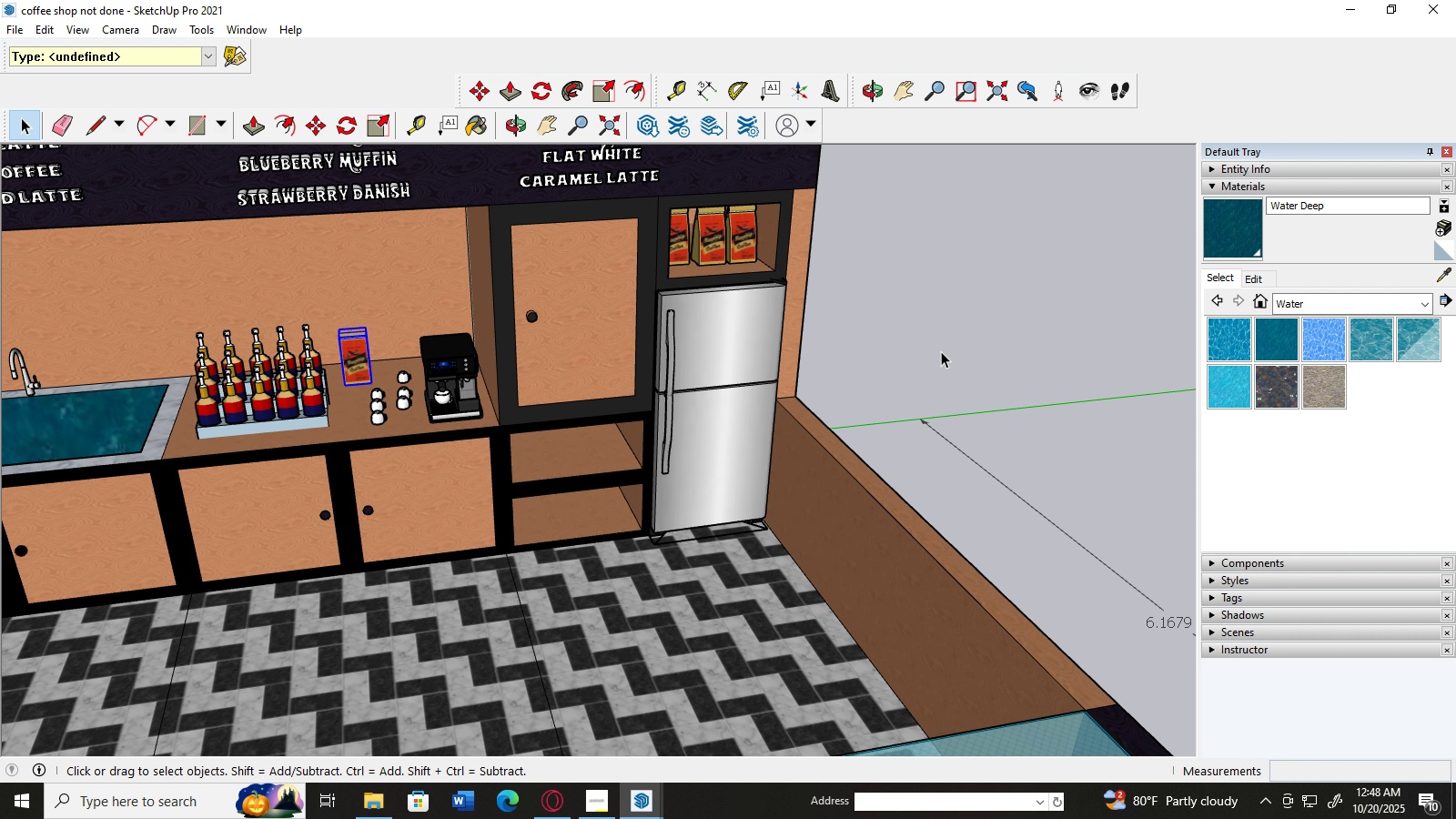 
left_click([941, 351])
 